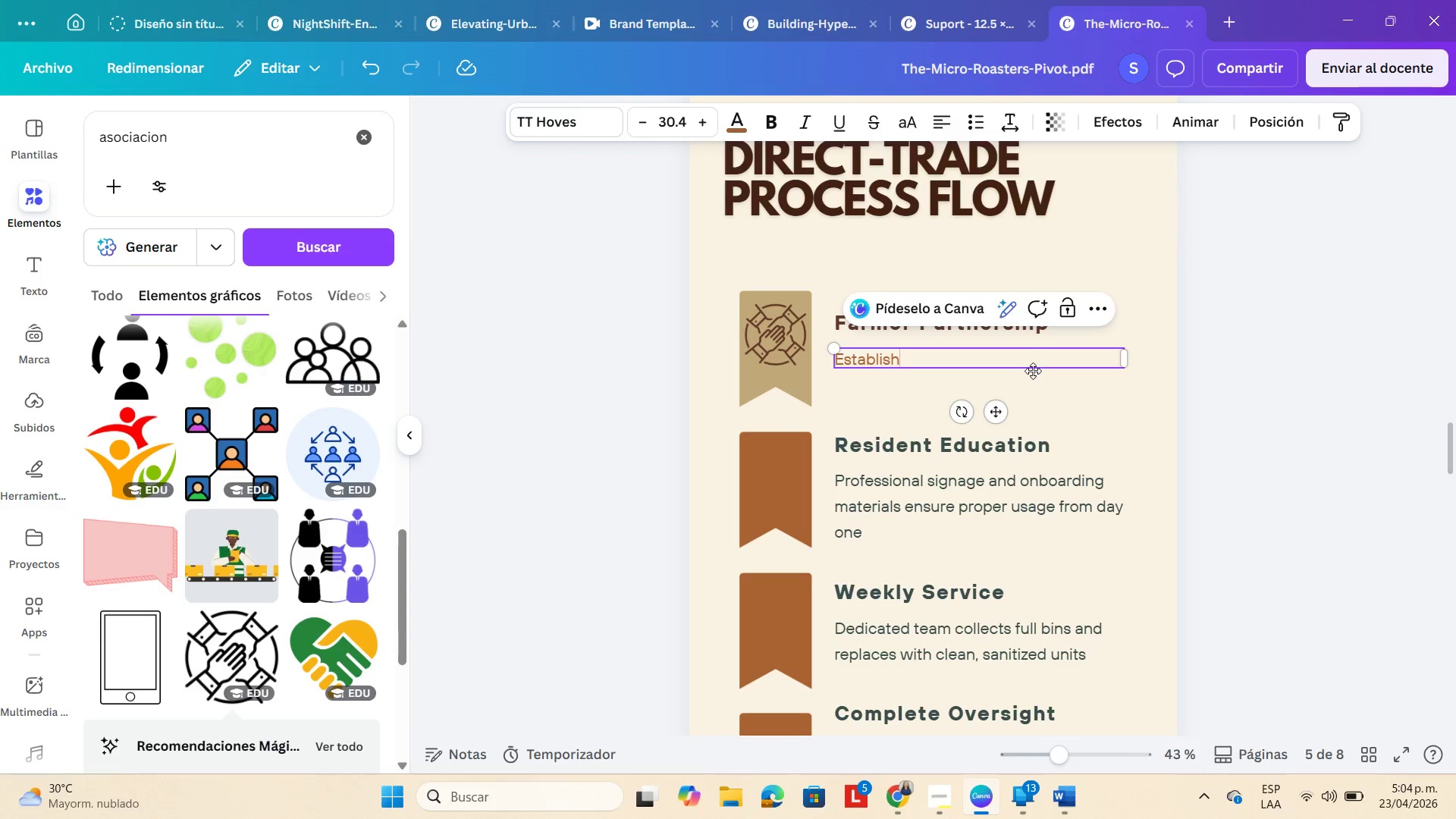 
type( contracts at 25 - 50% above )
 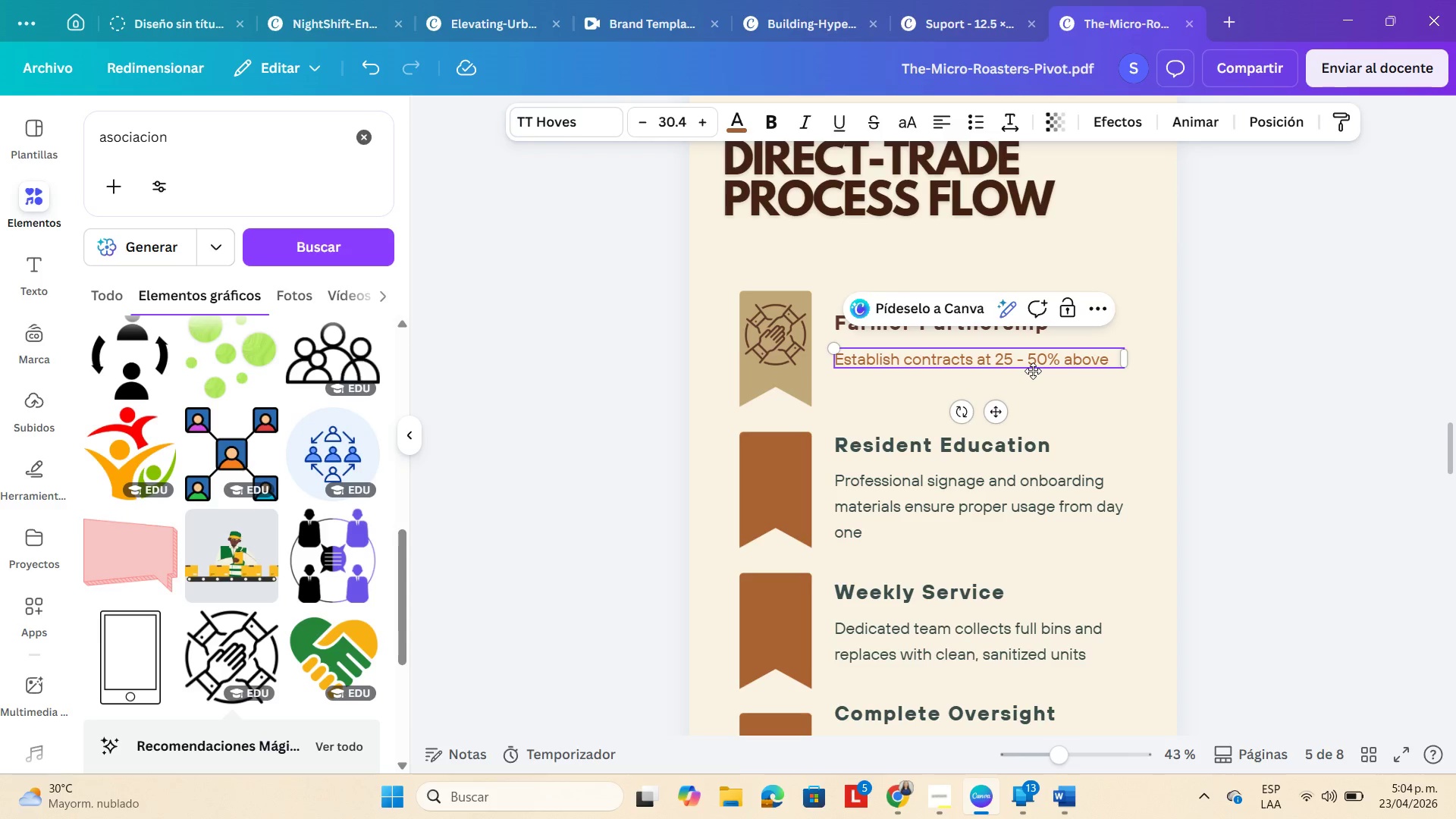 
type(market rate)
 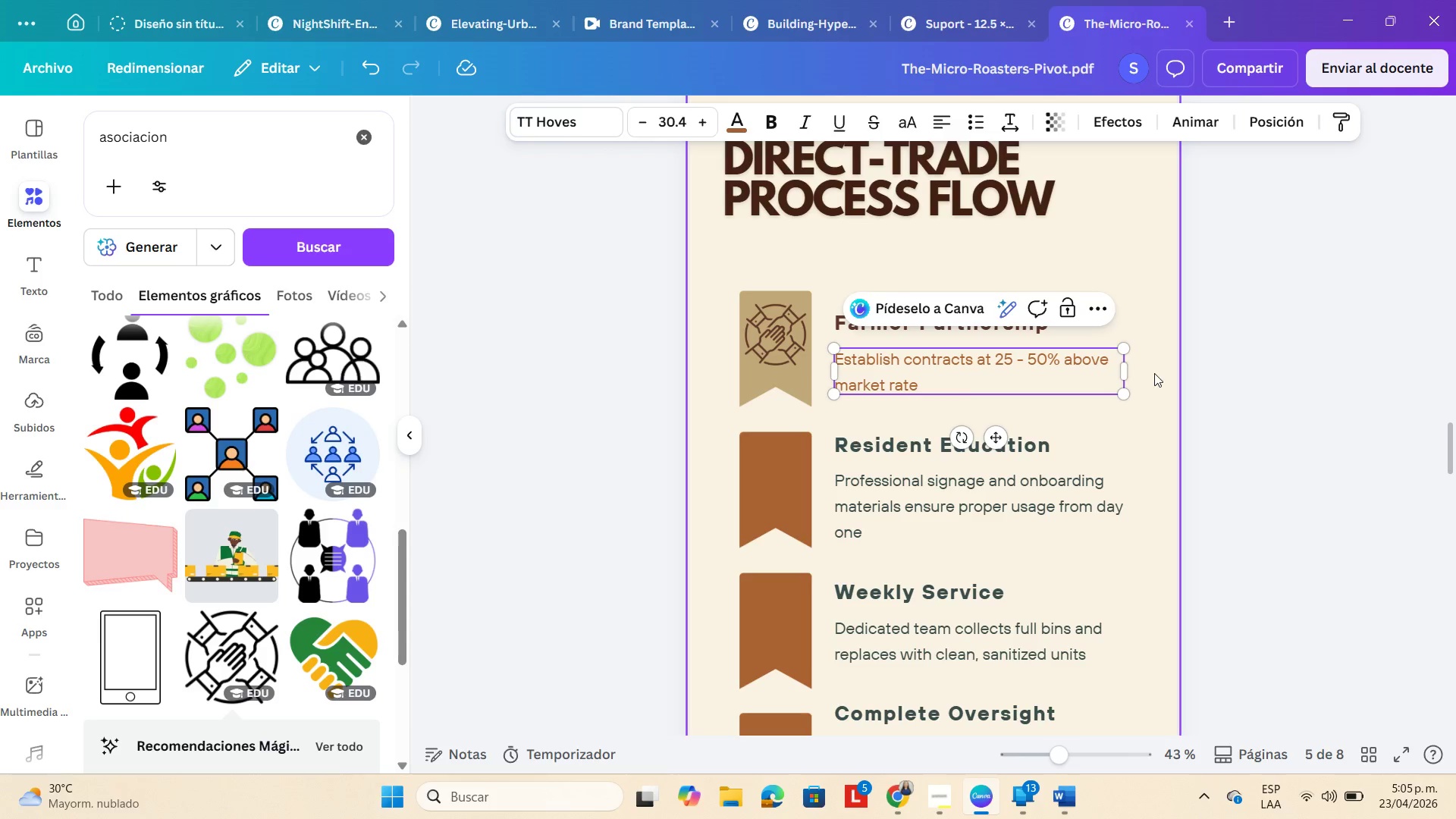 
left_click_drag(start_coordinate=[1128, 366], to_coordinate=[1106, 361])
 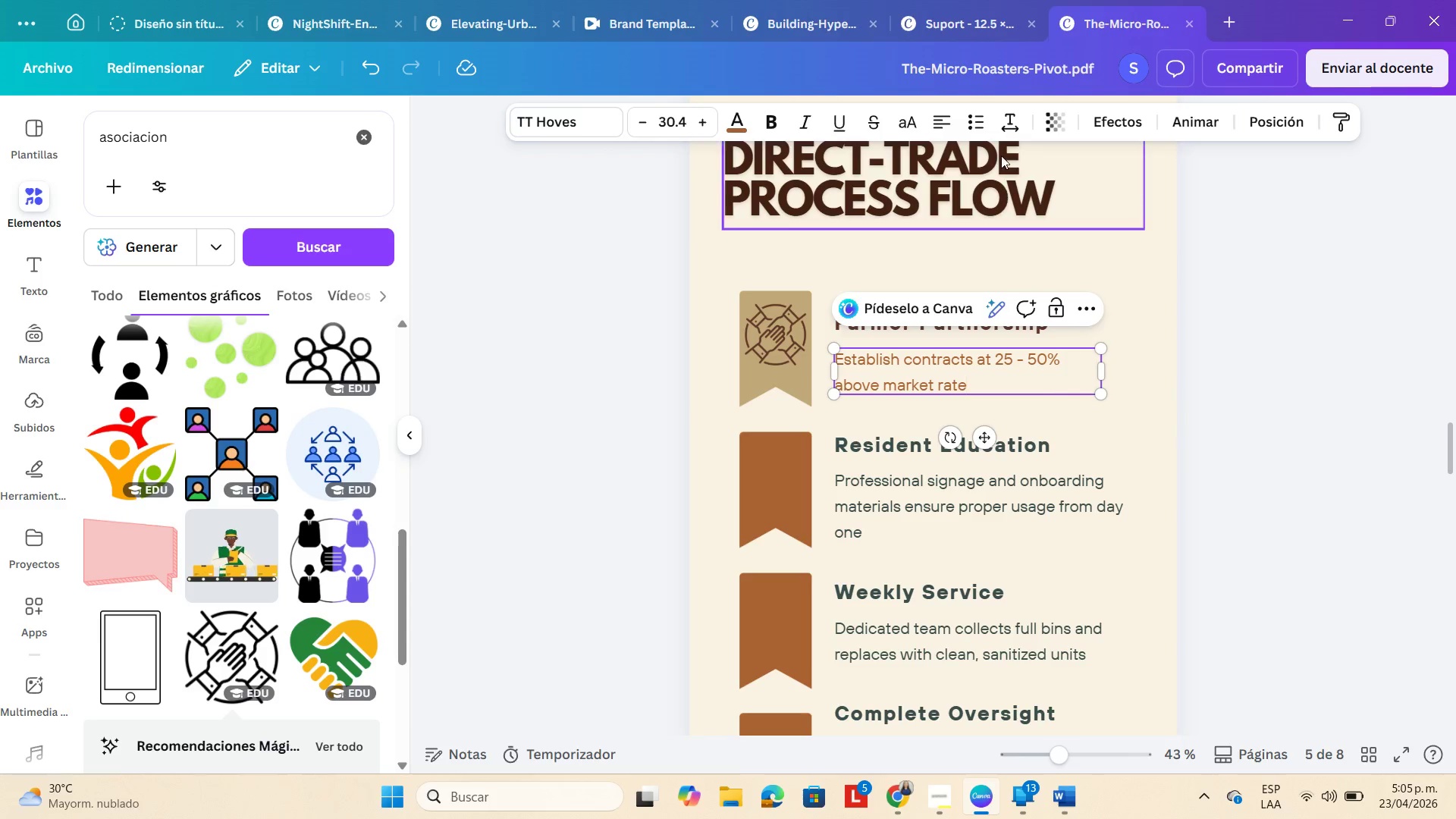 
left_click([1012, 115])
 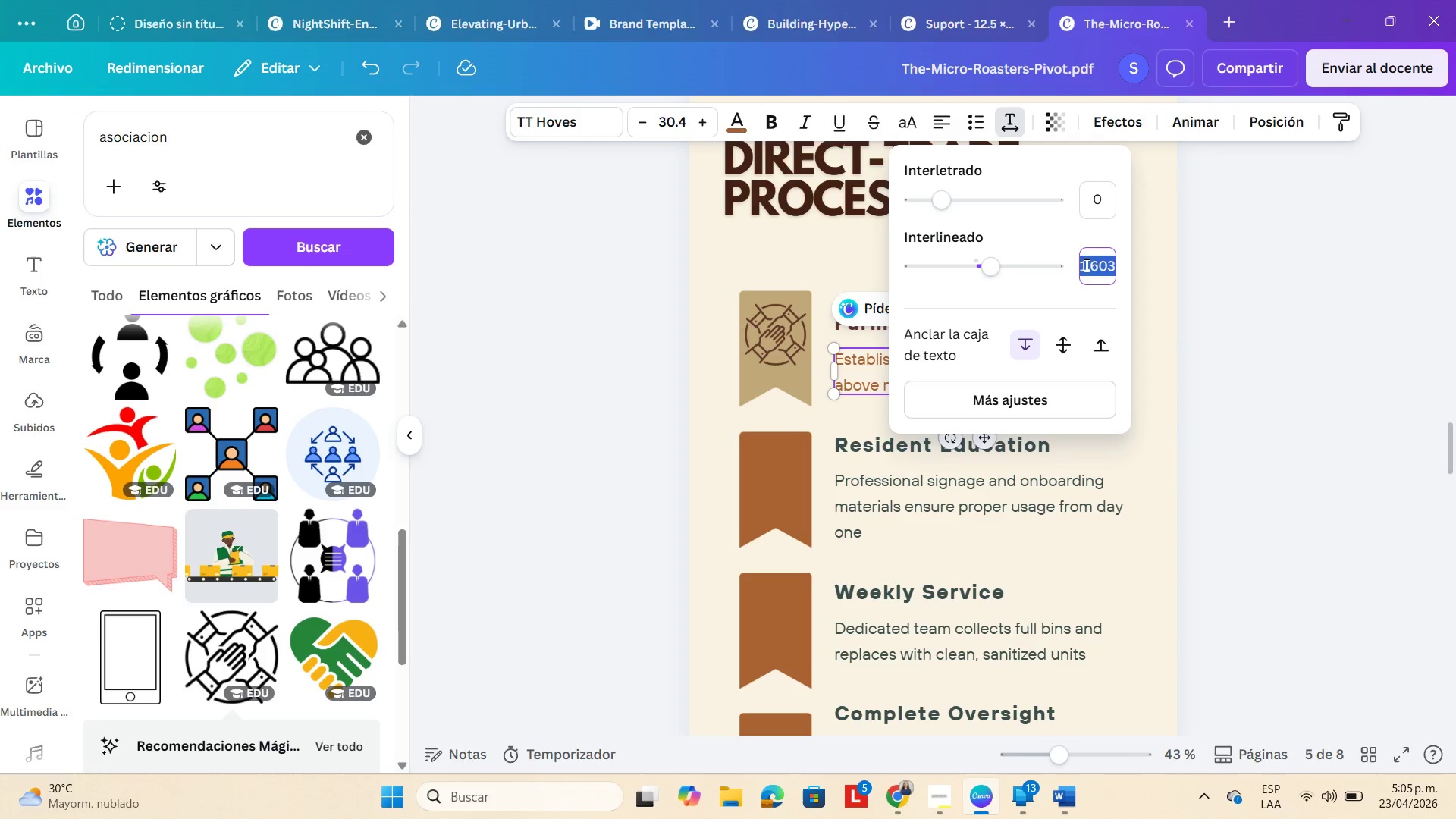 
key(Numpad1)
 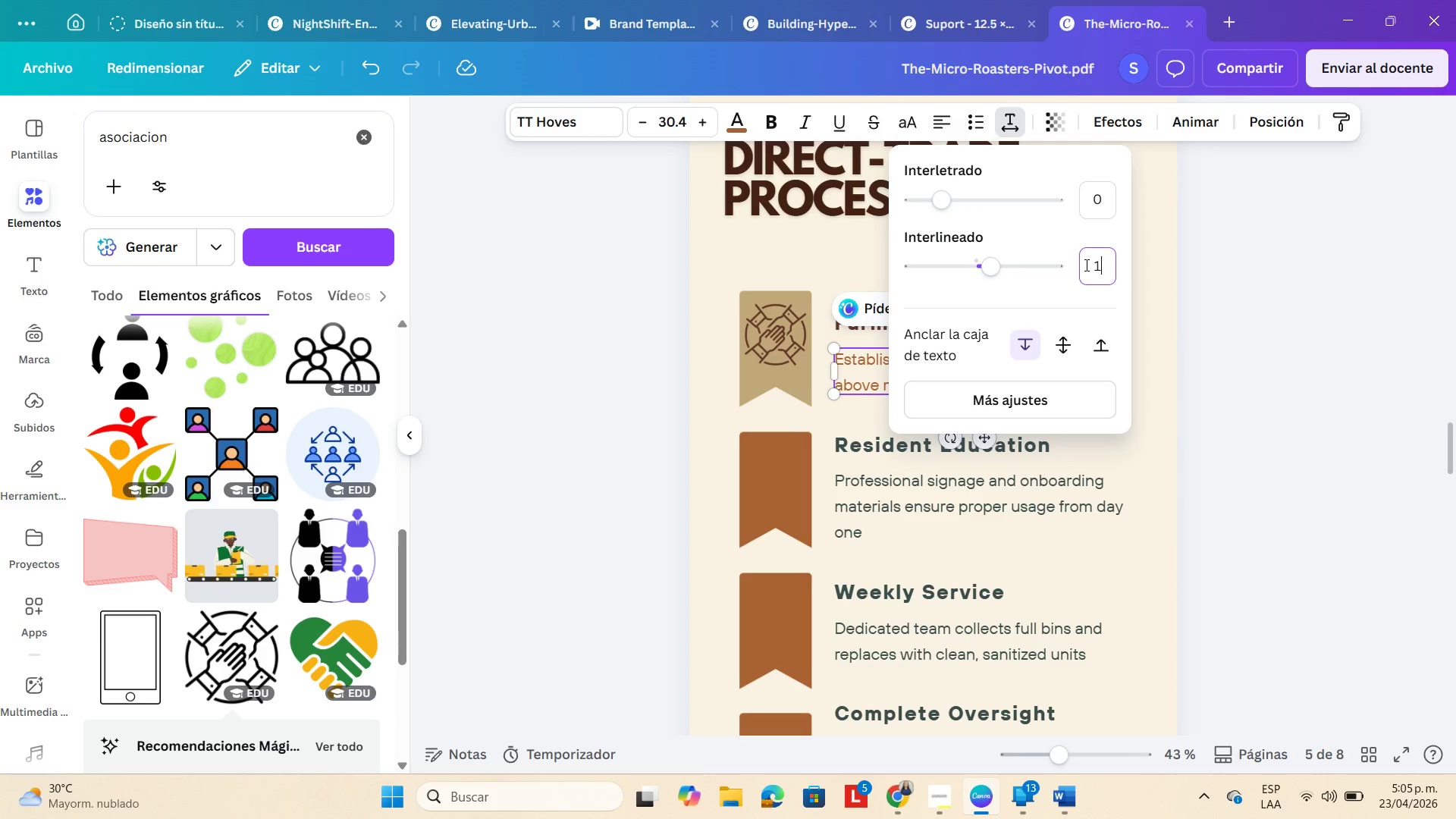 
key(NumpadDecimal)
 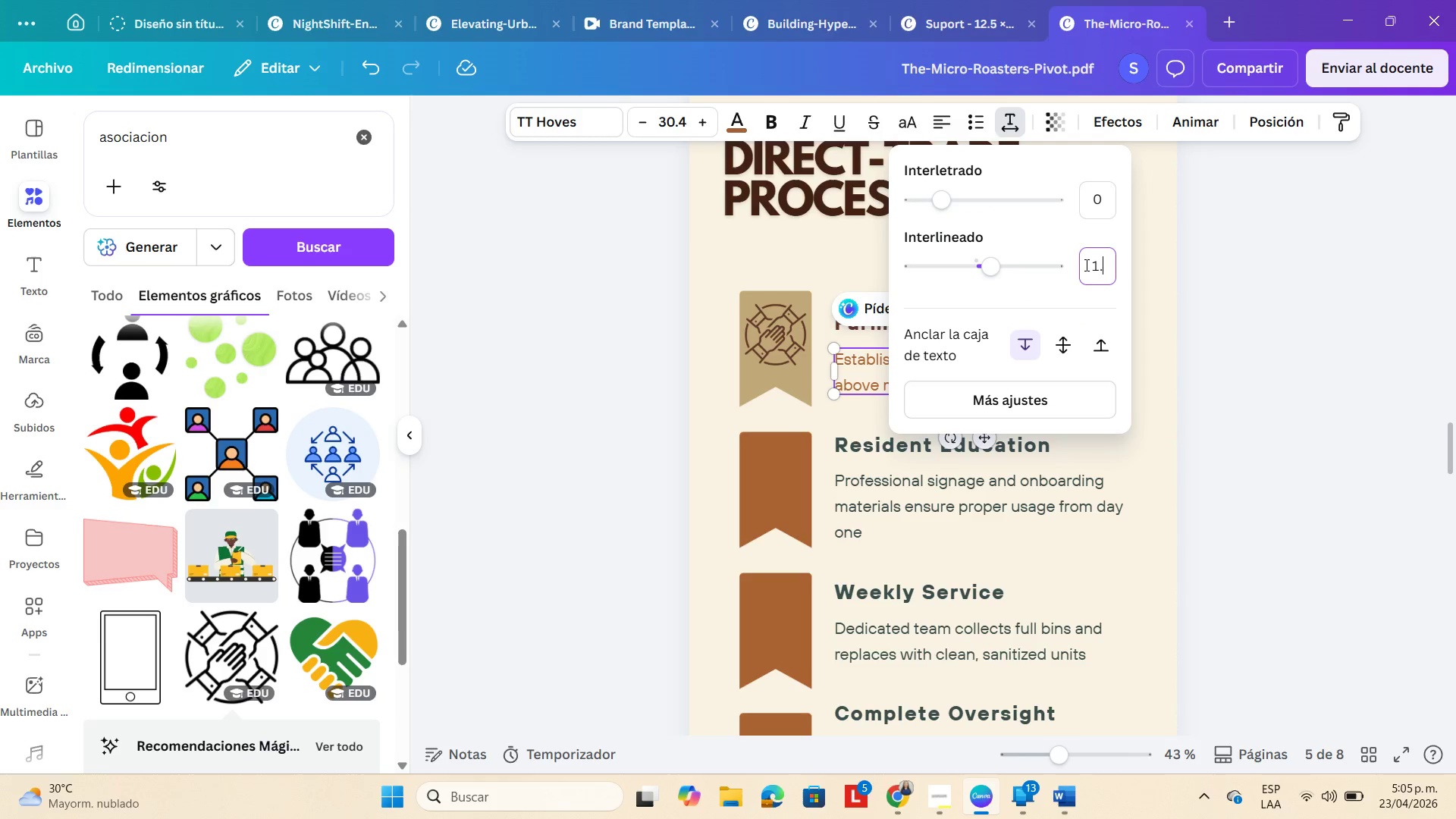 
key(Numpad2)
 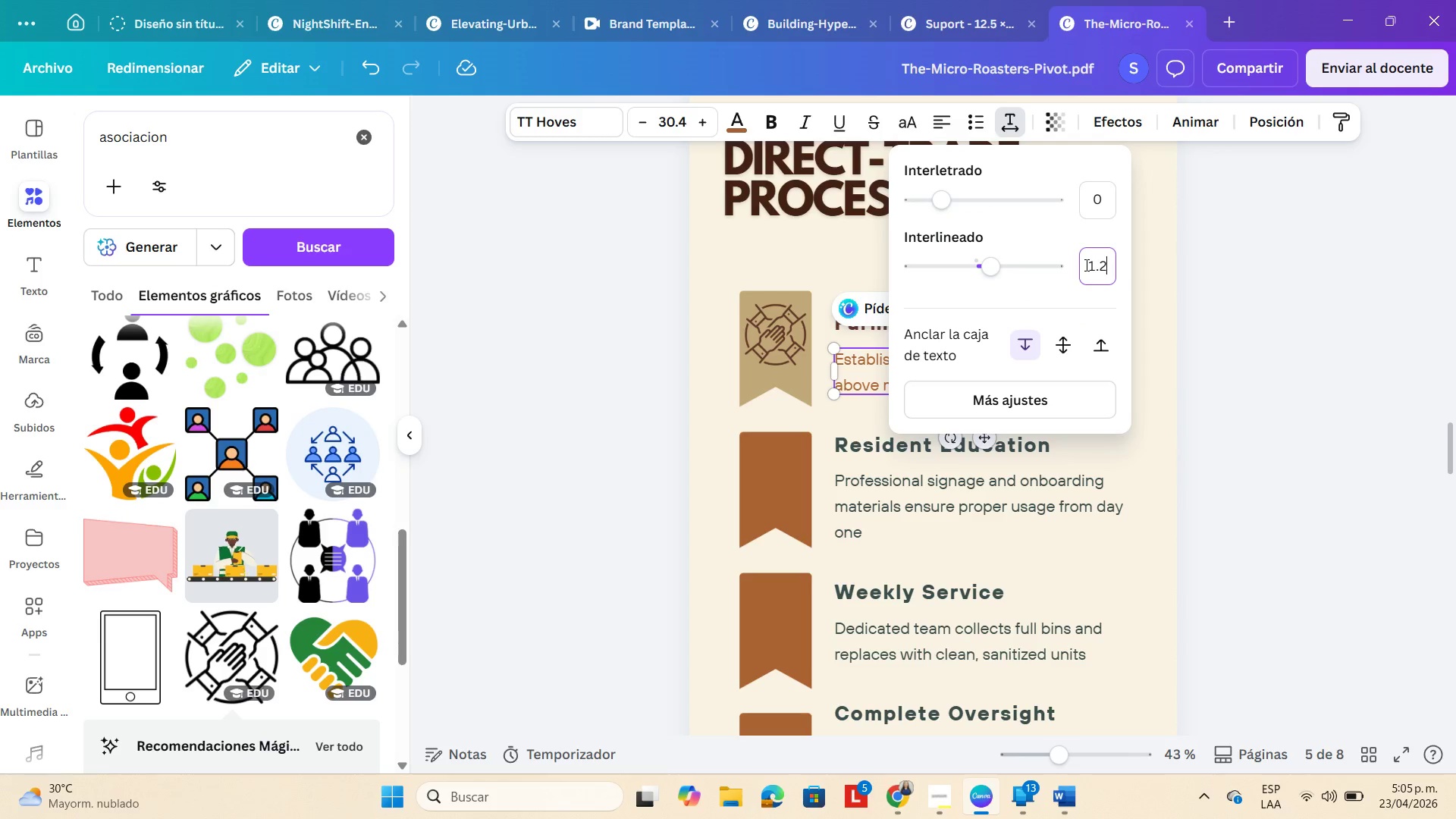 
key(Numpad5)
 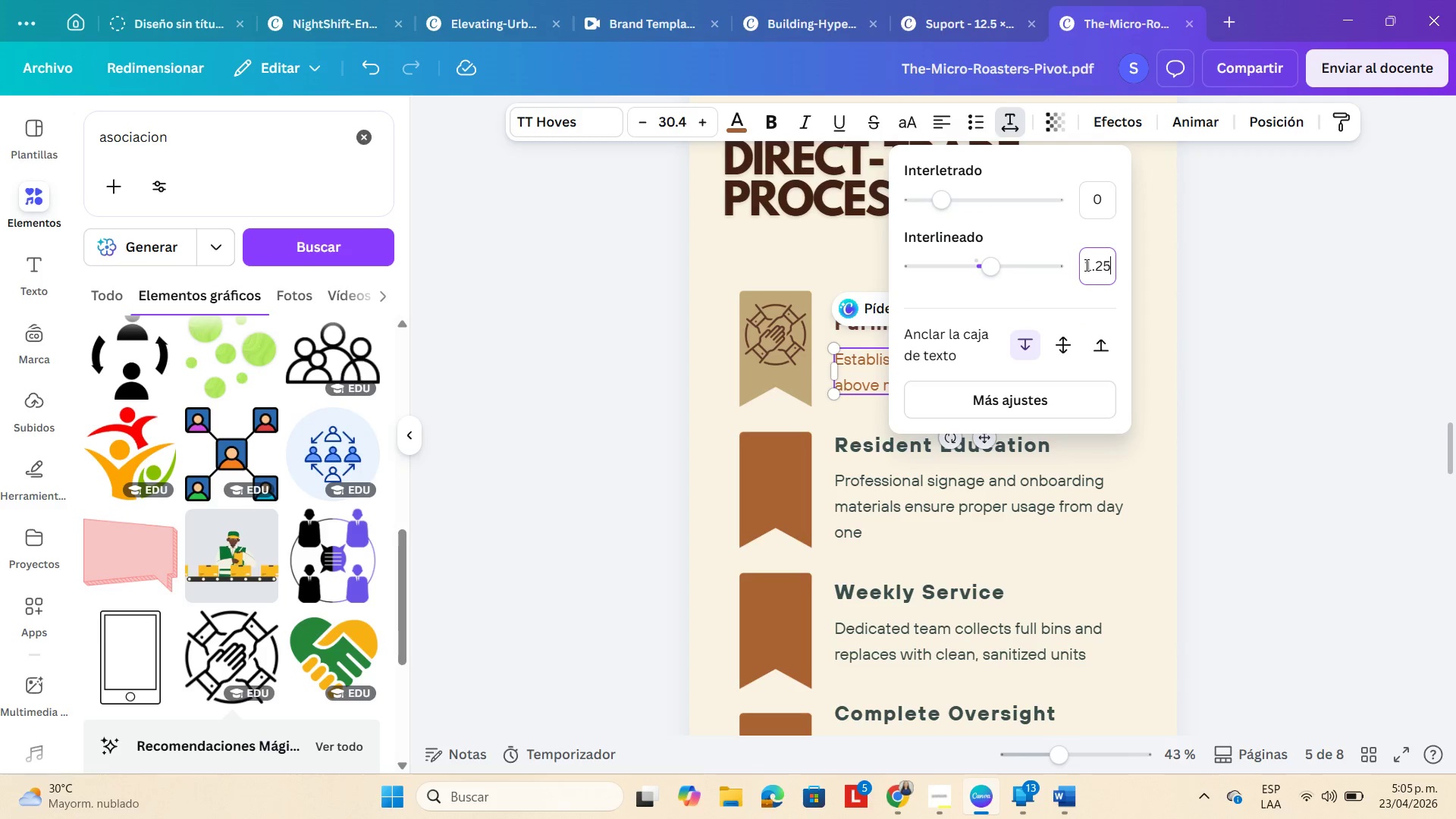 
key(Enter)
 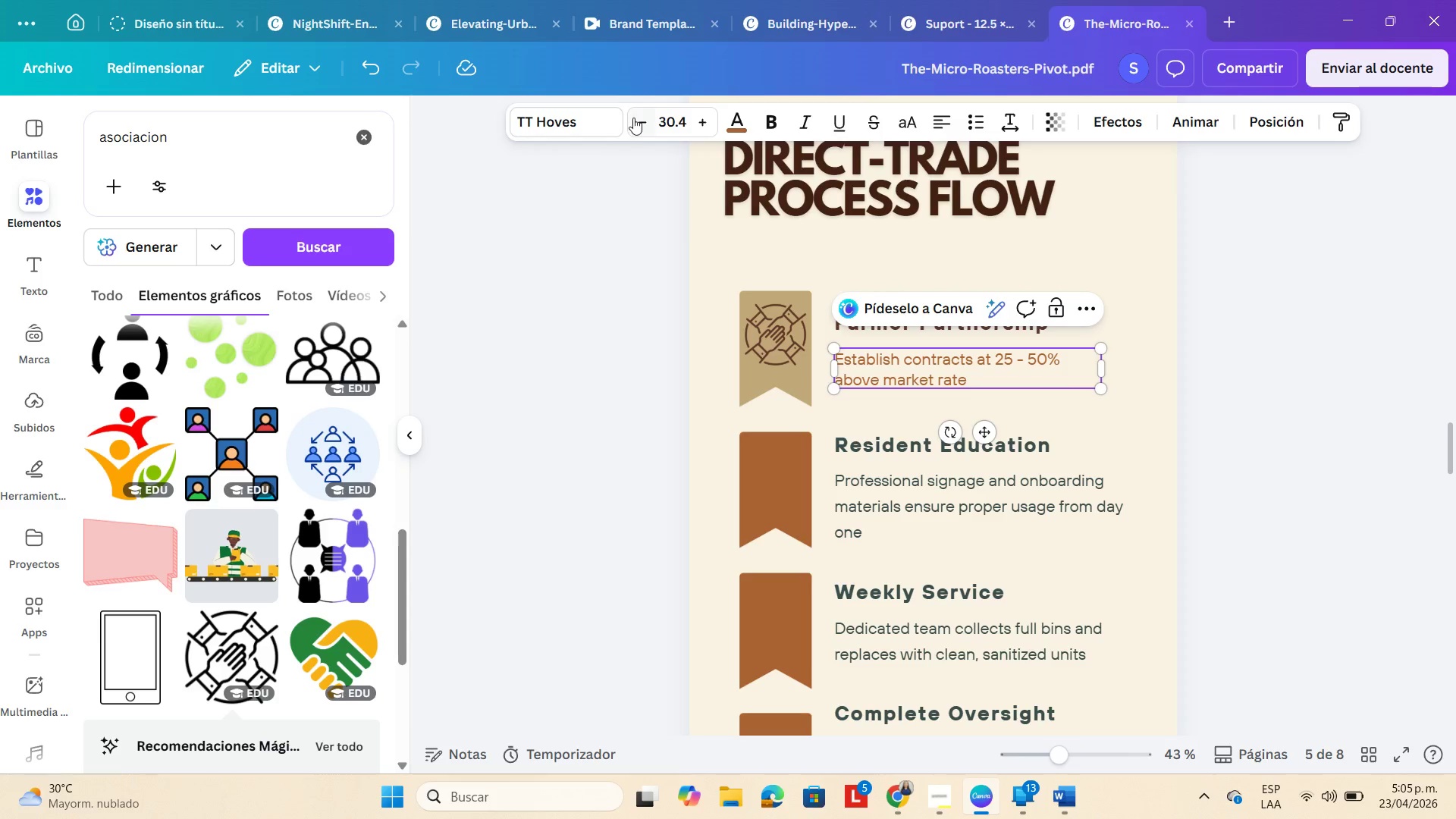 
left_click([724, 128])
 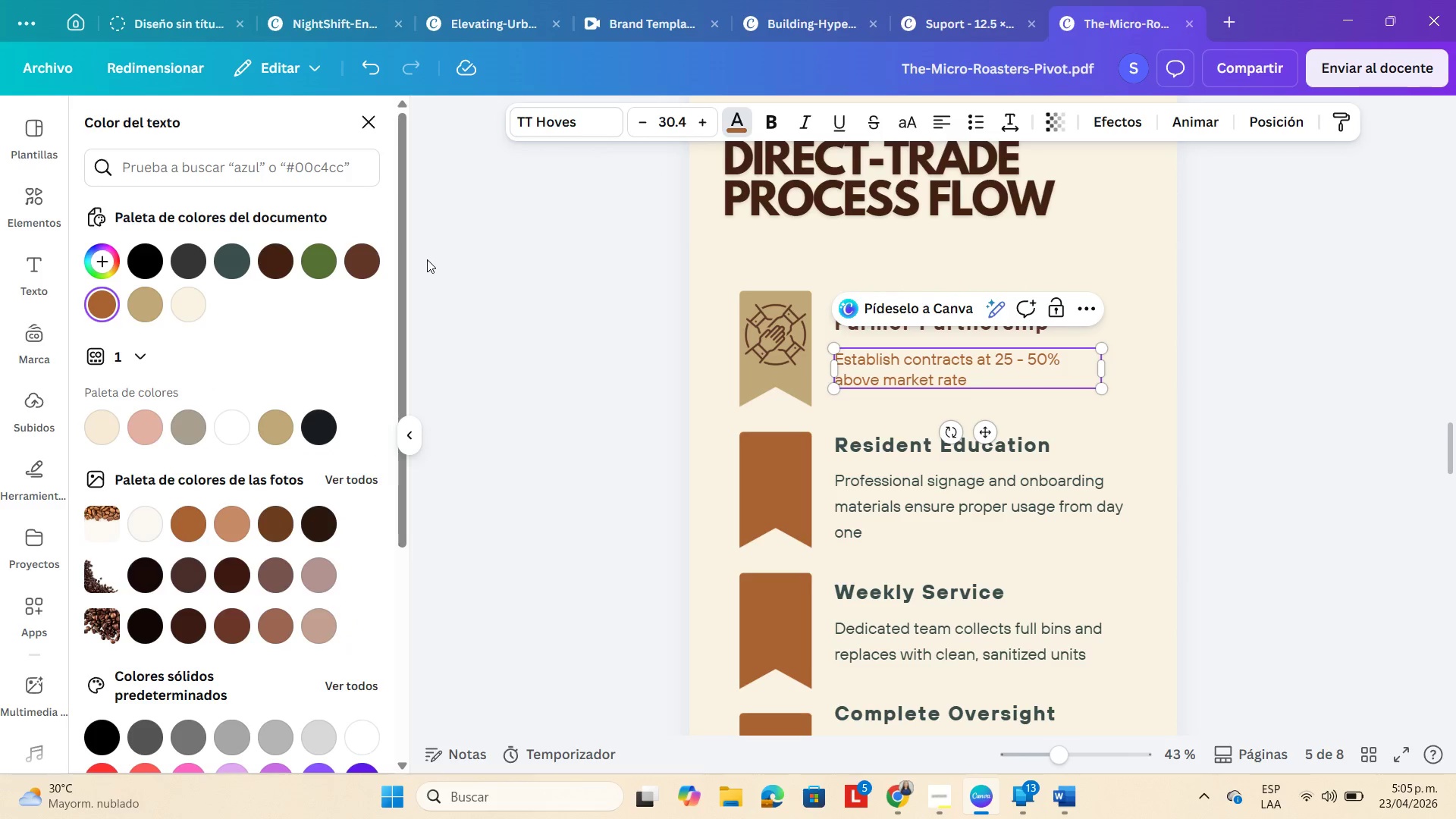 
left_click([369, 258])
 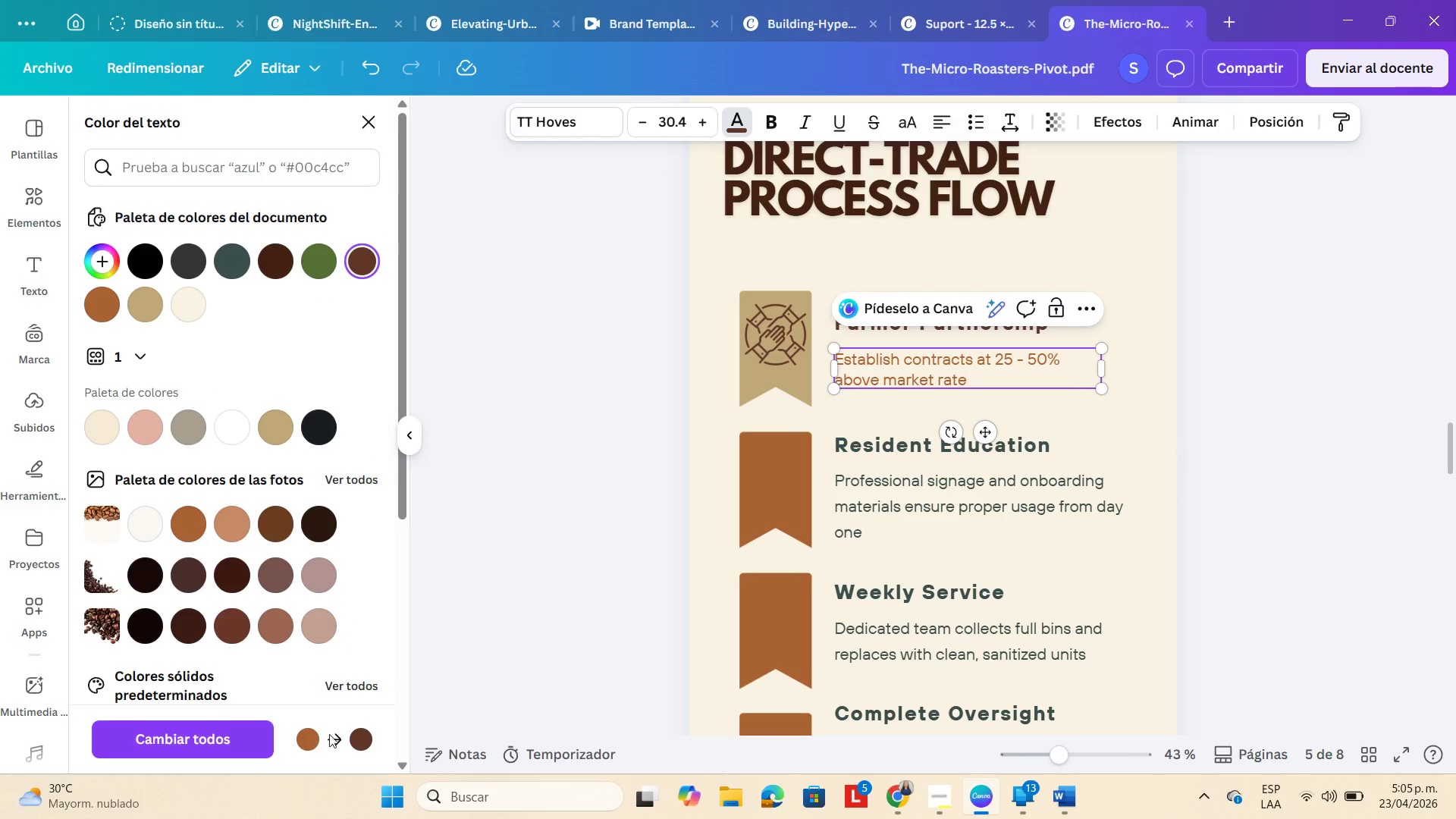 
double_click([1306, 347])
 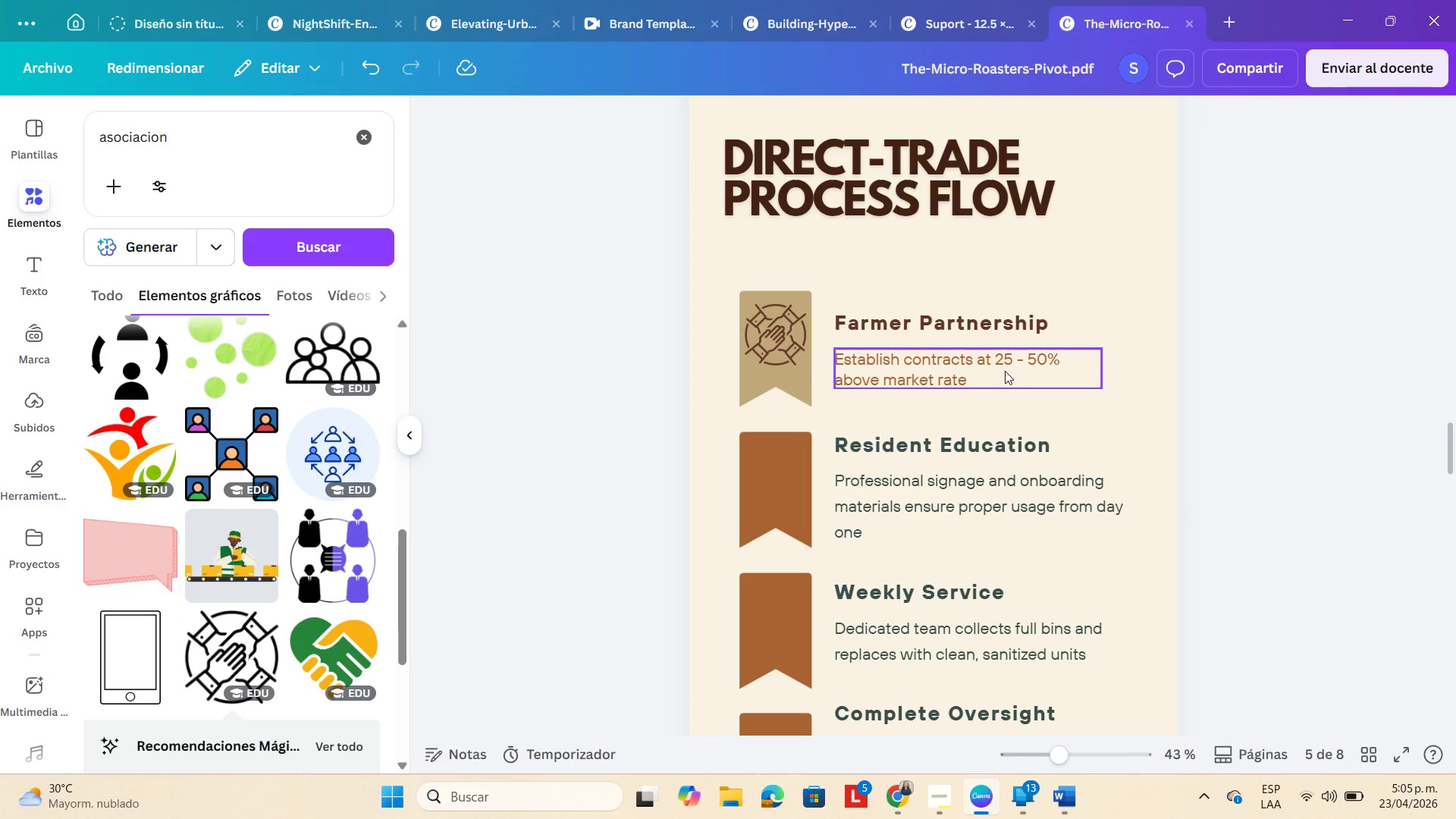 
left_click([1003, 372])
 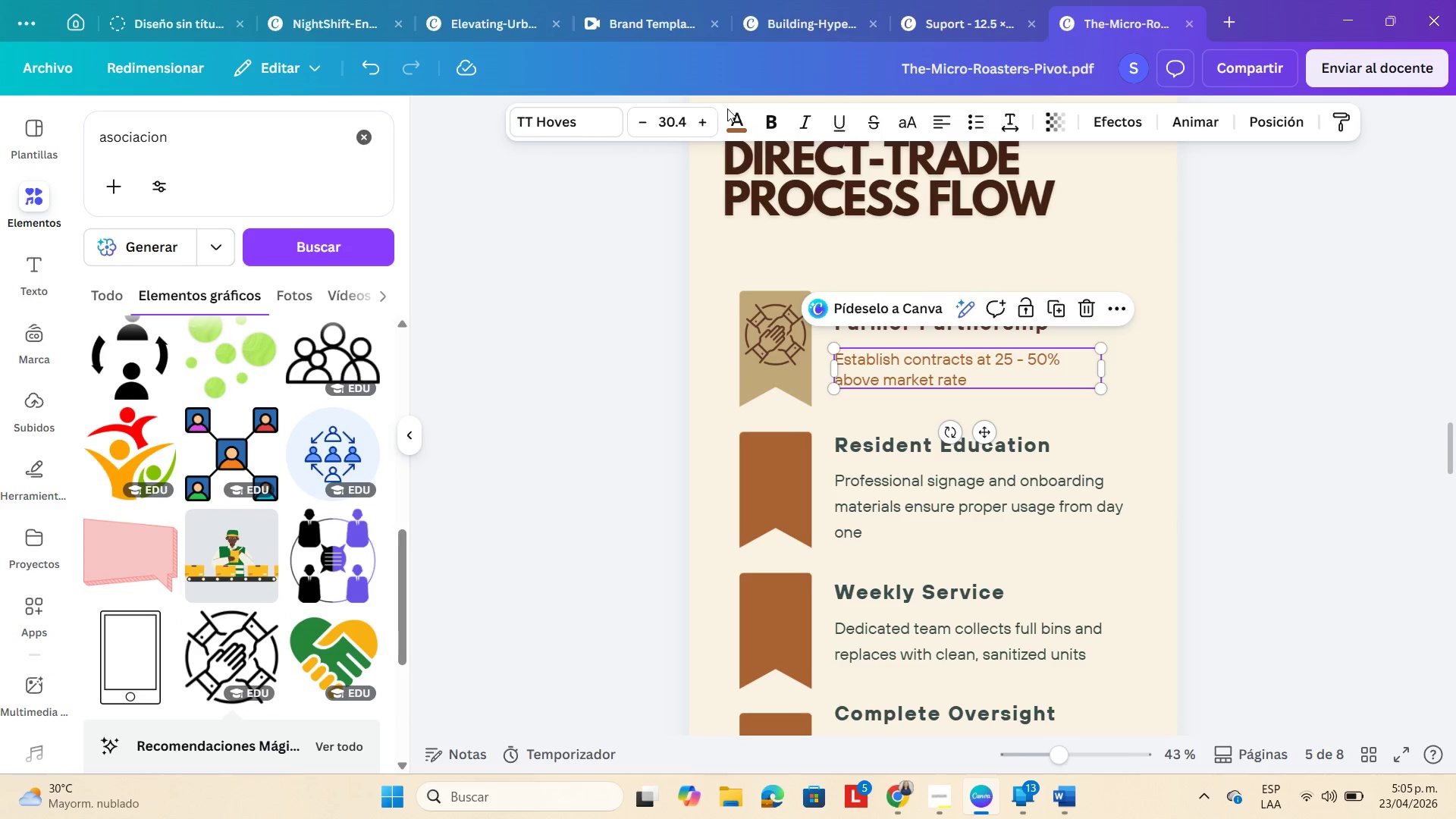 
left_click([732, 116])
 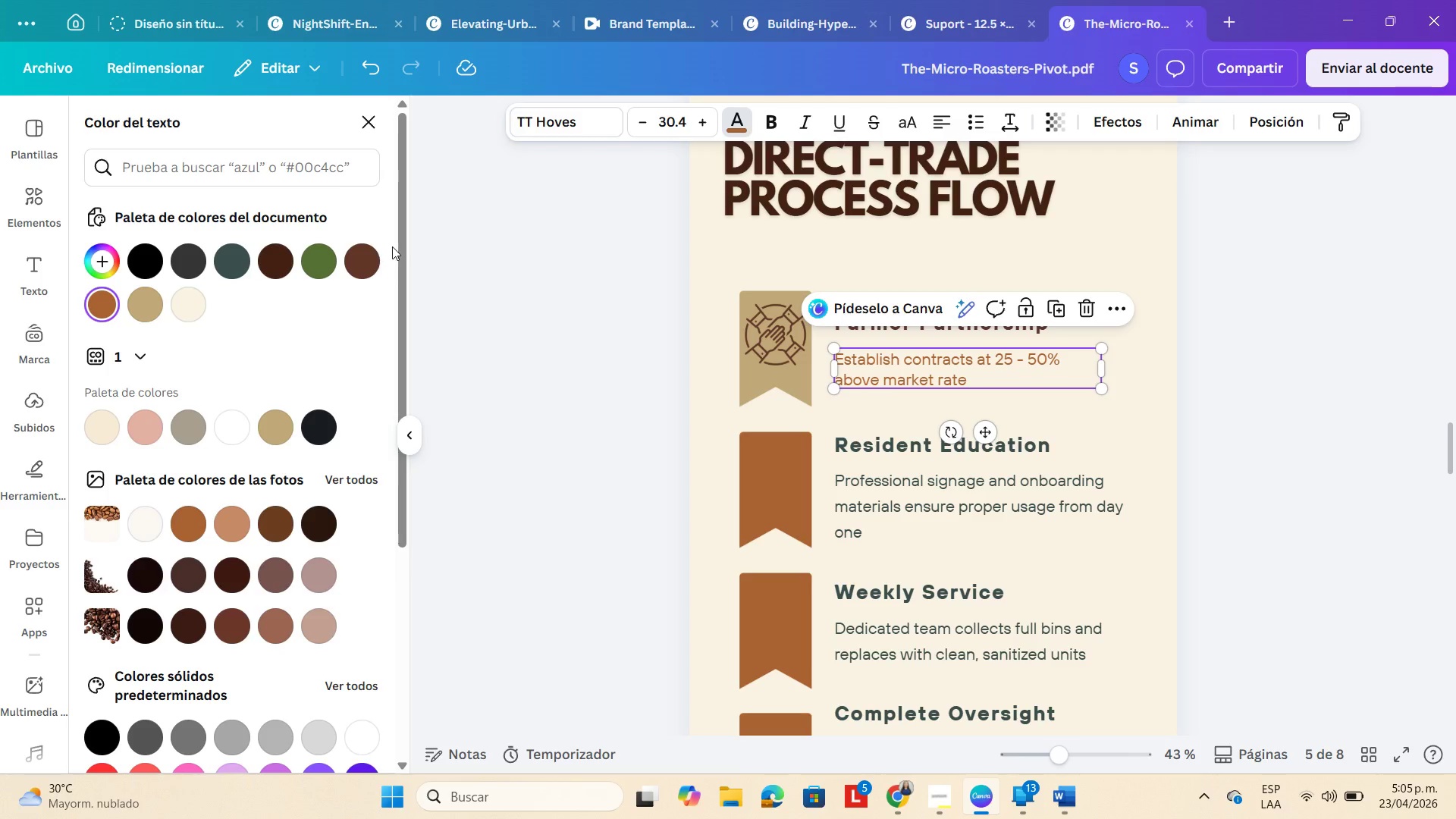 
left_click([360, 256])
 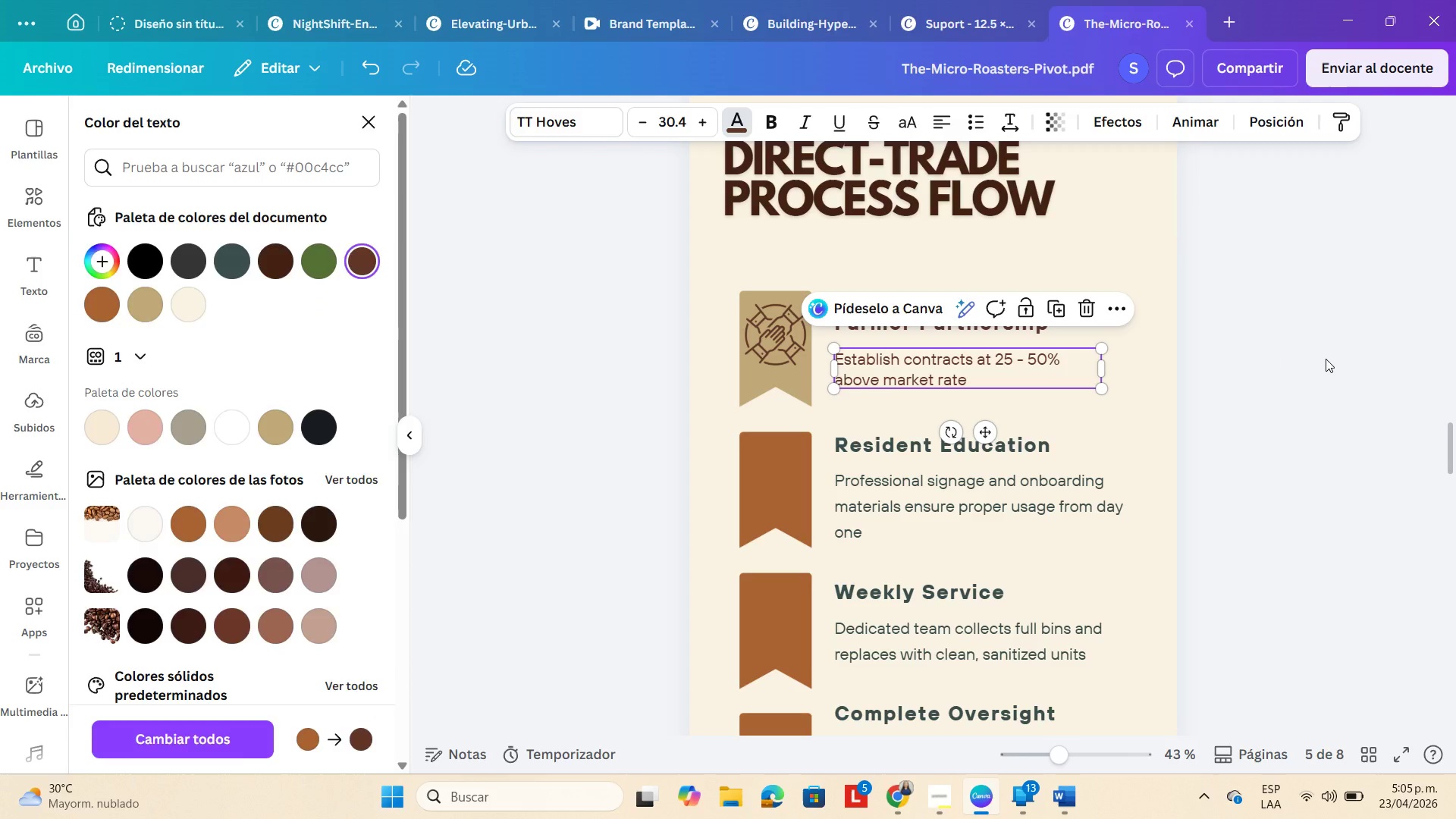 
double_click([1326, 359])
 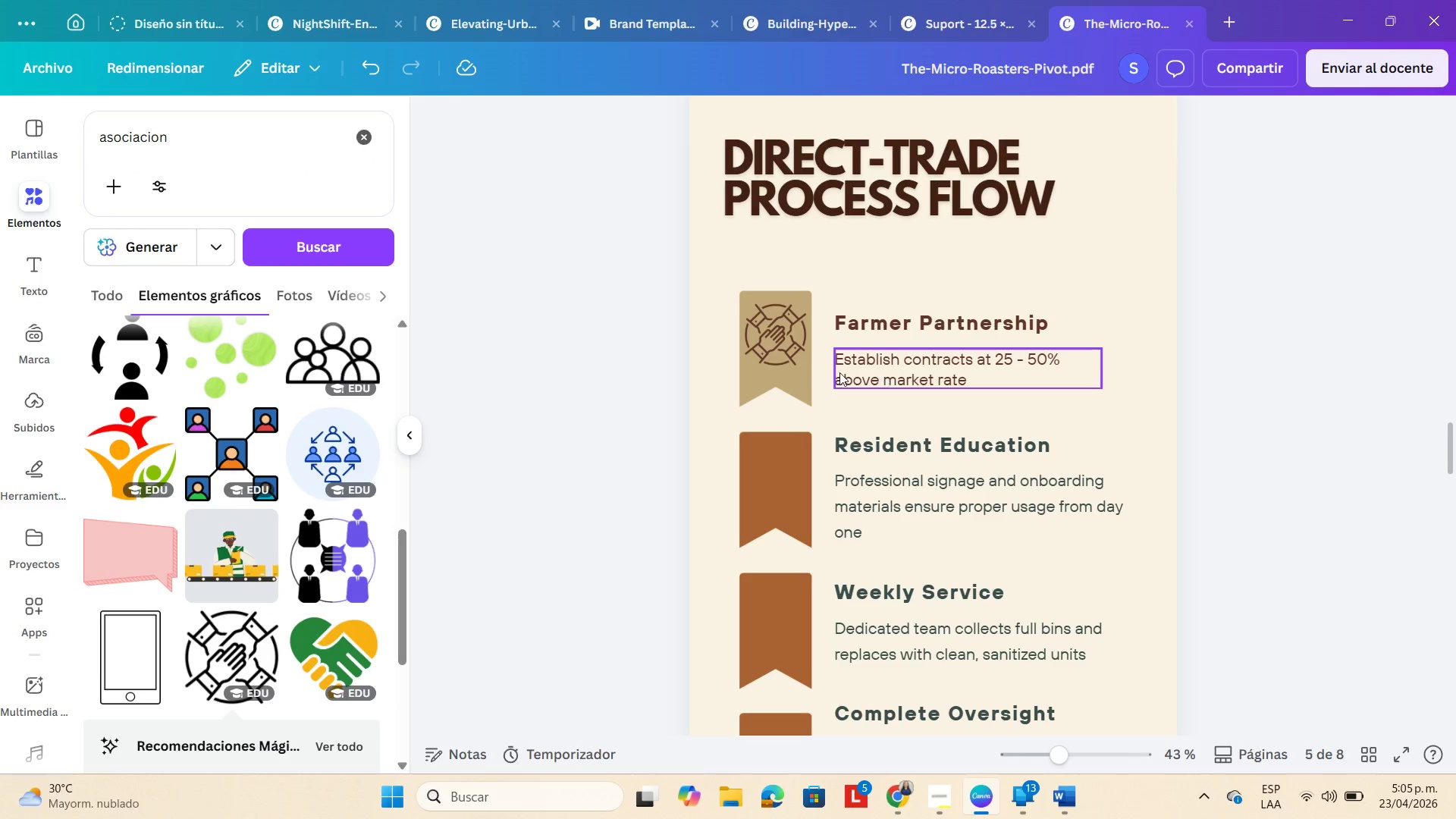 
left_click_drag(start_coordinate=[839, 370], to_coordinate=[835, 359])
 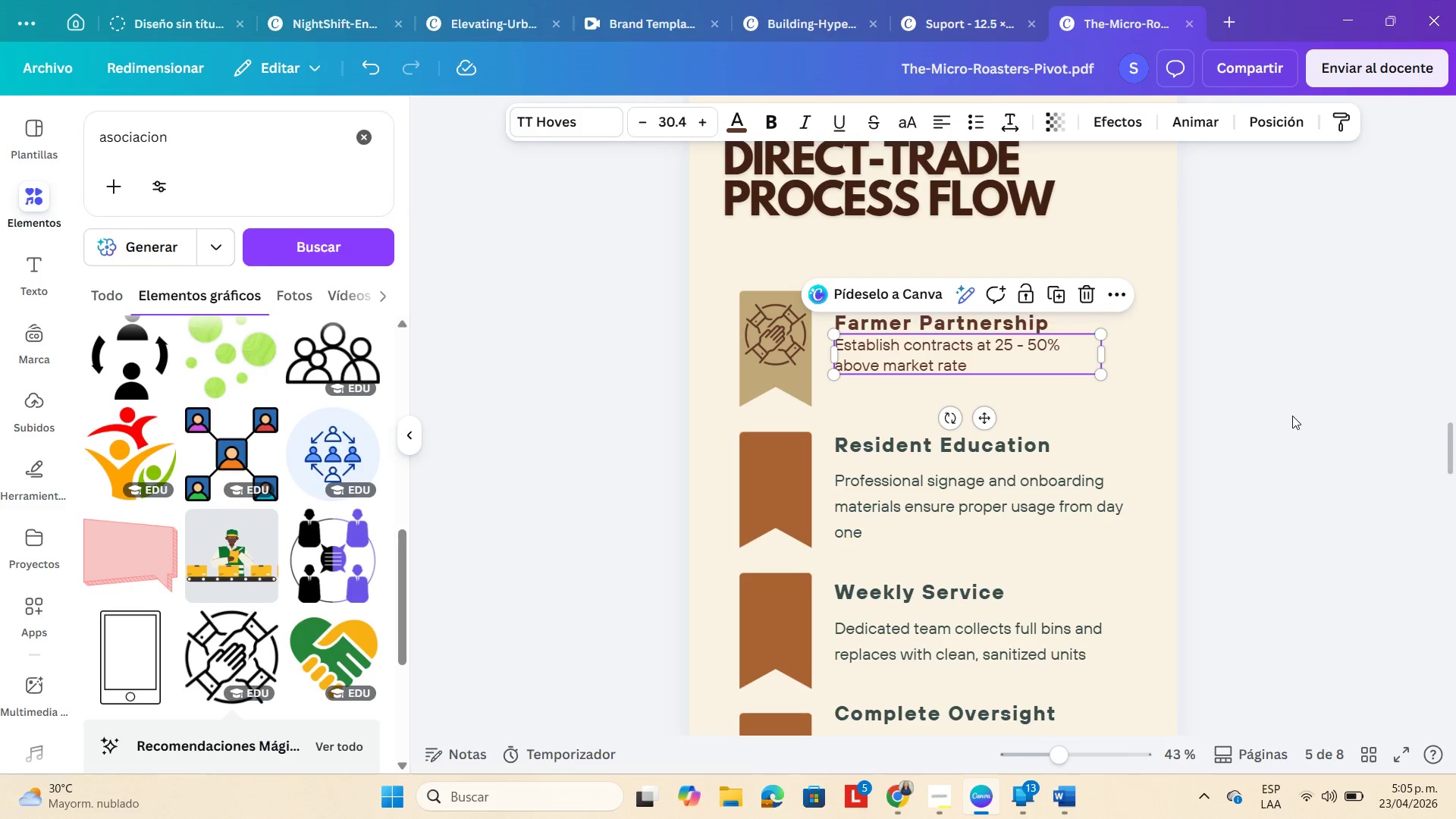 
left_click([1292, 416])
 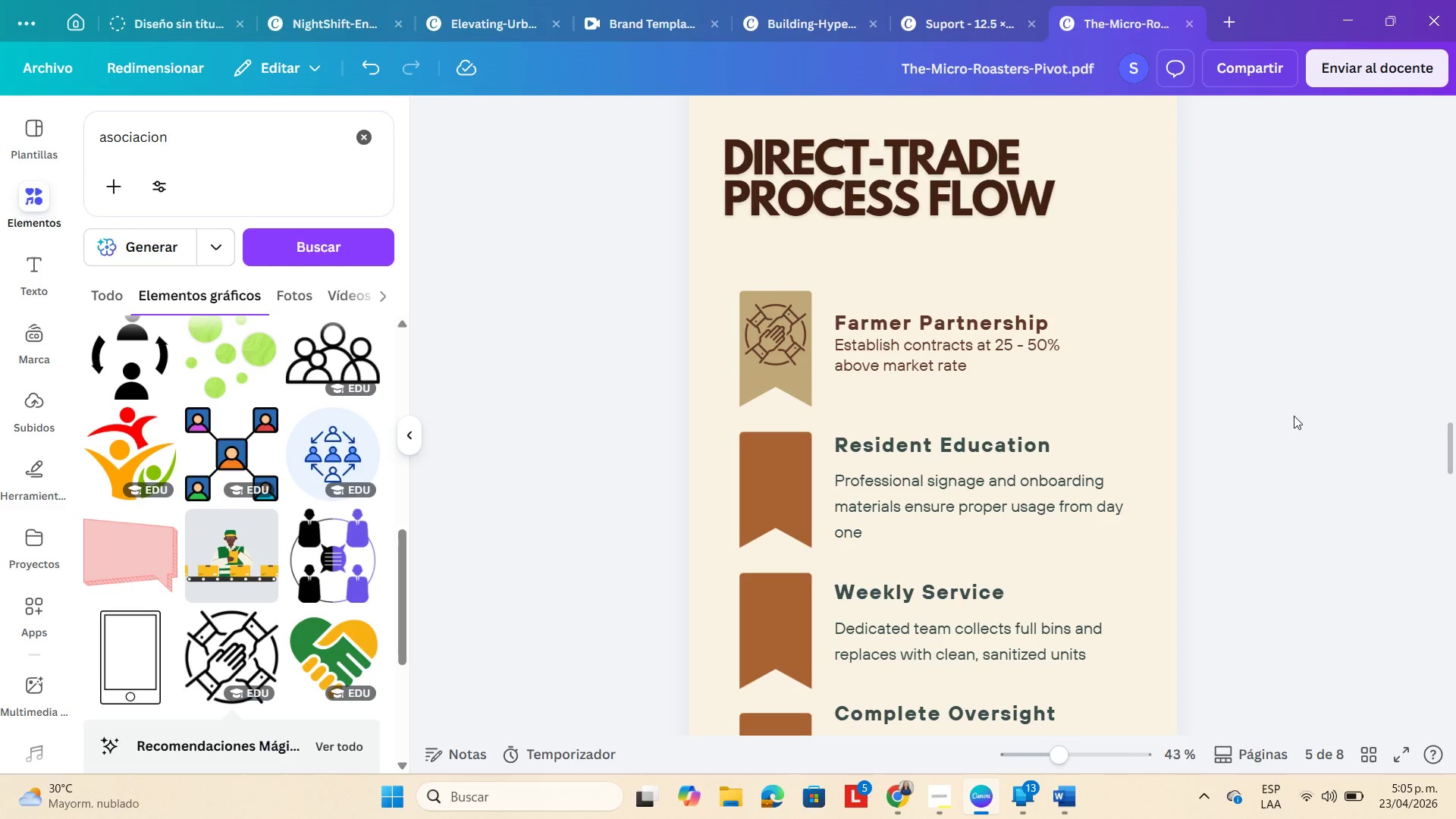 
scroll: coordinate [1294, 416], scroll_direction: down, amount: 1.0
 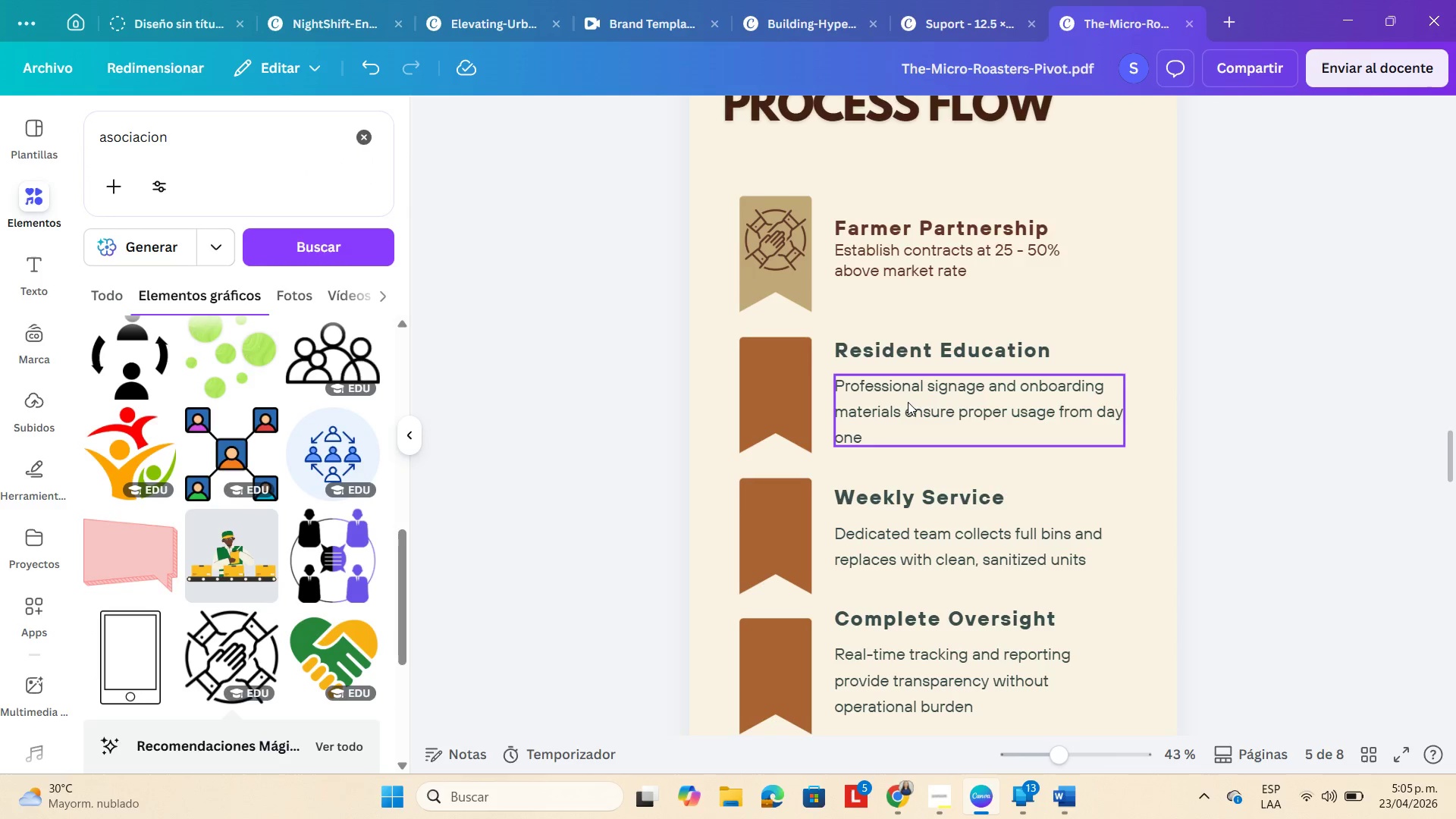 
left_click([906, 402])
 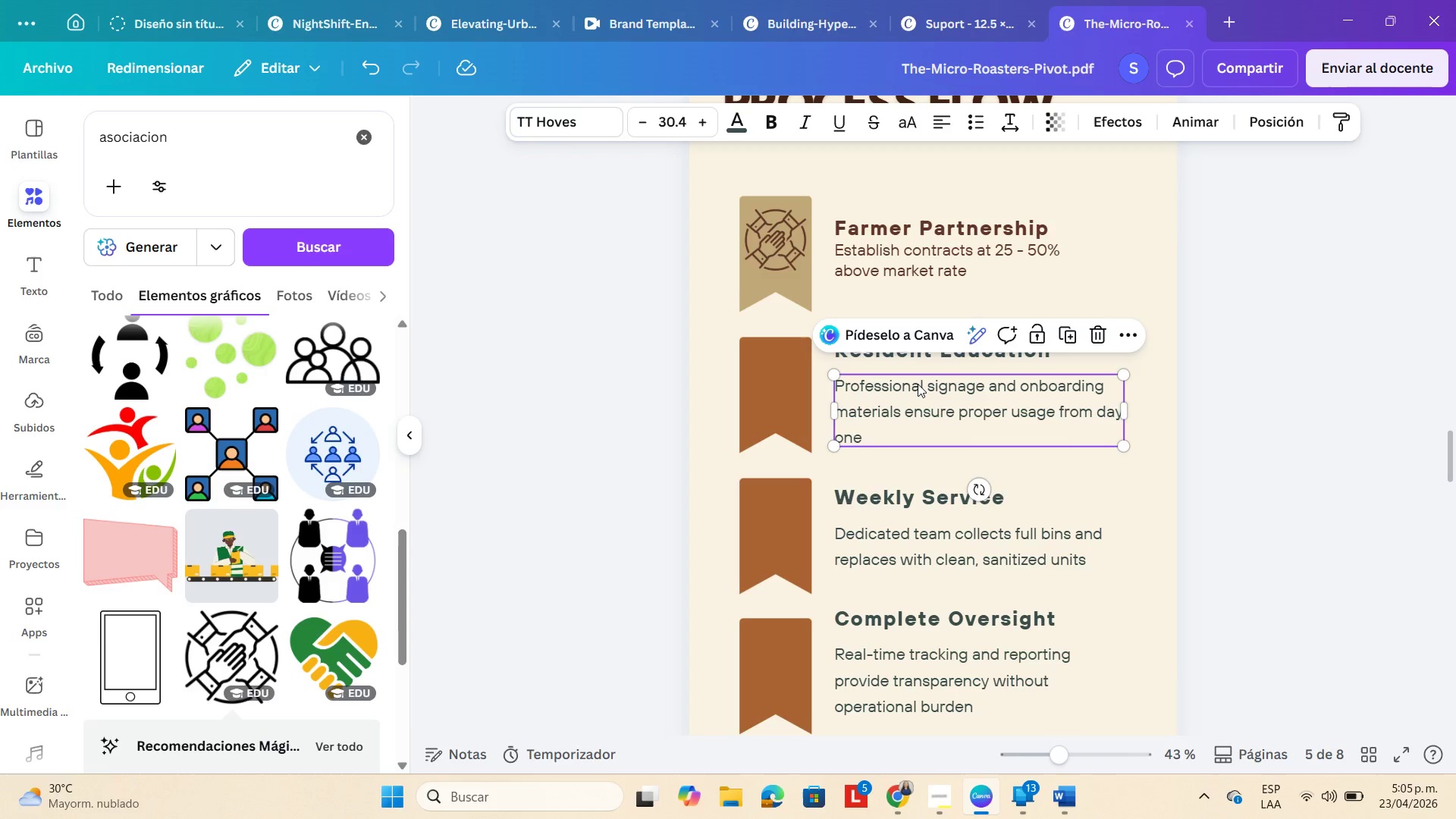 
key(Backspace)
 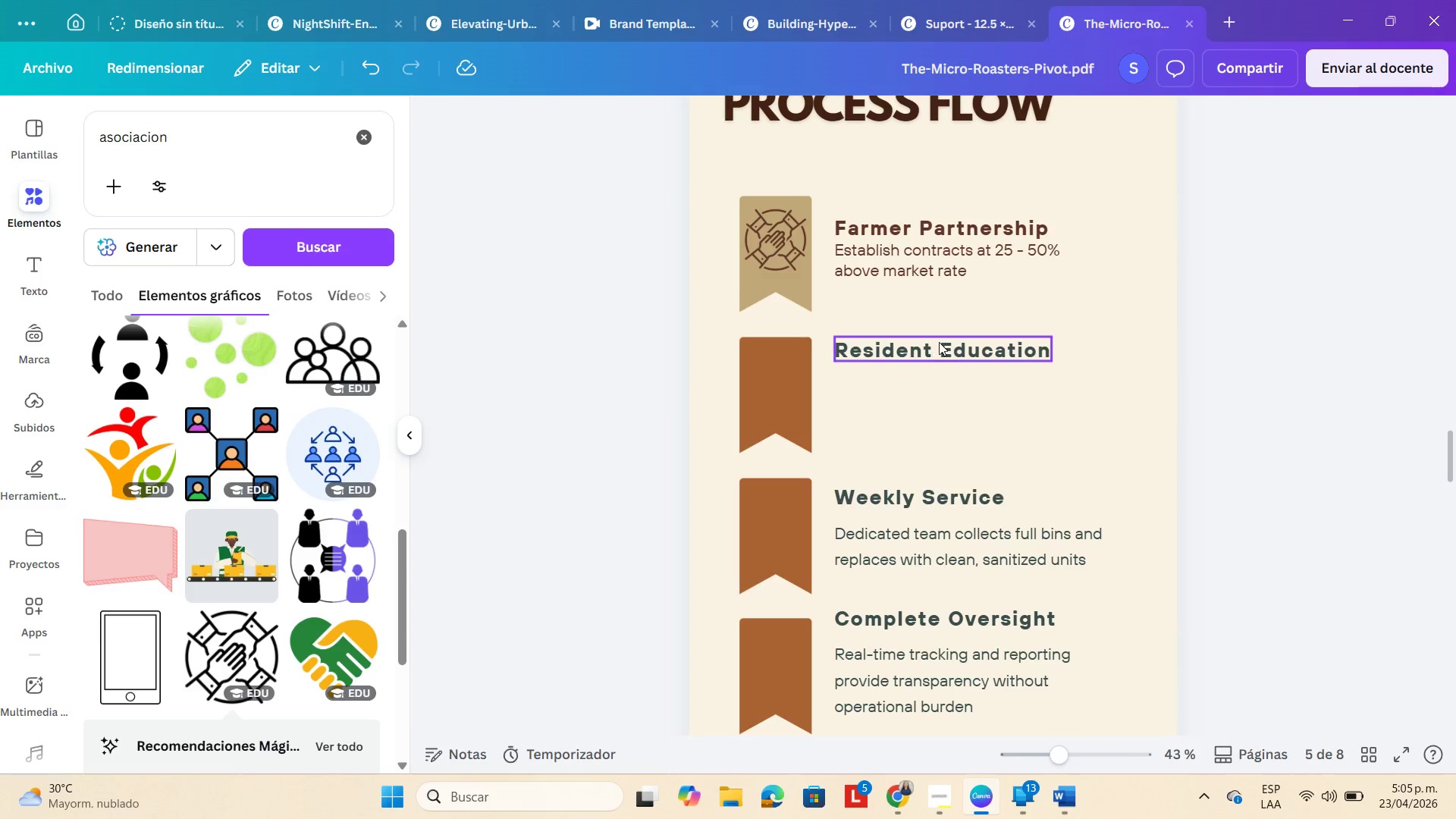 
left_click([939, 342])
 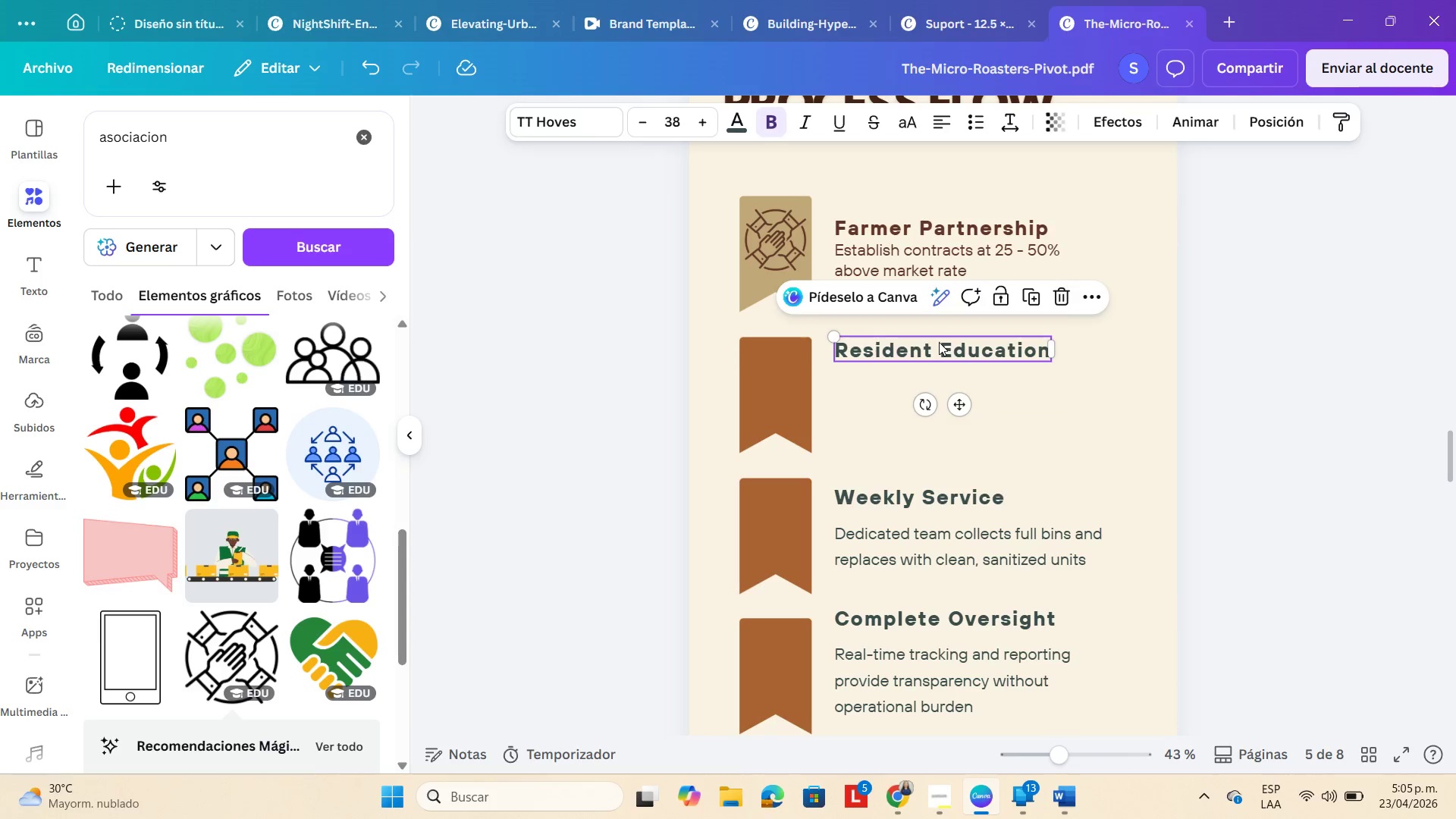 
key(Backspace)
 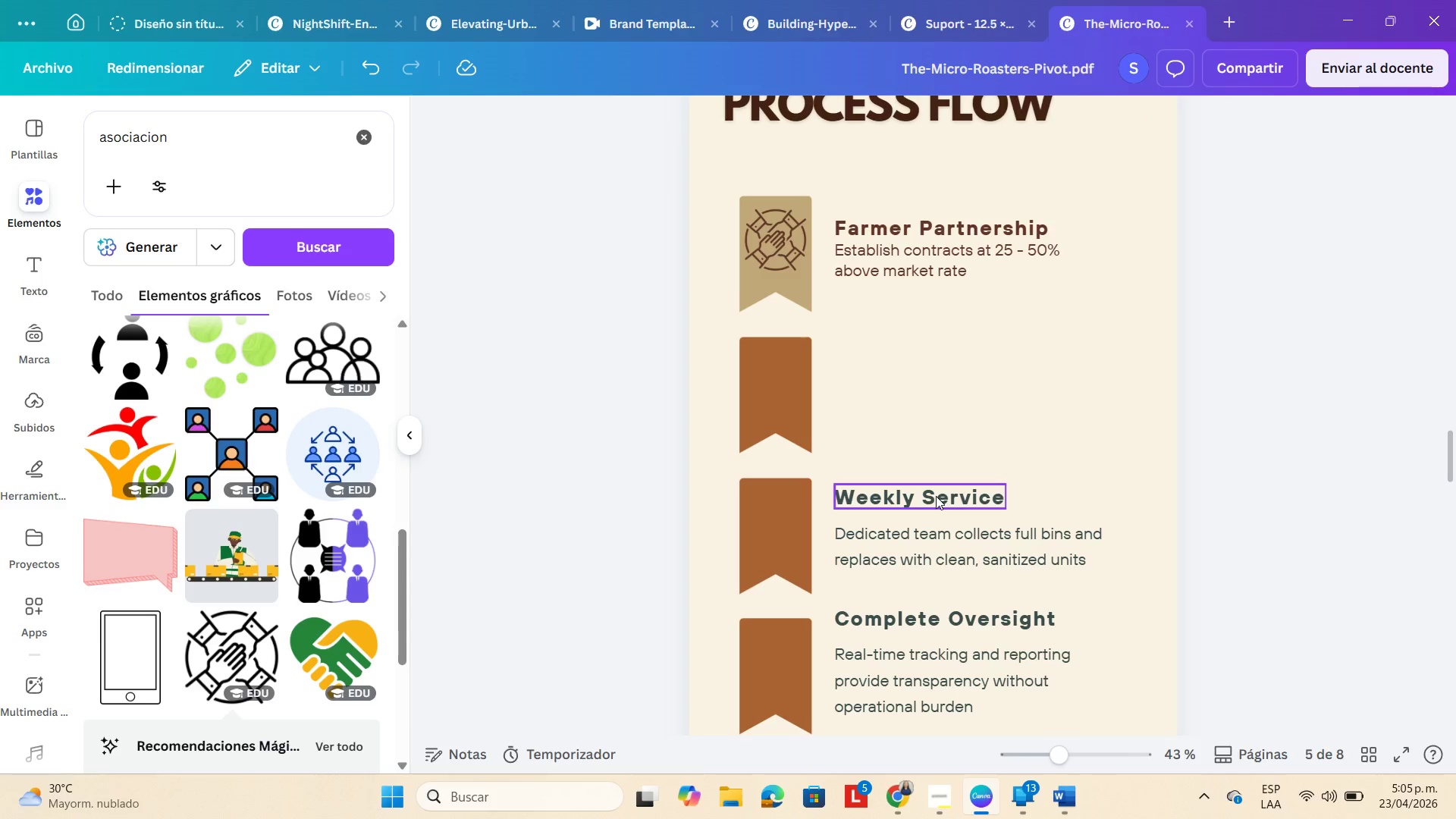 
left_click([935, 497])
 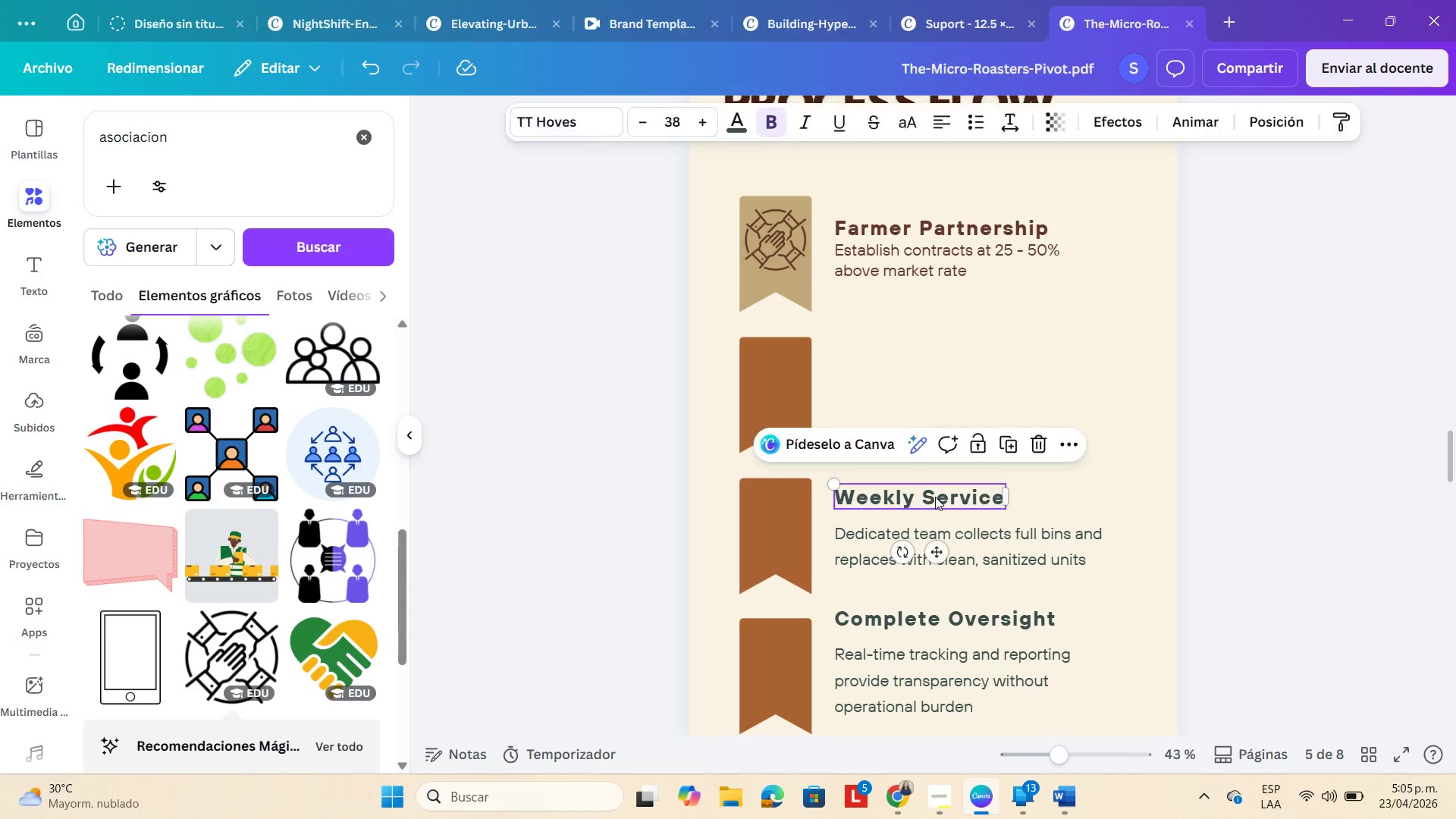 
key(Backspace)
 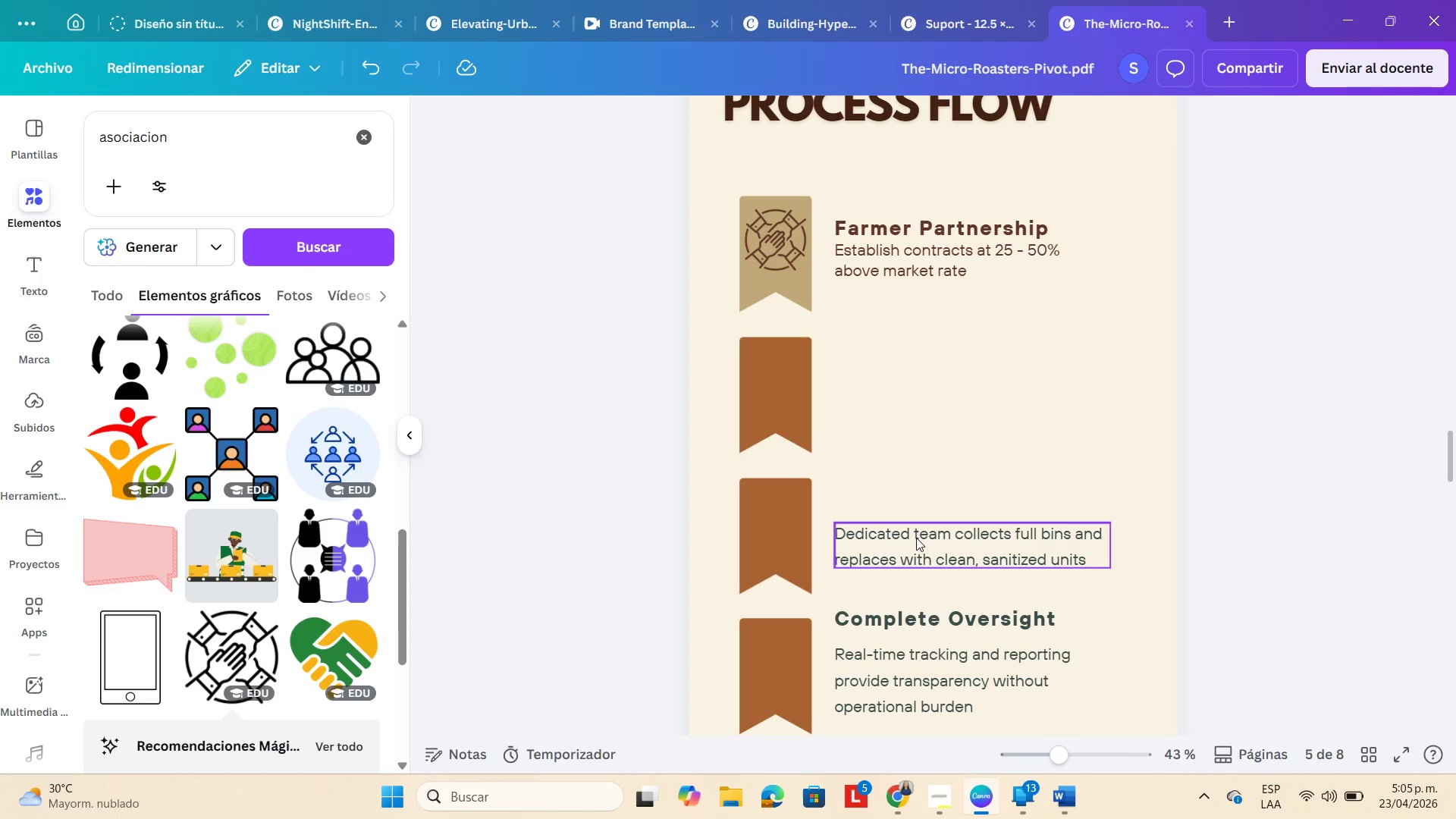 
left_click([916, 538])
 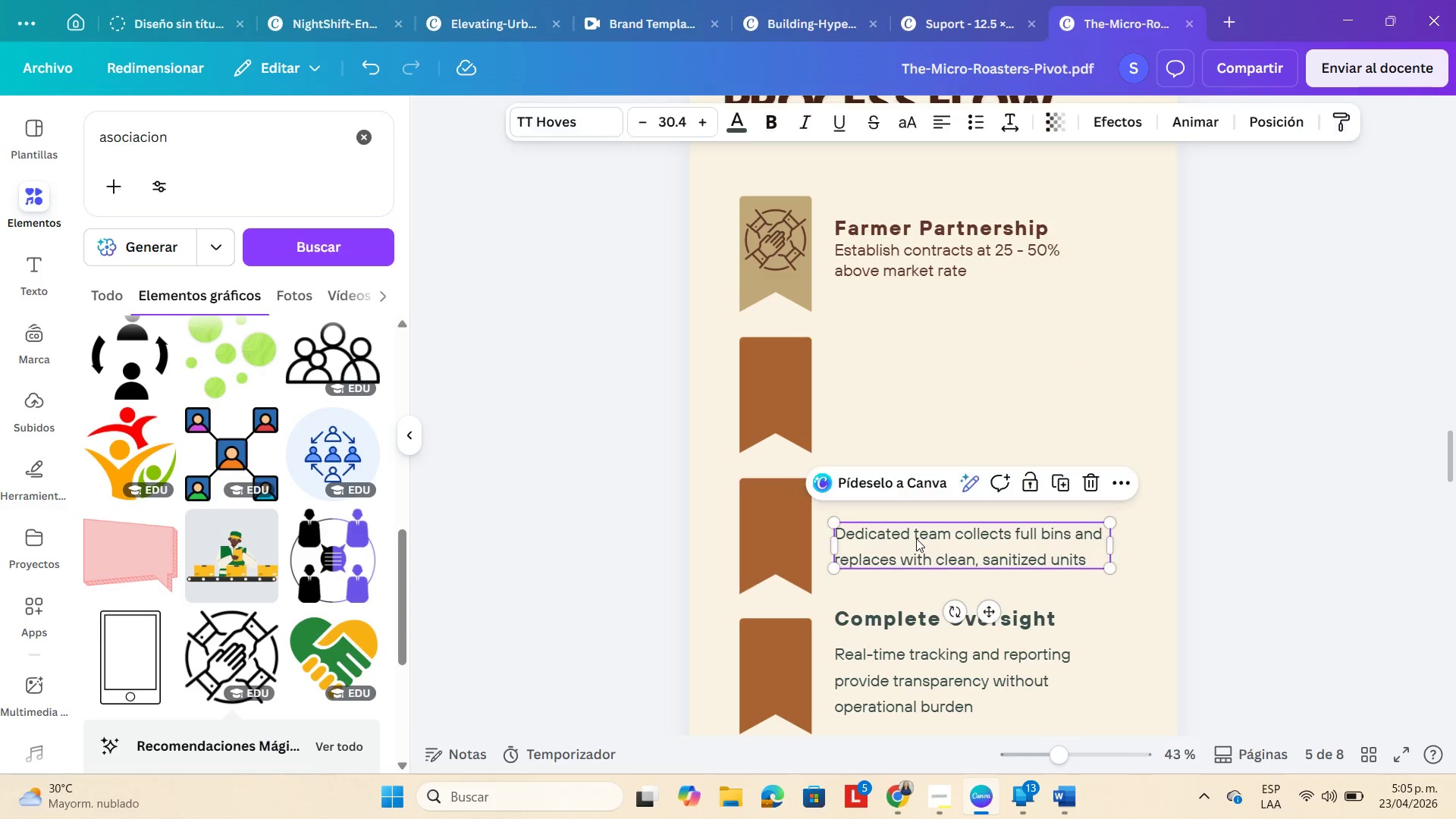 
key(Backspace)
 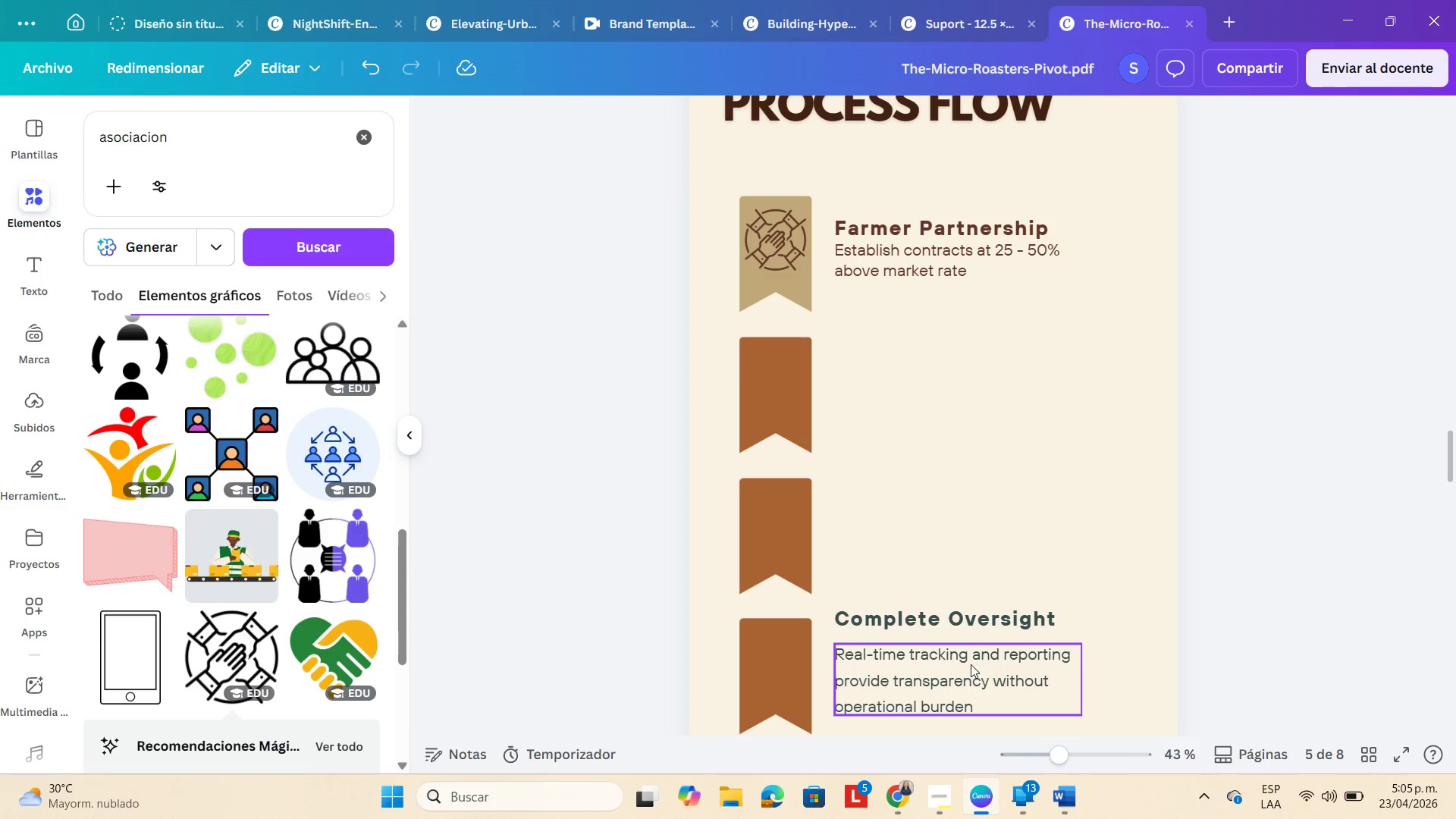 
left_click_drag(start_coordinate=[953, 621], to_coordinate=[953, 617])
 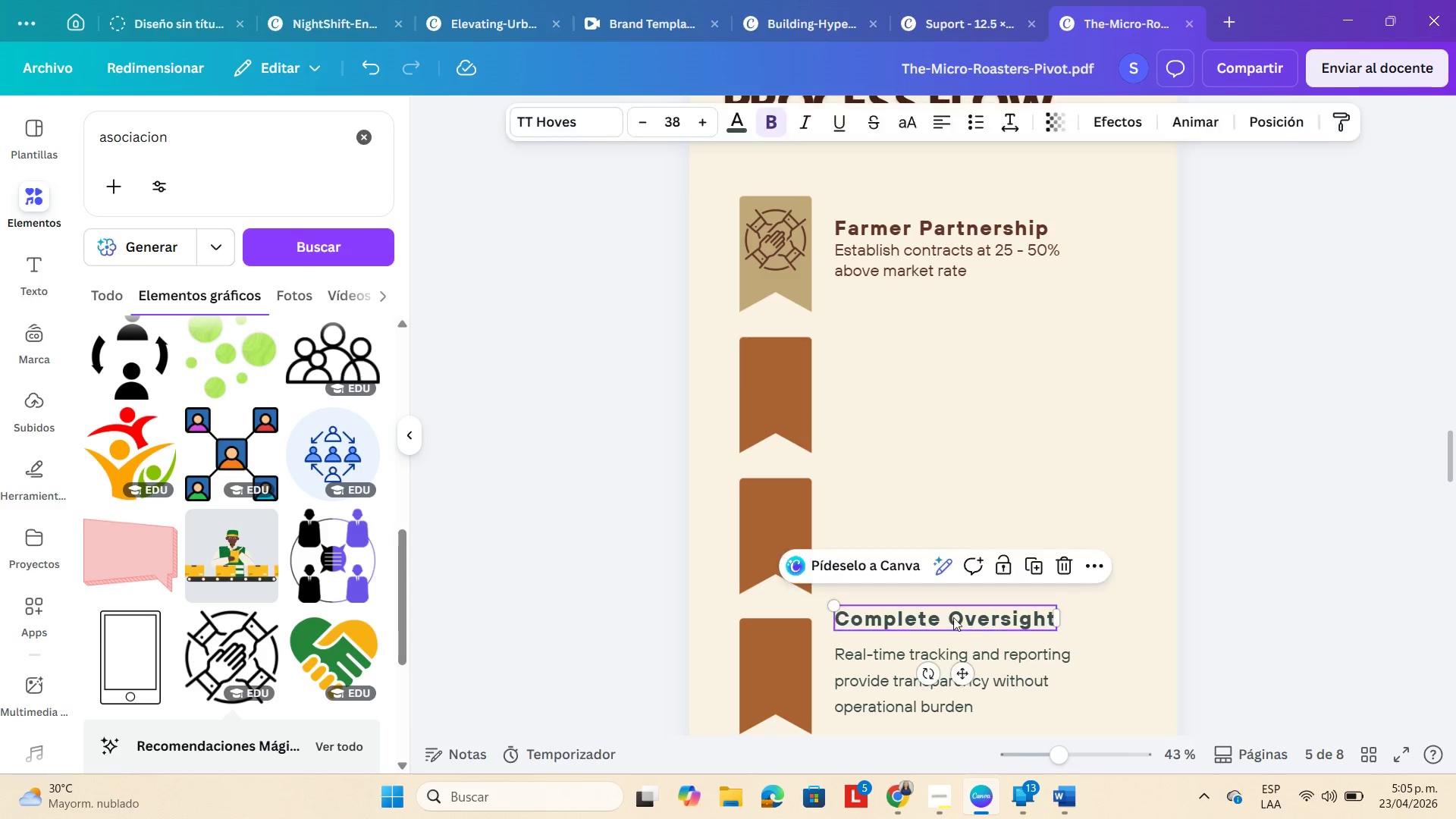 
key(Backspace)
 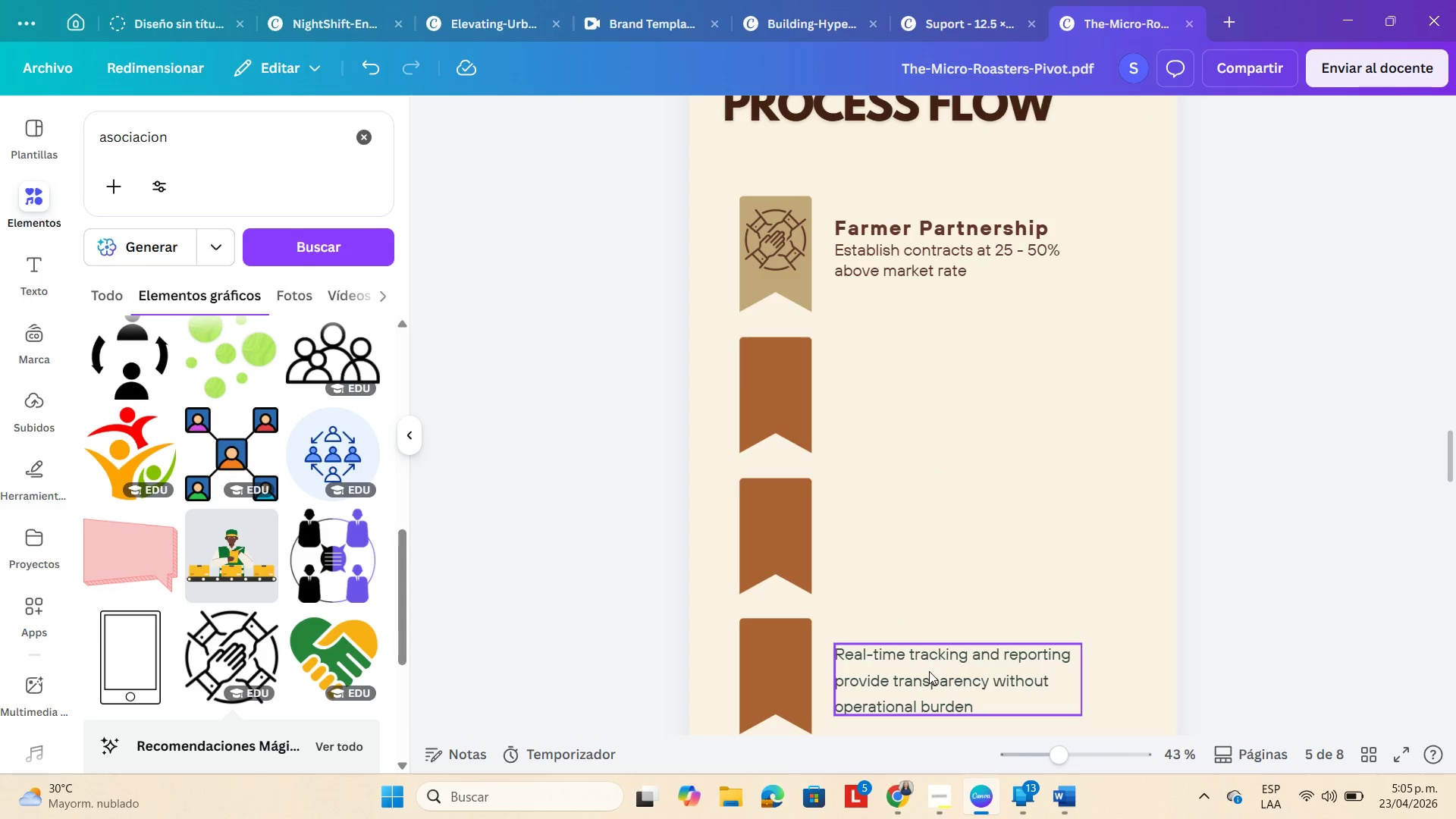 
left_click([929, 672])
 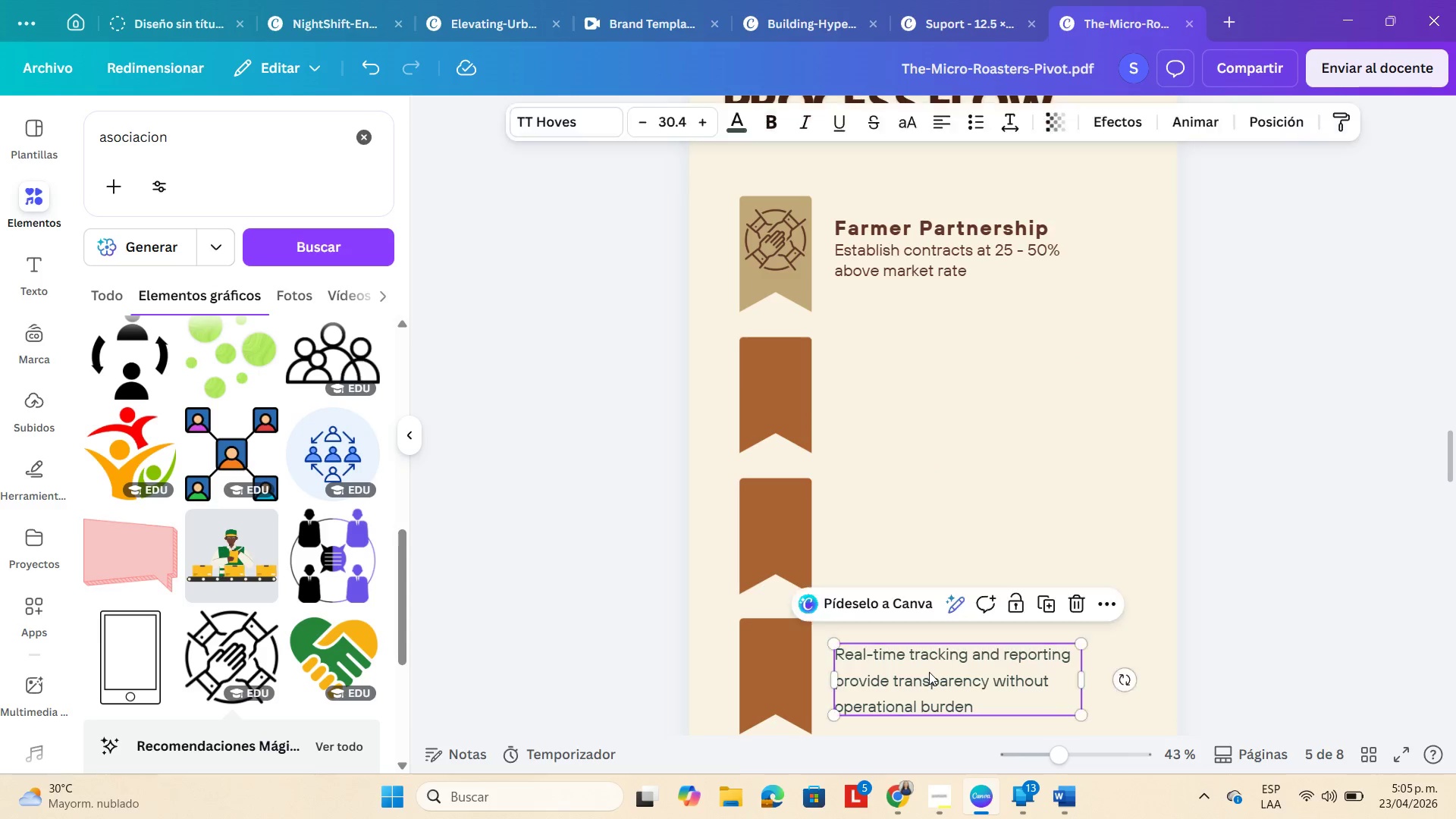 
key(Backspace)
 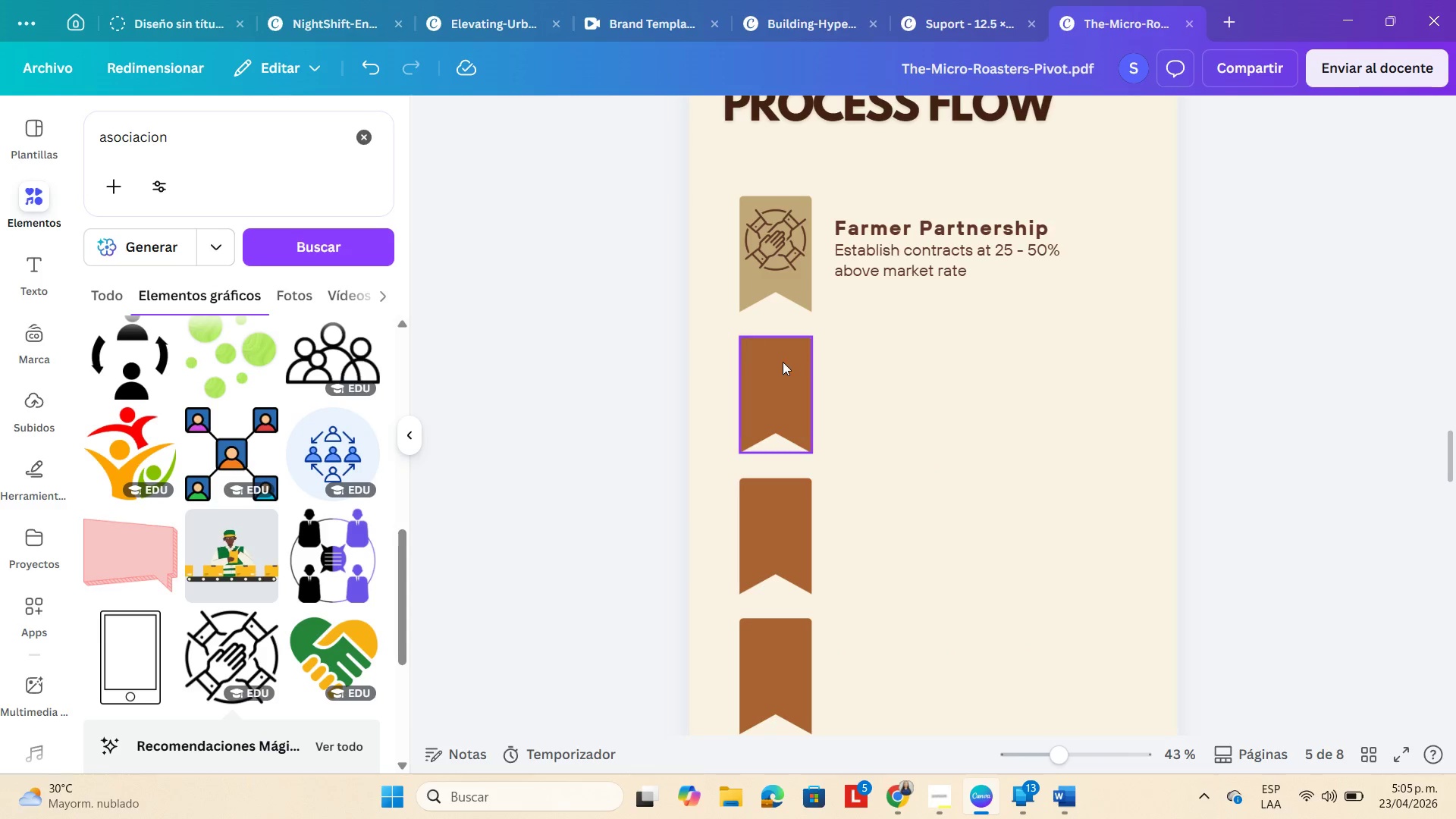 
left_click([783, 362])
 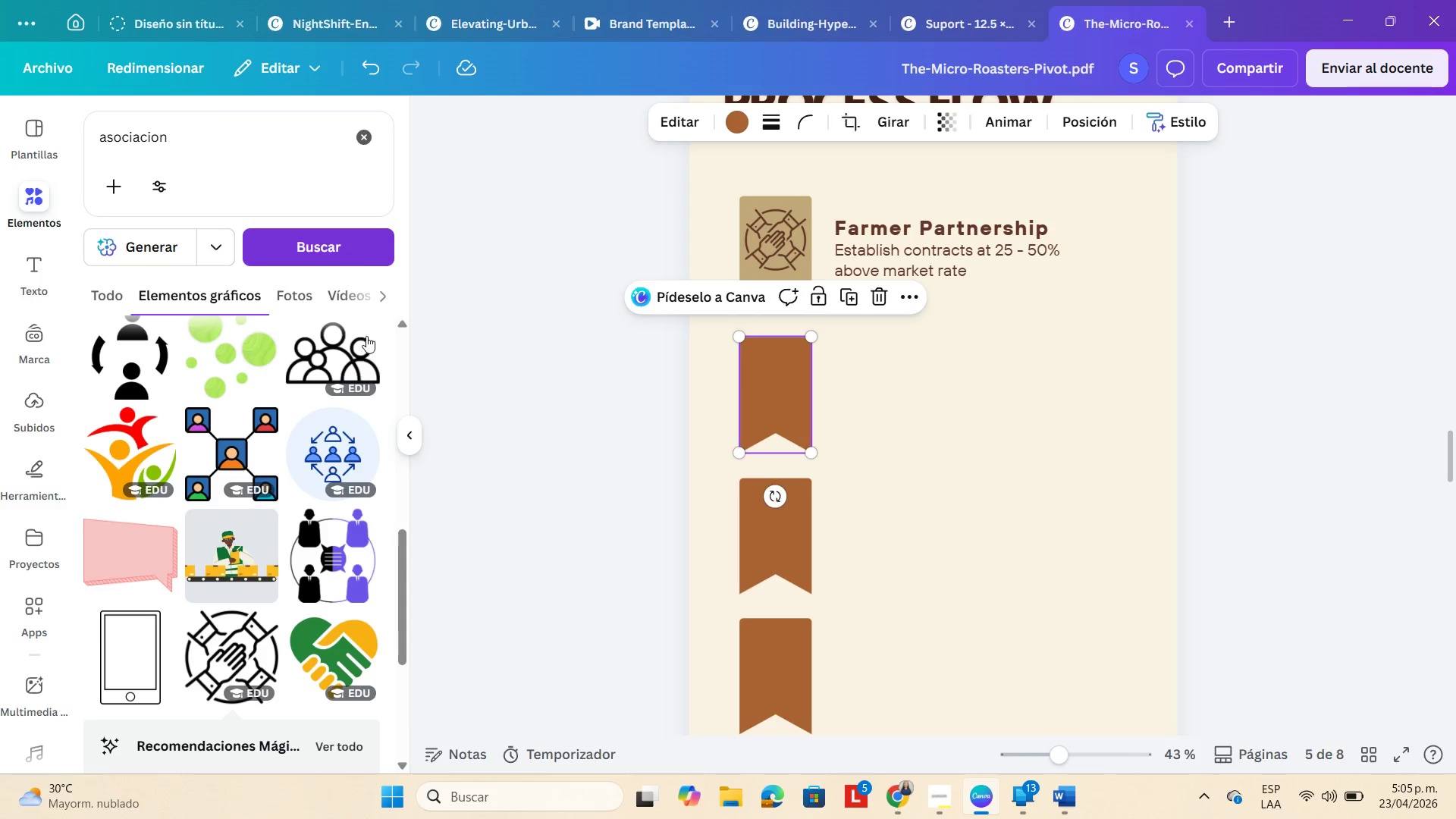 
left_click([727, 116])
 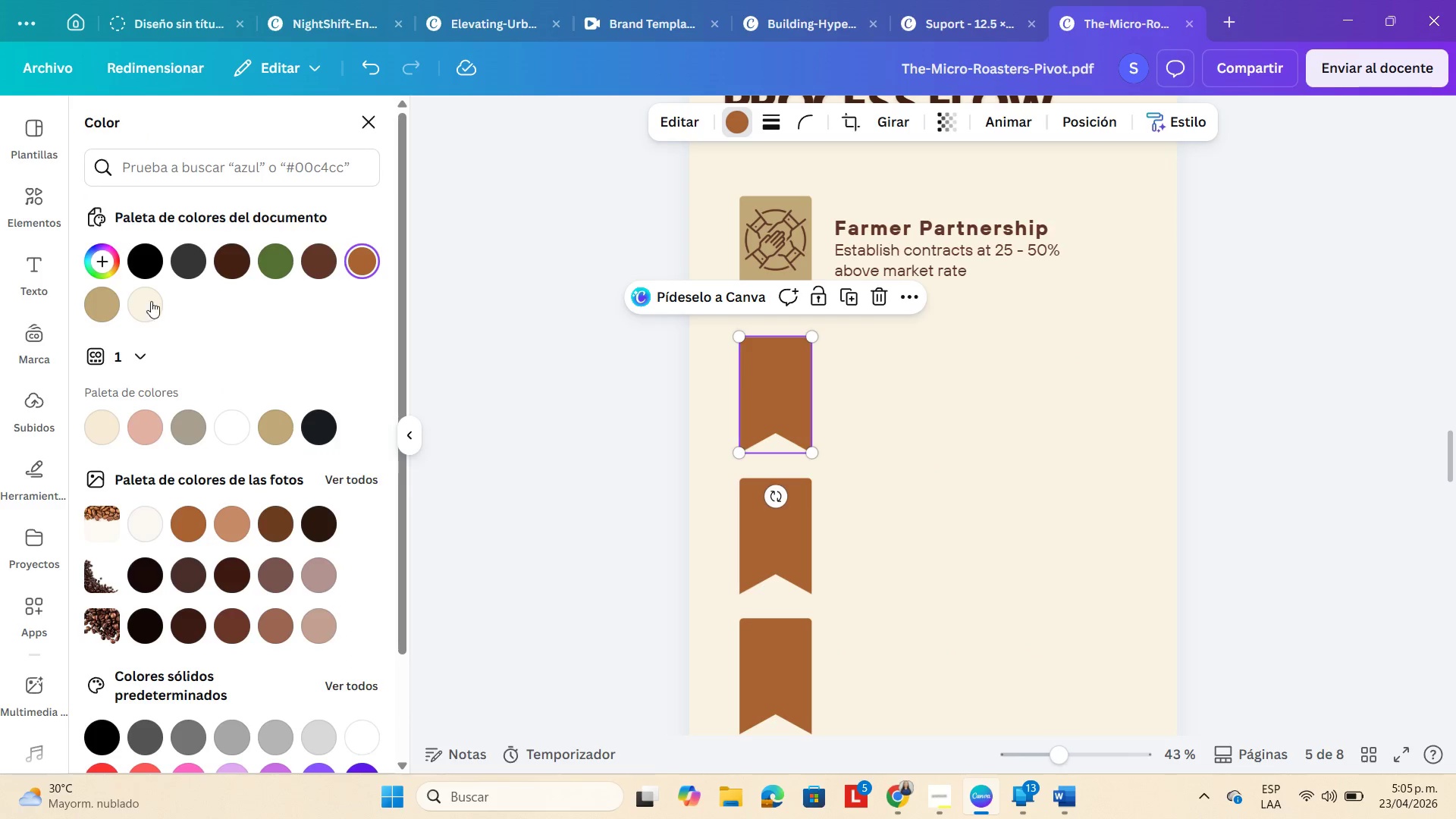 
left_click_drag(start_coordinate=[89, 304], to_coordinate=[89, 300])
 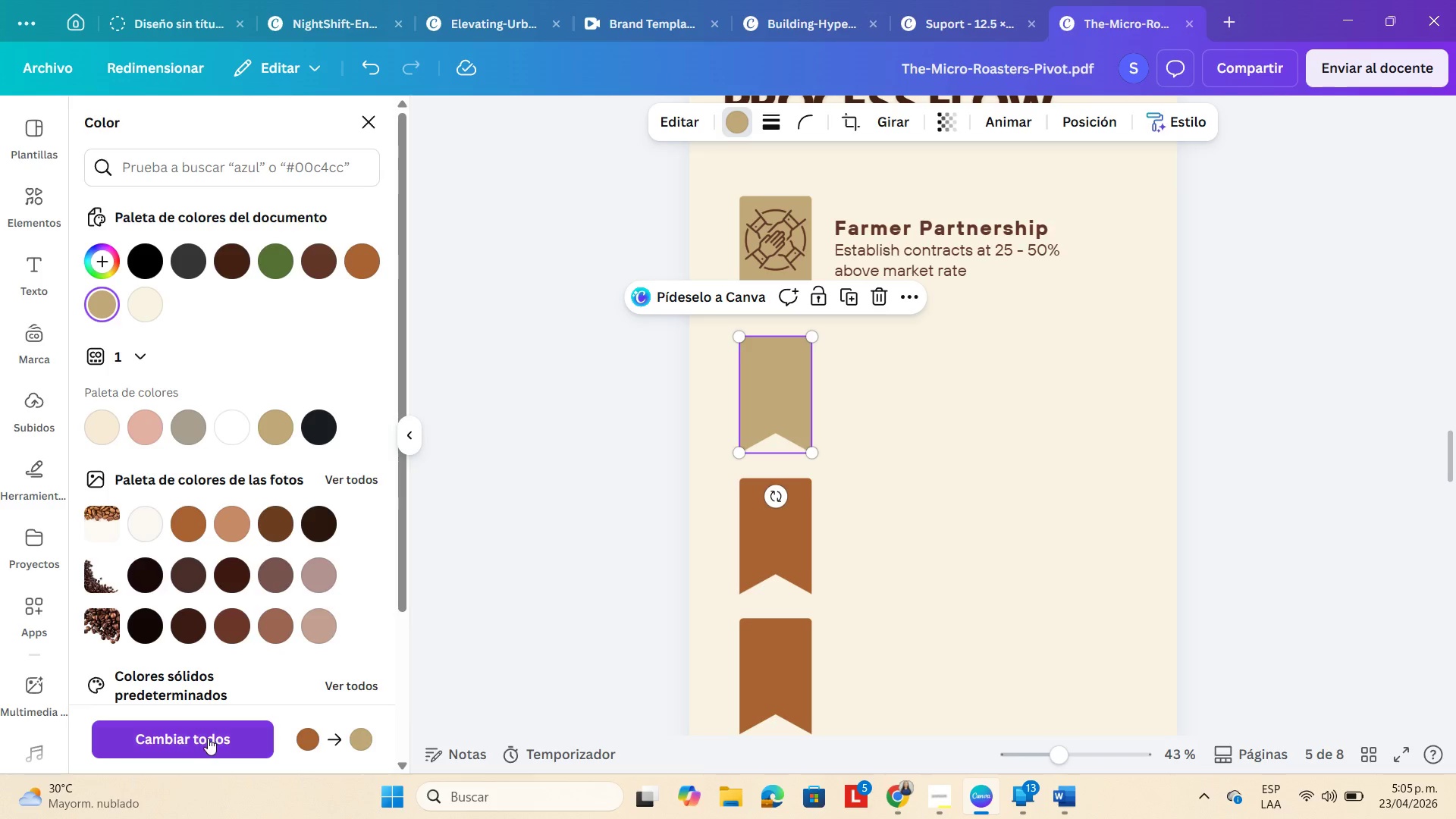 
left_click([204, 733])
 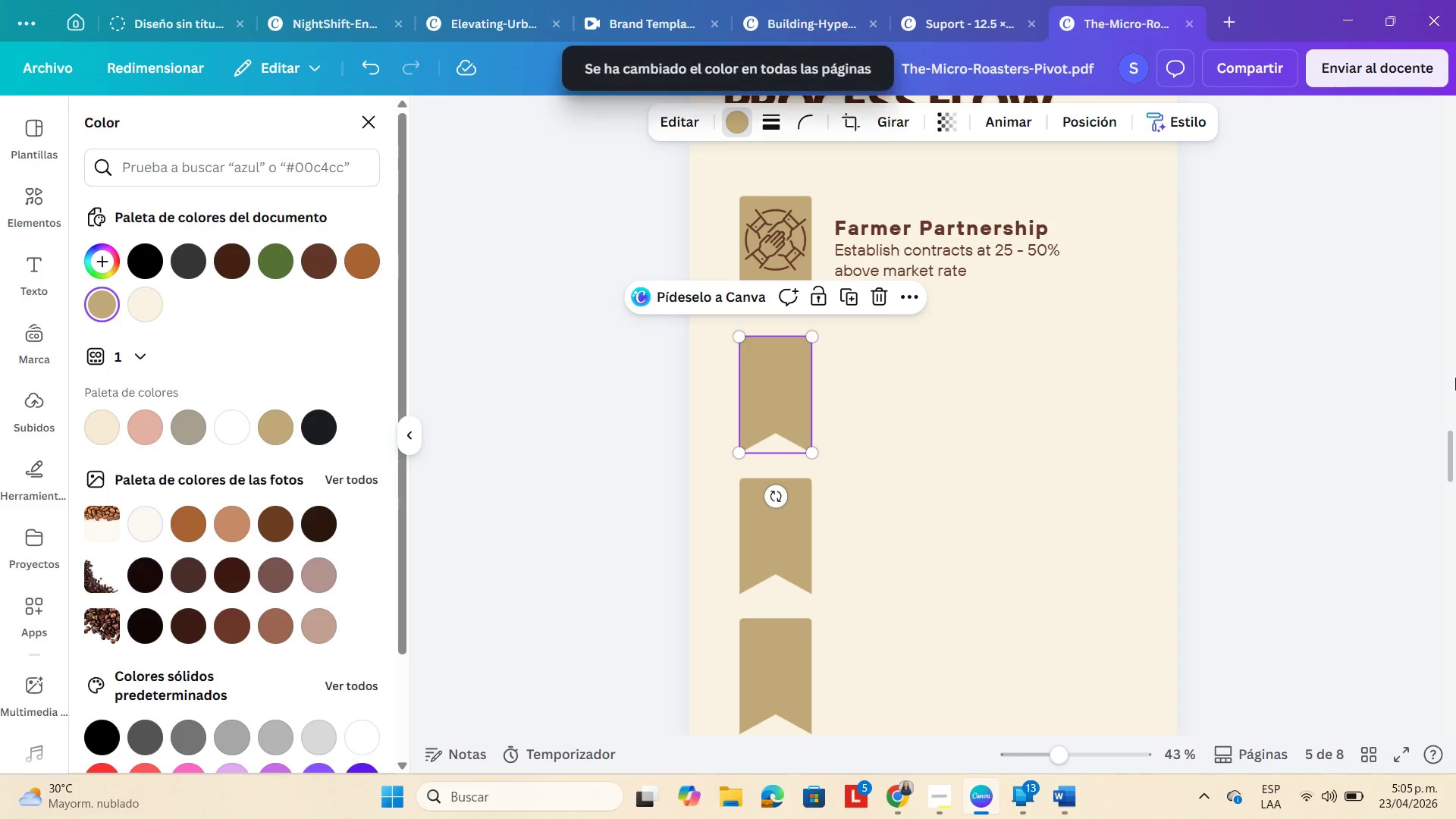 
left_click([1354, 401])
 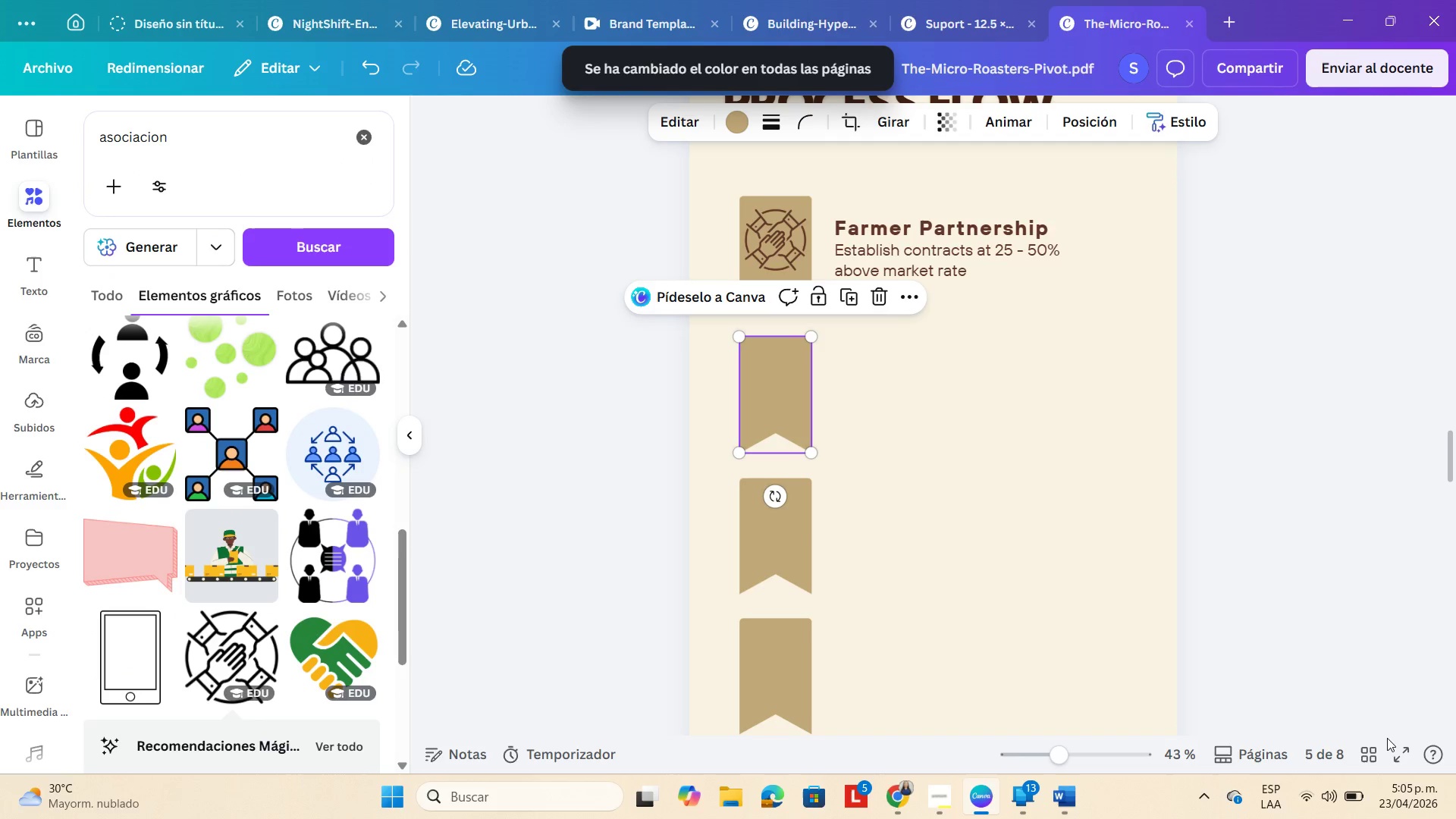 
left_click([1370, 761])
 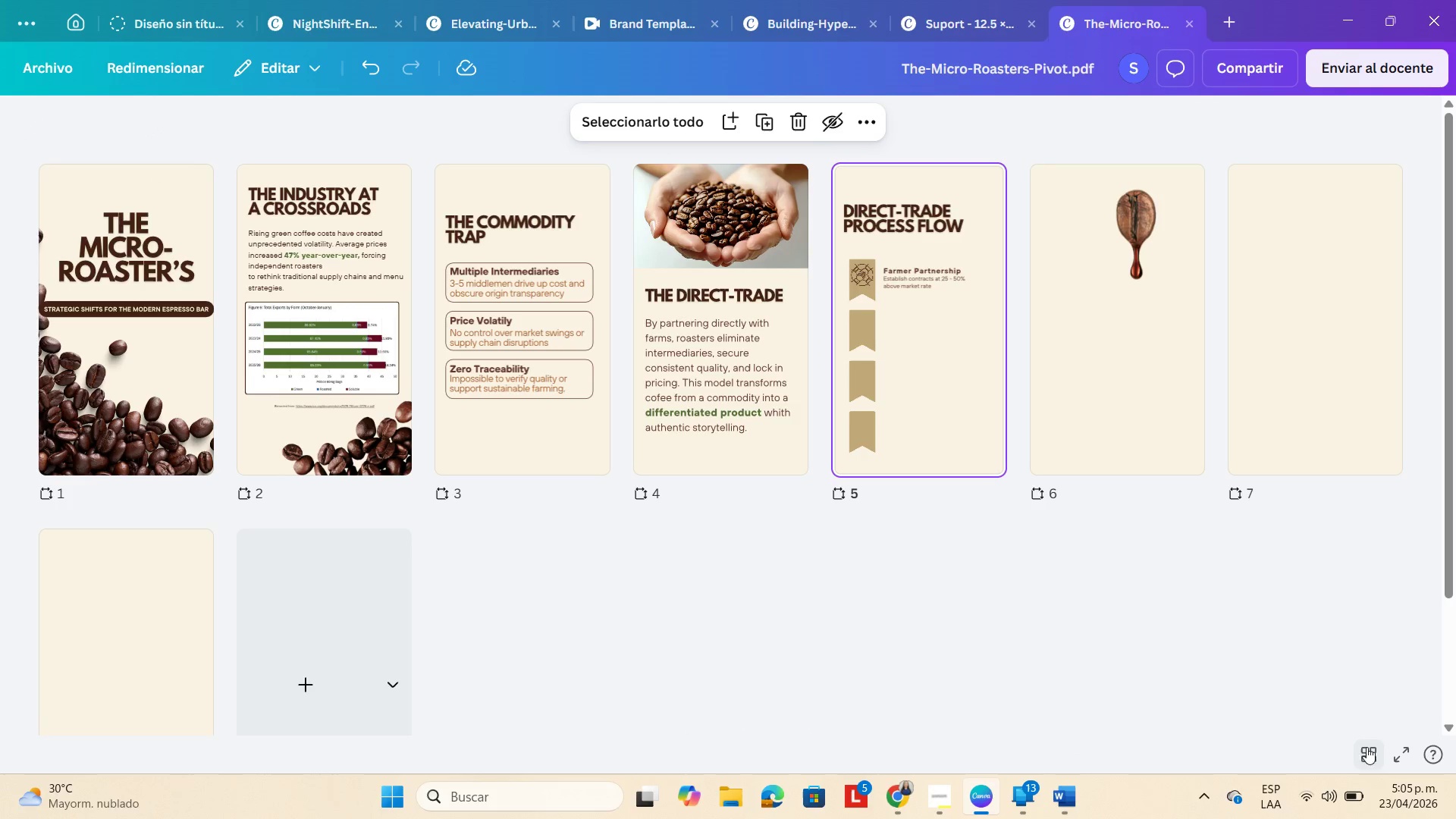 
left_click([951, 401])
 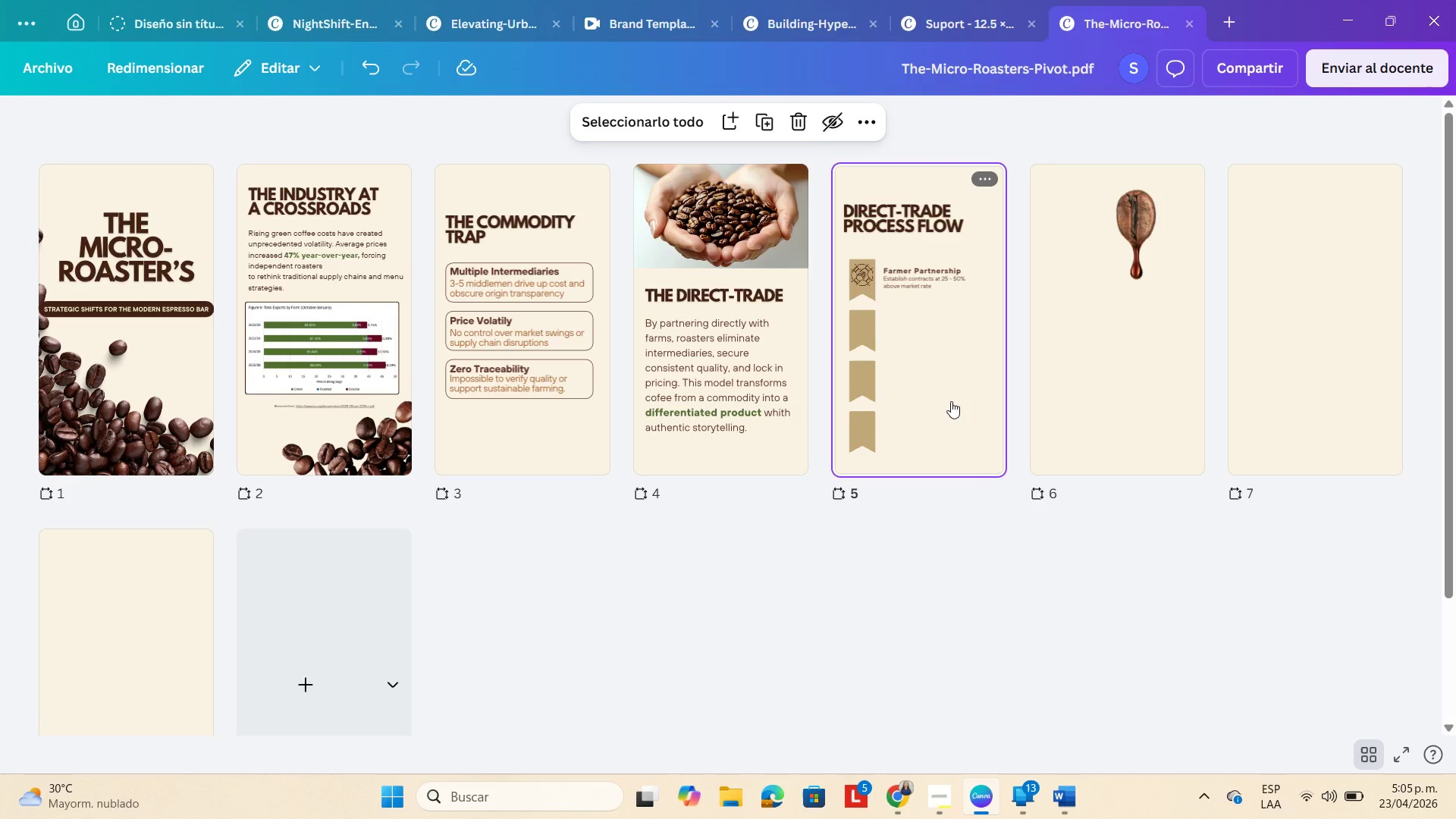 
double_click([951, 401])
 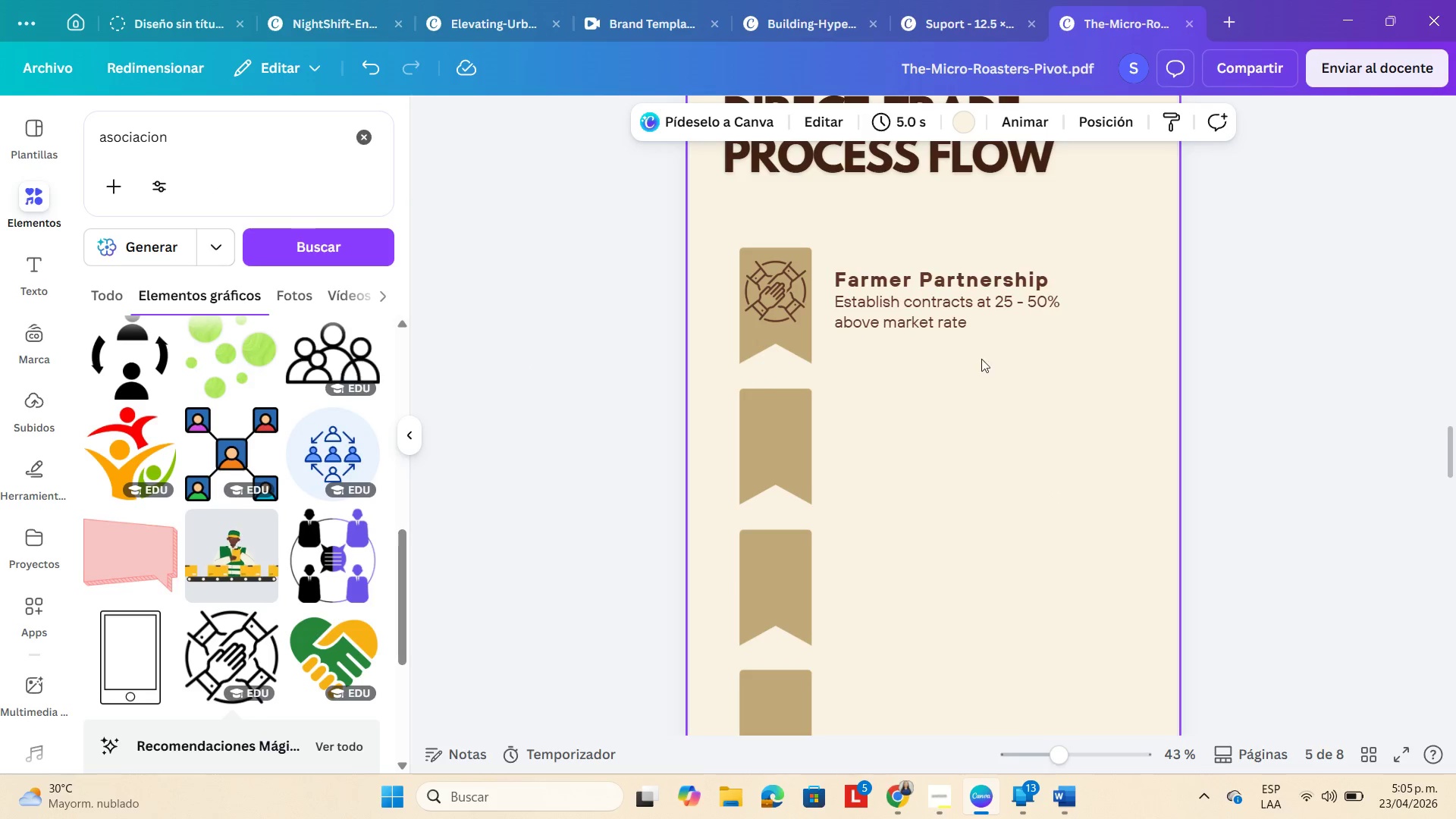 
scroll: coordinate [997, 348], scroll_direction: down, amount: 1.0
 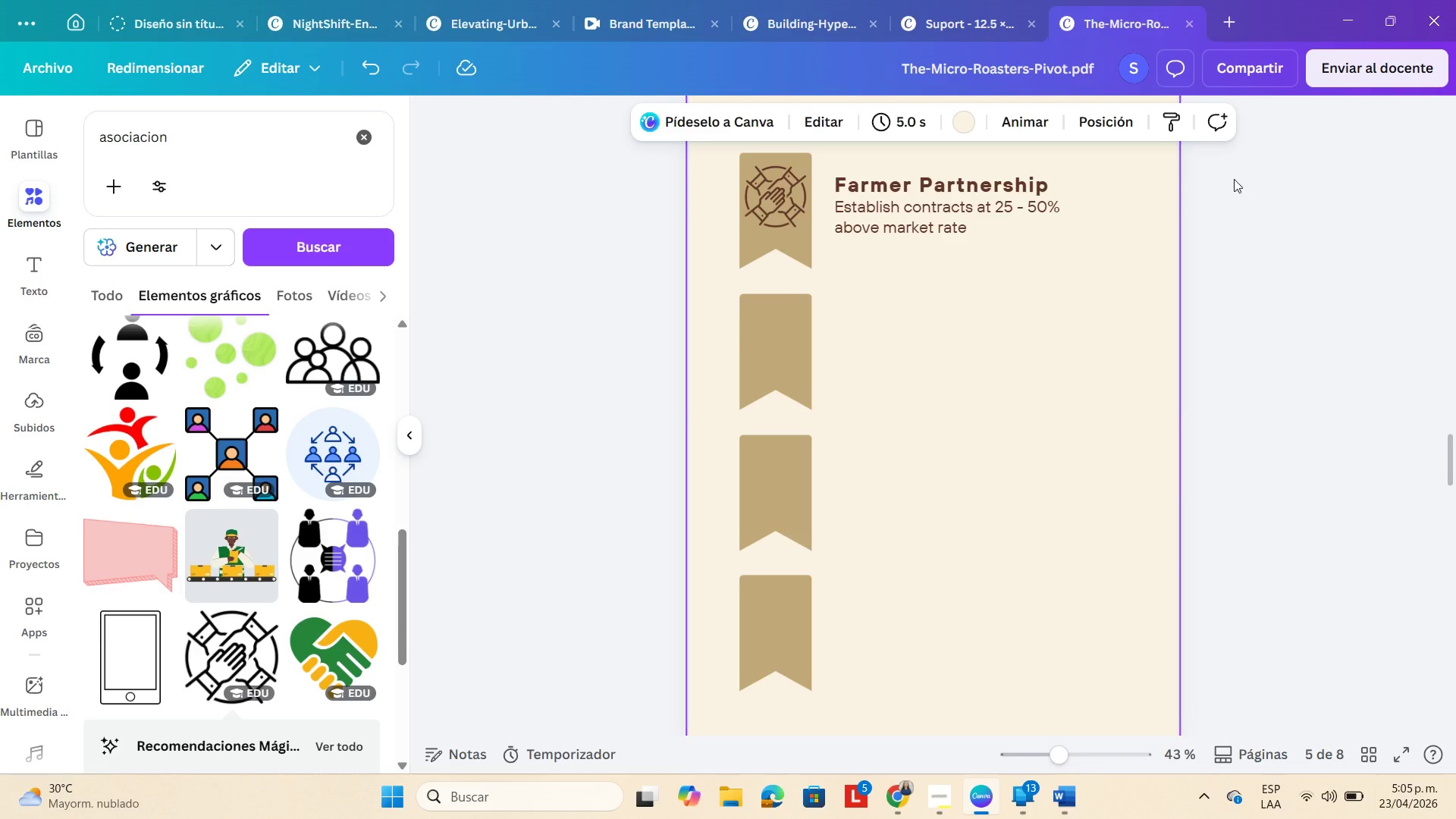 
left_click_drag(start_coordinate=[1240, 177], to_coordinate=[922, 214])
 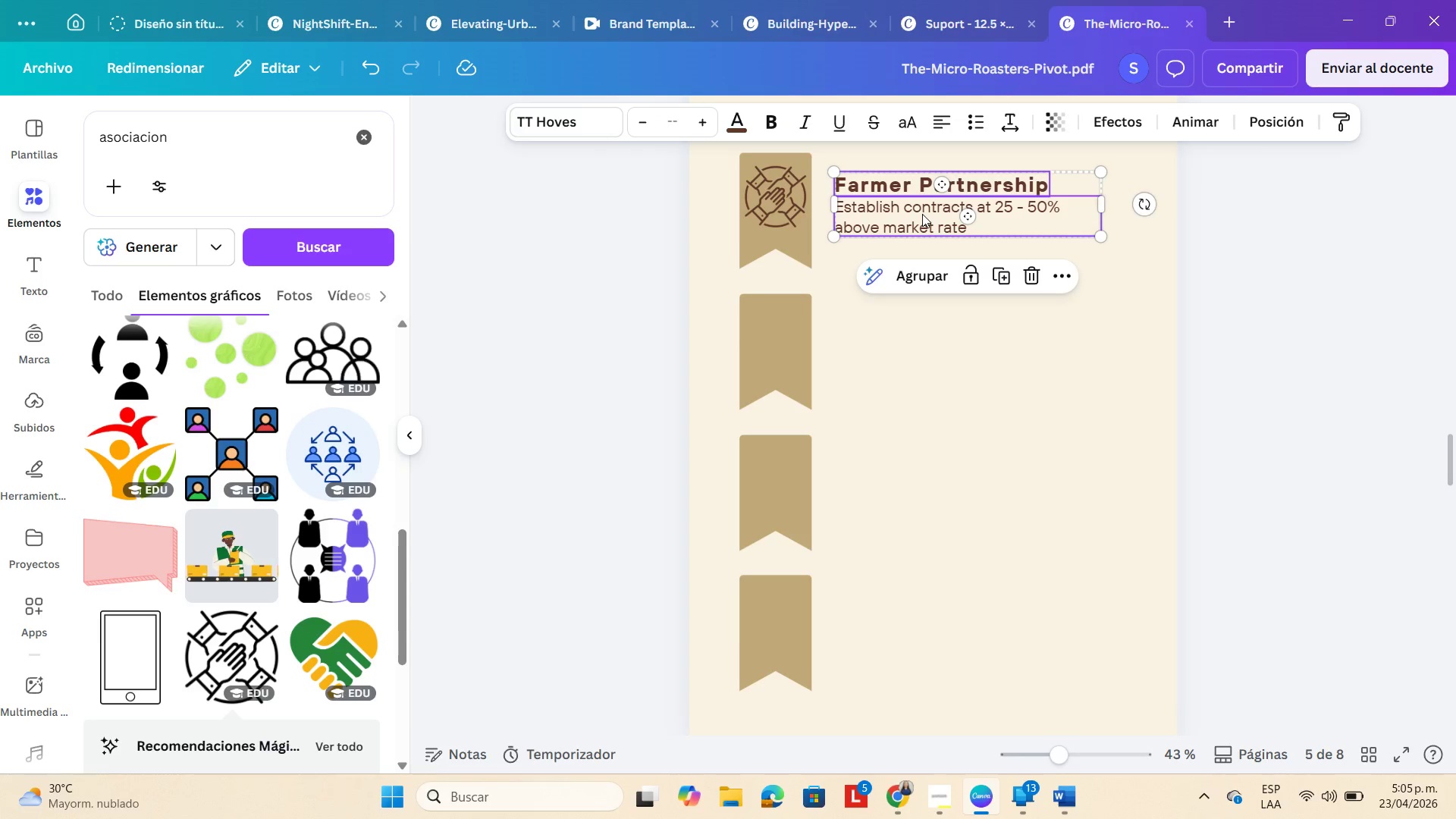 
hold_key(key=ControlLeft, duration=1.19)
 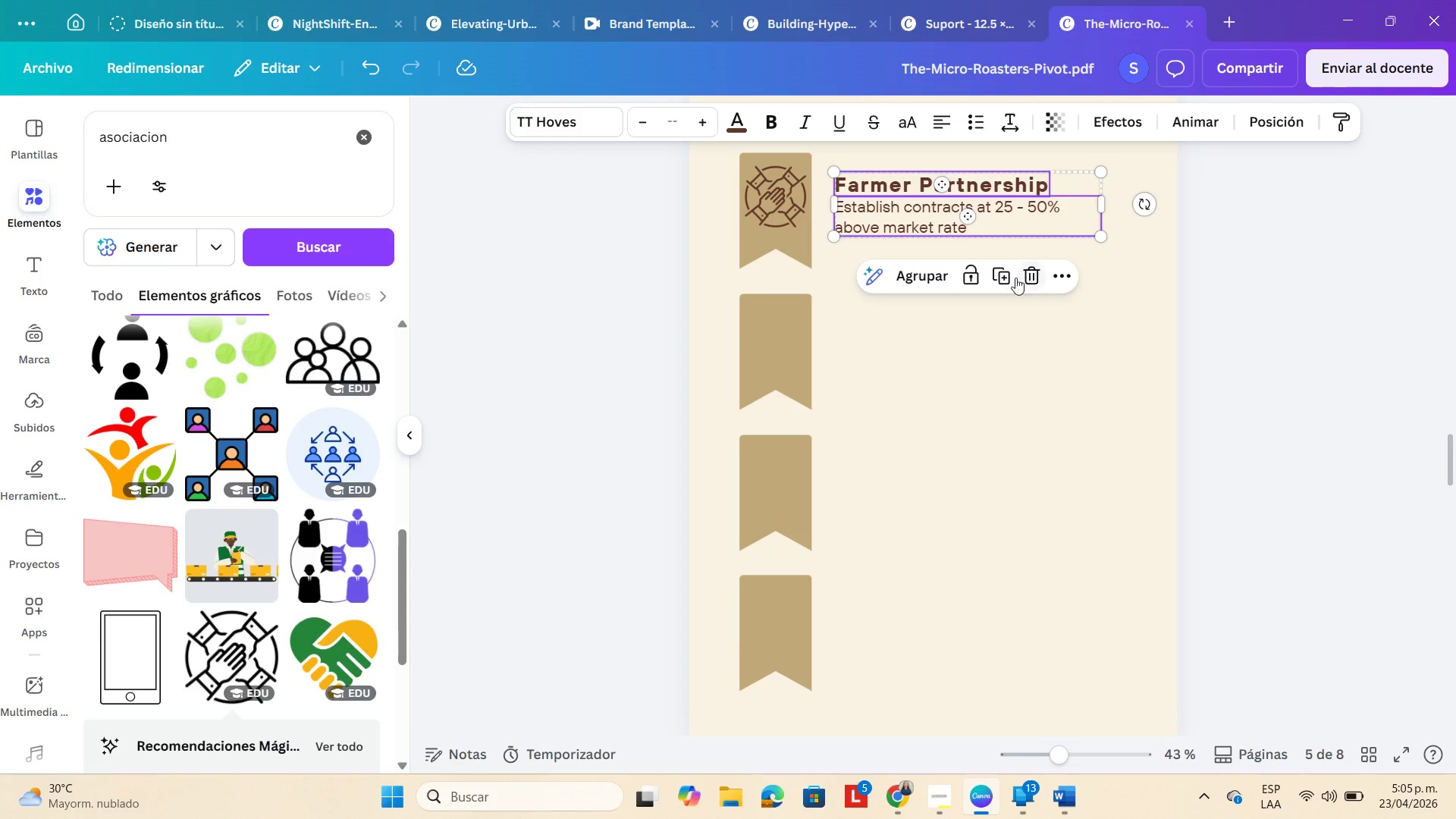 
left_click([1008, 275])
 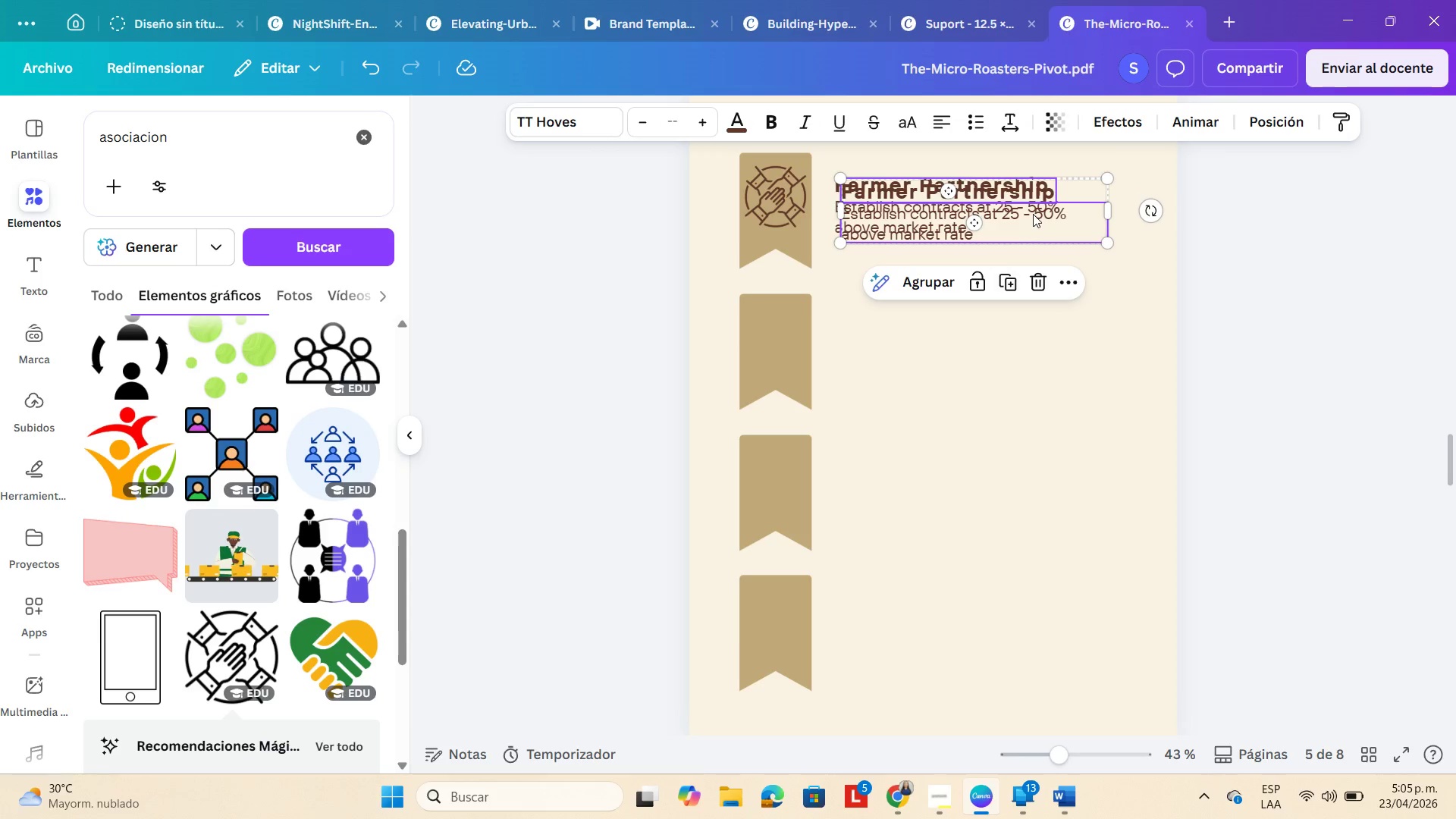 
left_click_drag(start_coordinate=[1033, 216], to_coordinate=[1027, 350])
 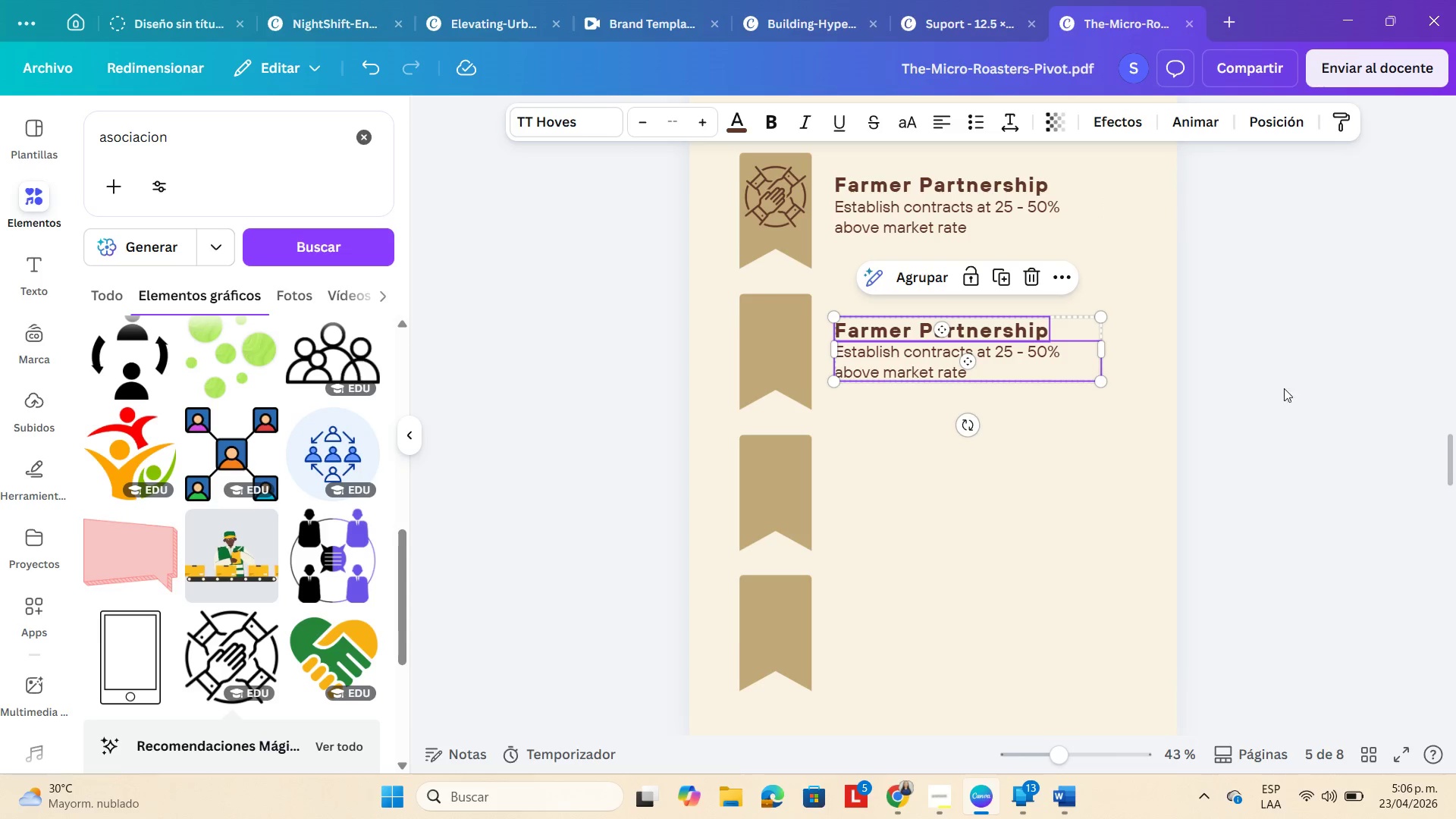 
left_click([1295, 373])
 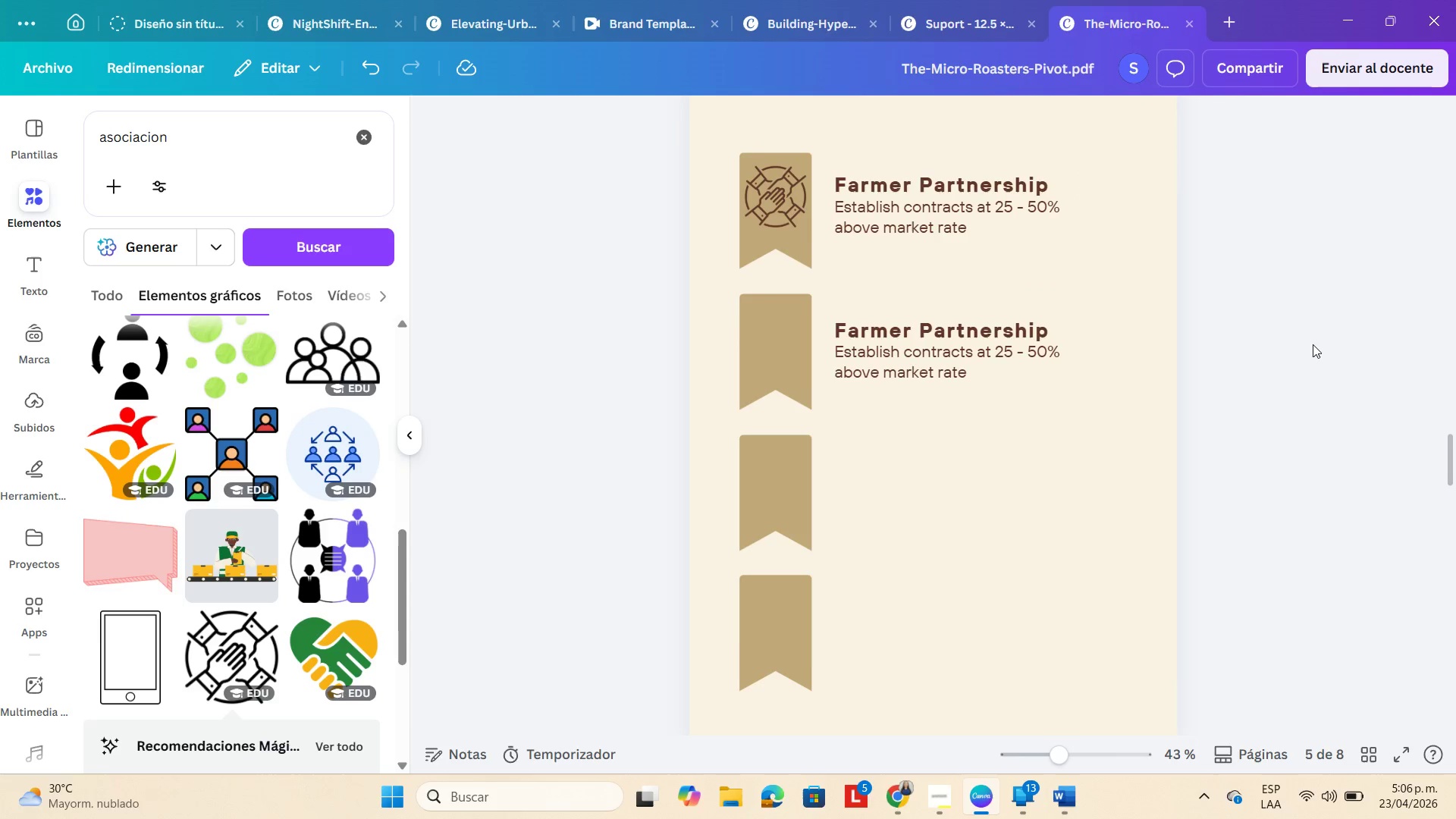 
scroll: coordinate [1313, 344], scroll_direction: up, amount: 2.0
 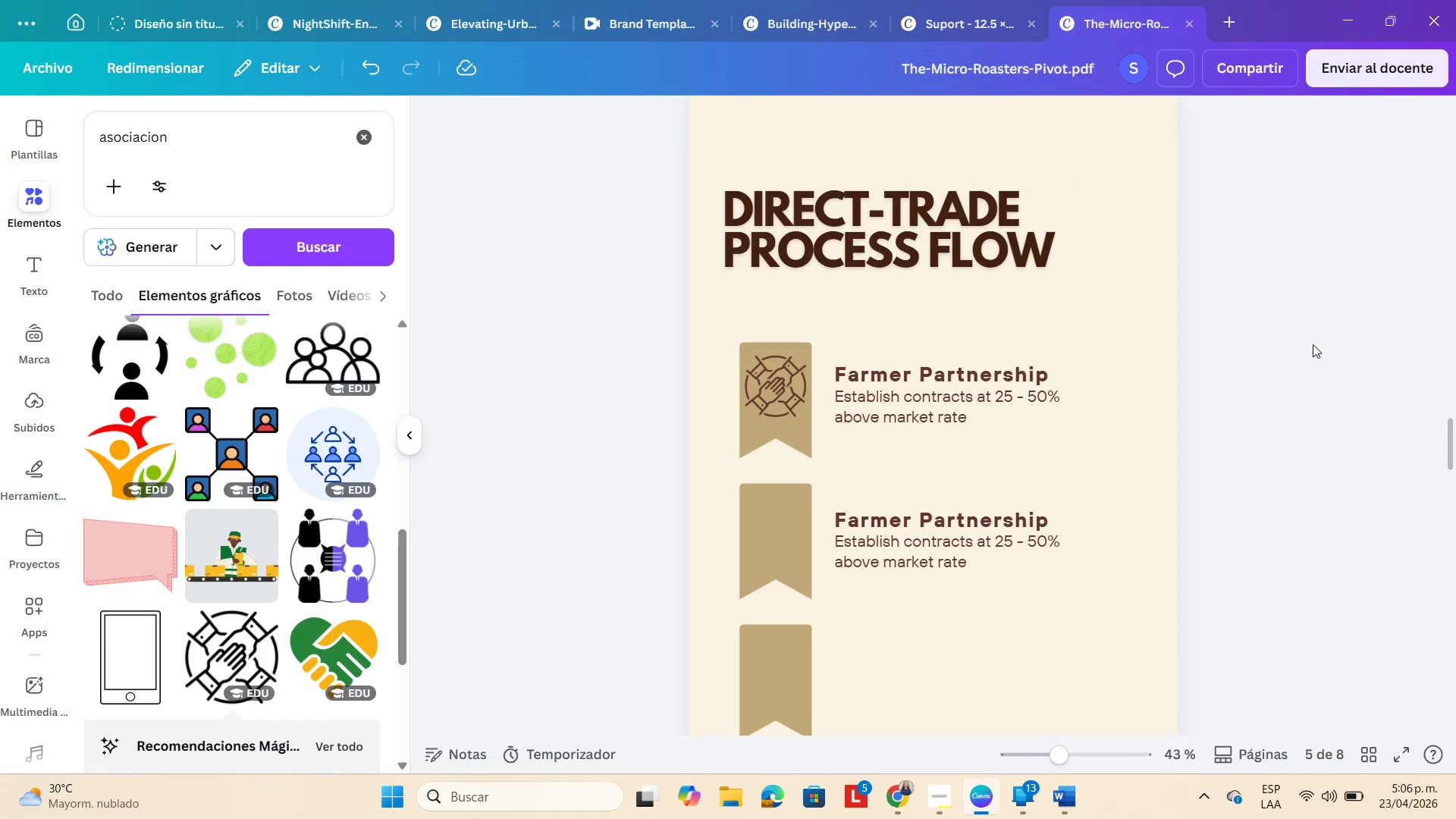 
scroll: coordinate [1313, 344], scroll_direction: down, amount: 2.0
 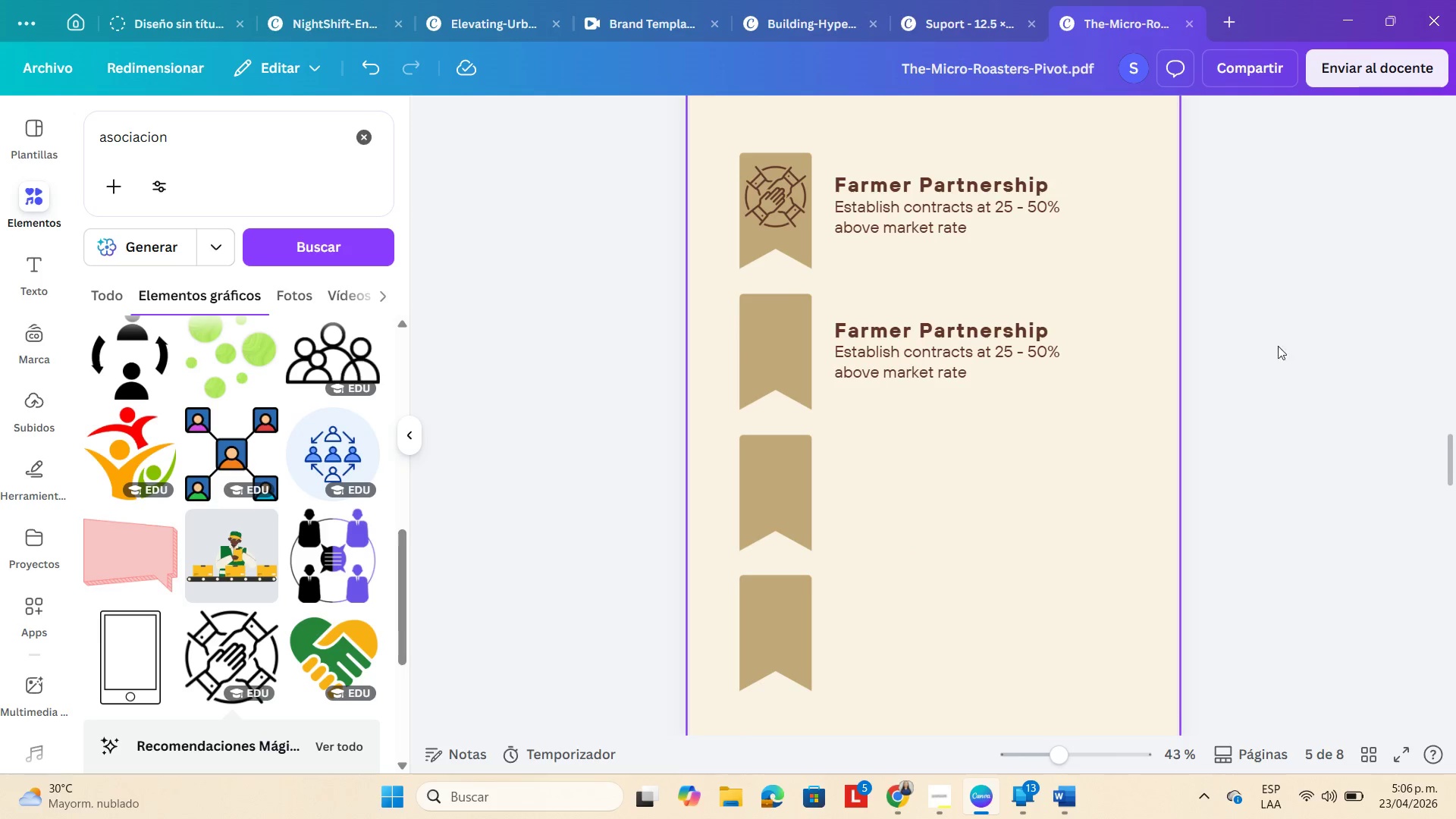 
left_click_drag(start_coordinate=[1228, 331], to_coordinate=[912, 367])
 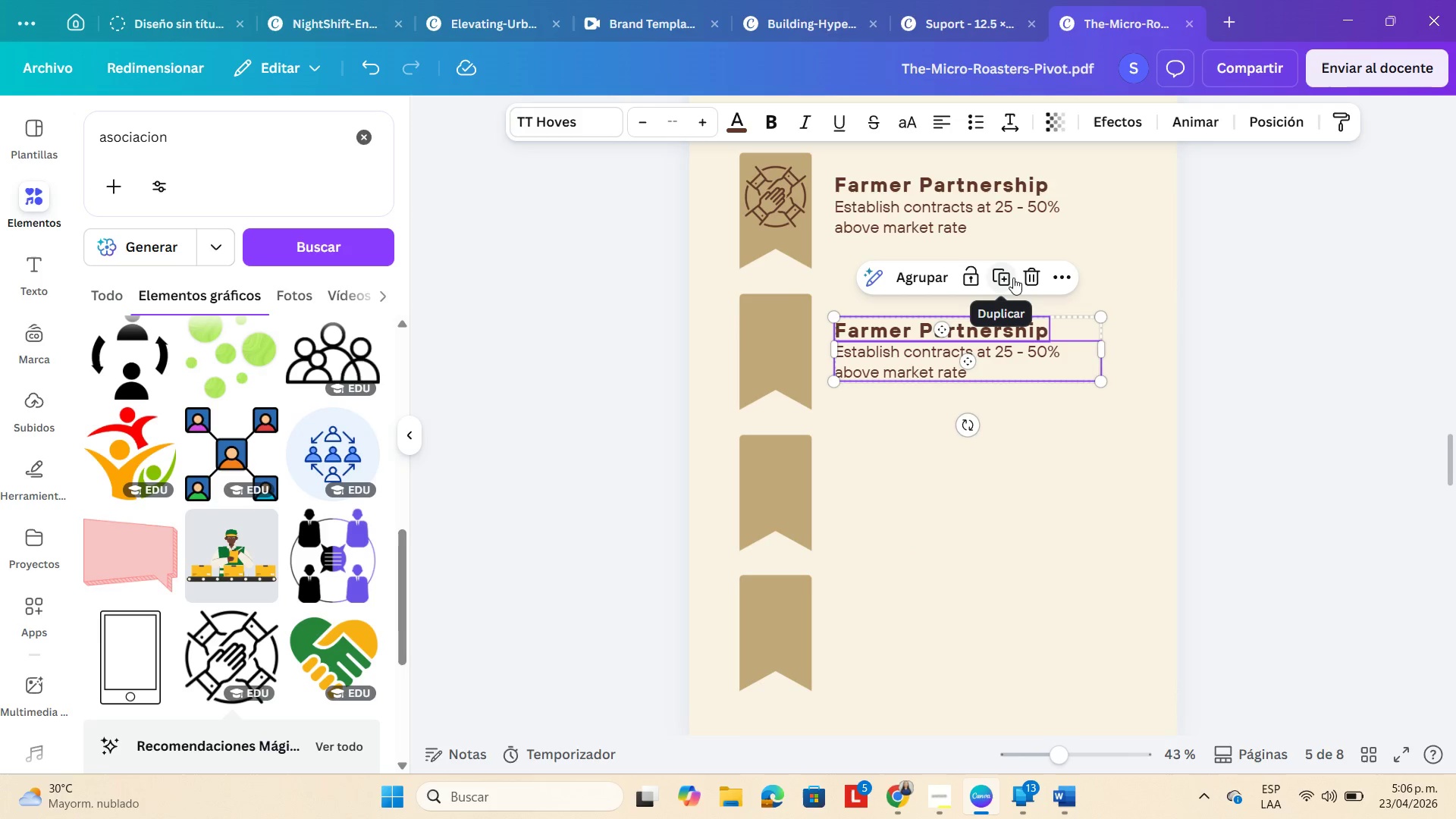 
left_click([1009, 275])
 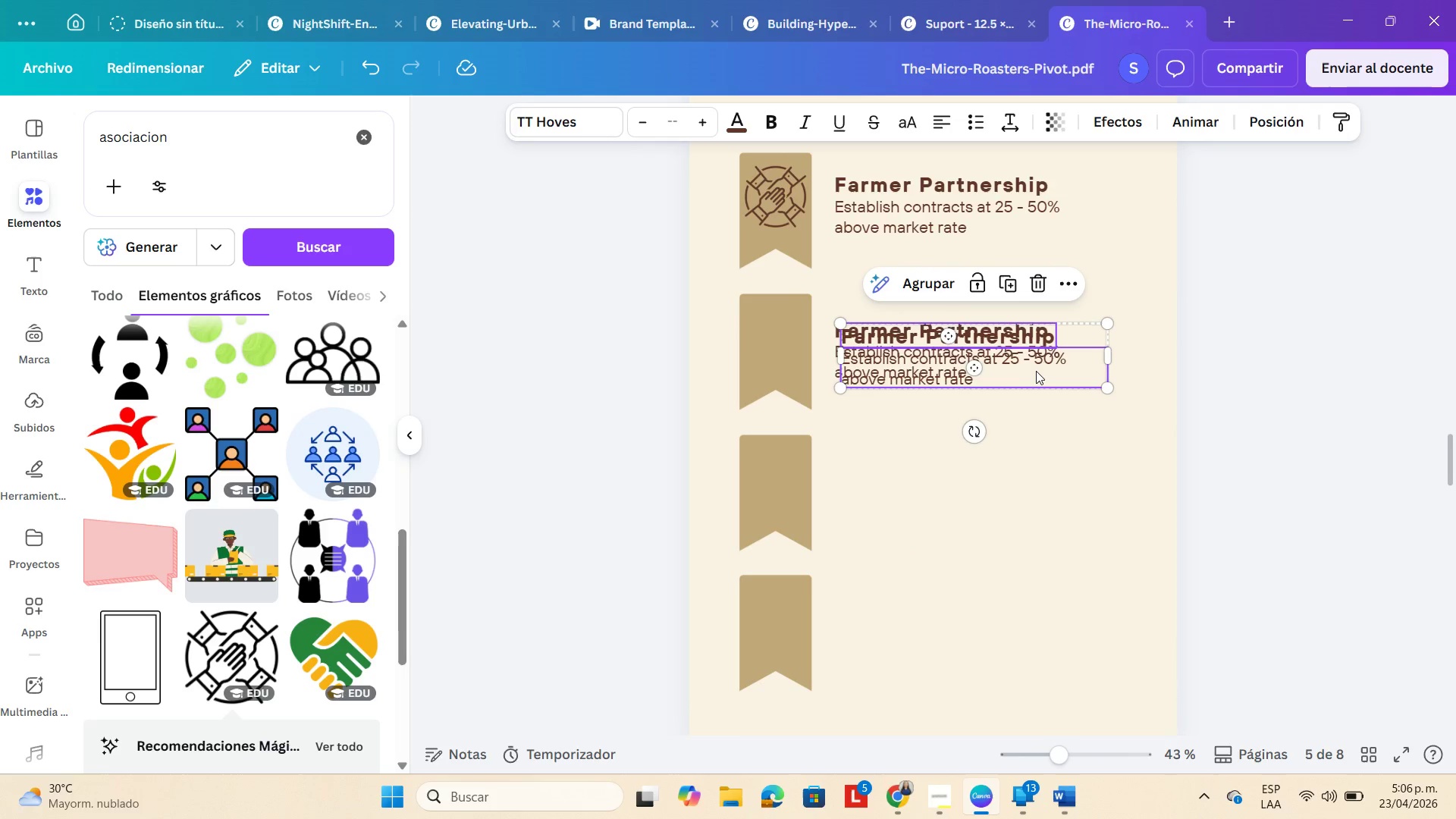 
left_click_drag(start_coordinate=[1037, 371], to_coordinate=[1032, 505])
 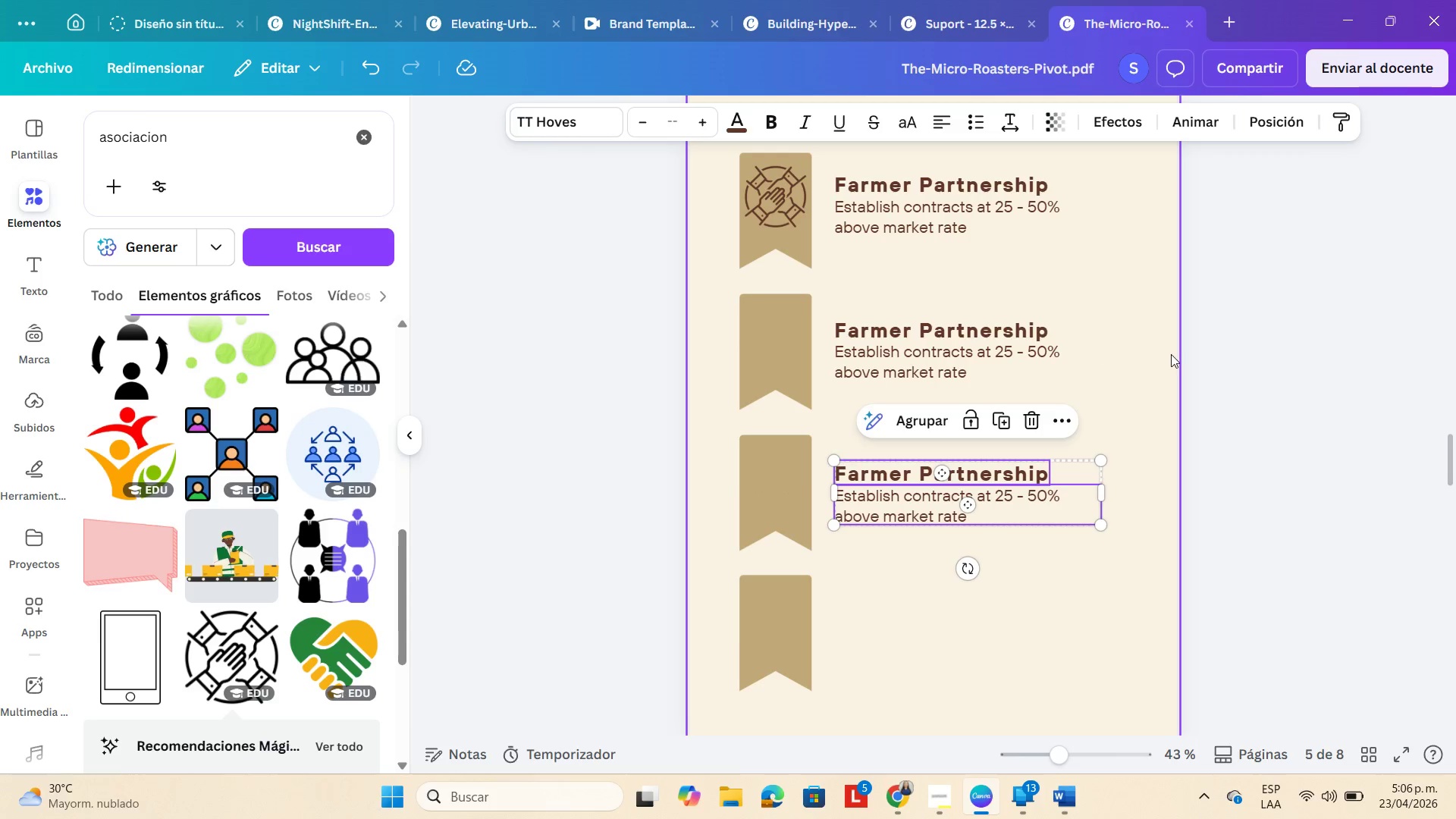 
scroll: coordinate [1171, 360], scroll_direction: down, amount: 2.0
 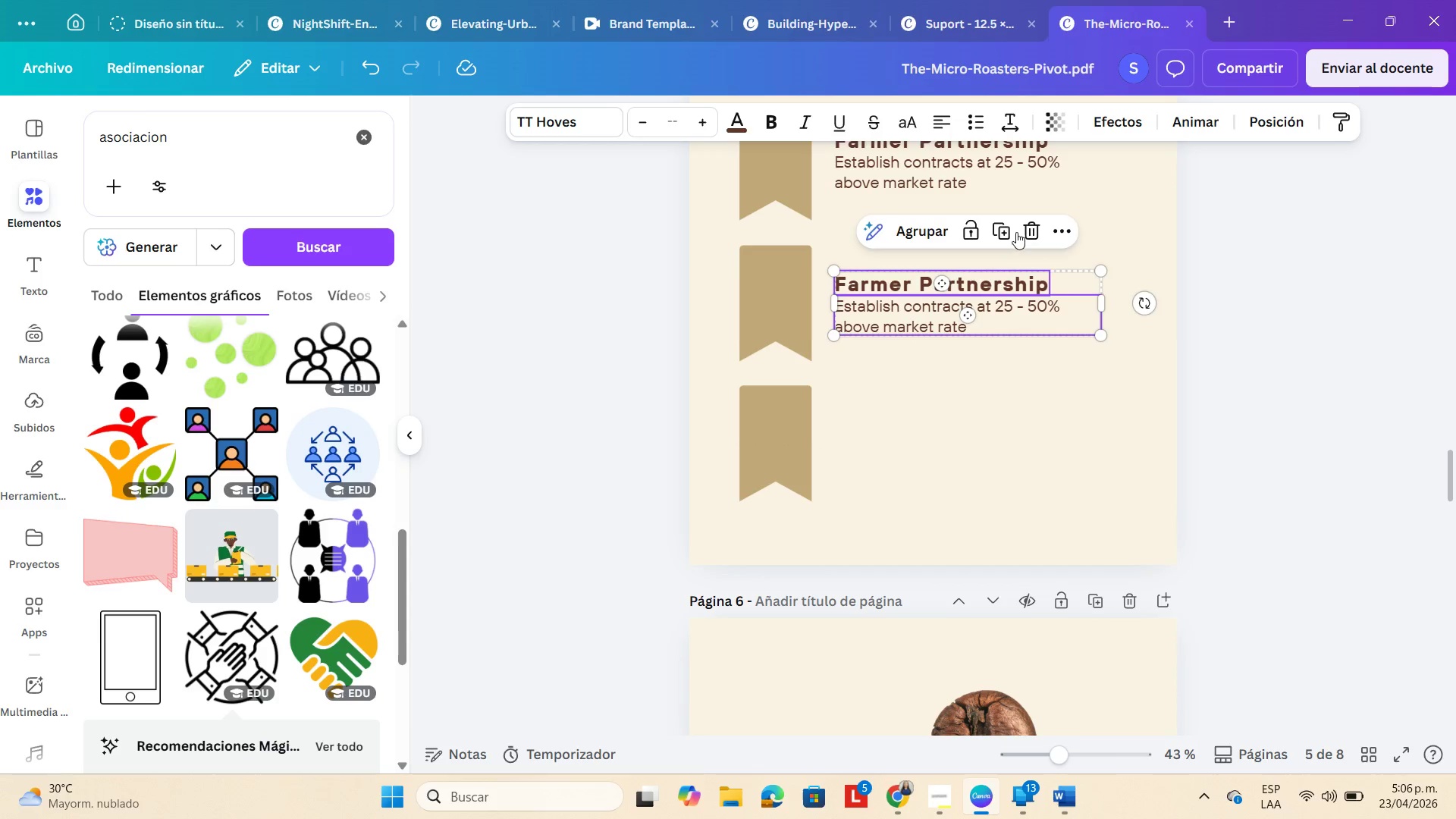 
left_click([1006, 228])
 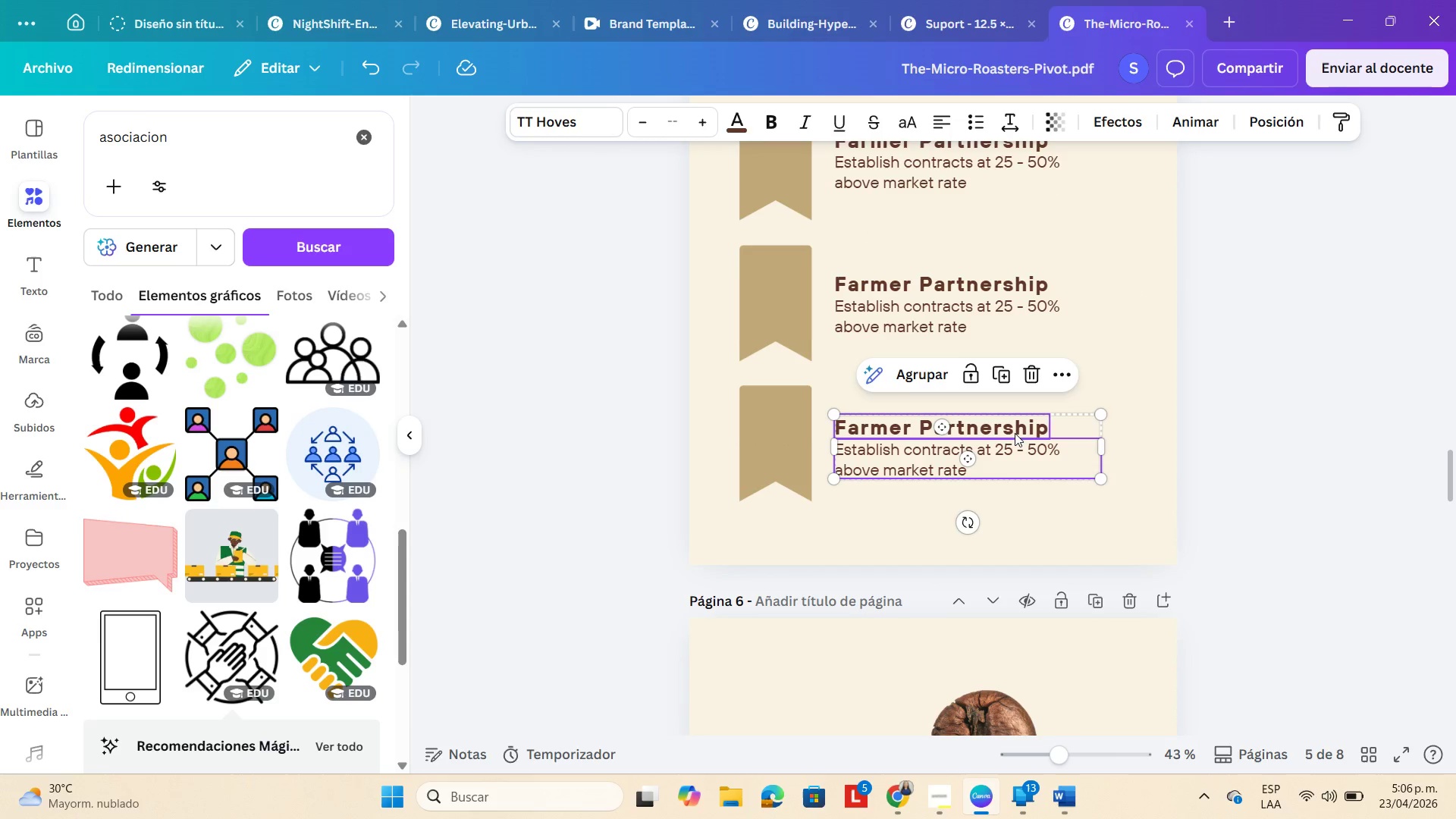 
left_click_drag(start_coordinate=[1021, 457], to_coordinate=[1024, 449])
 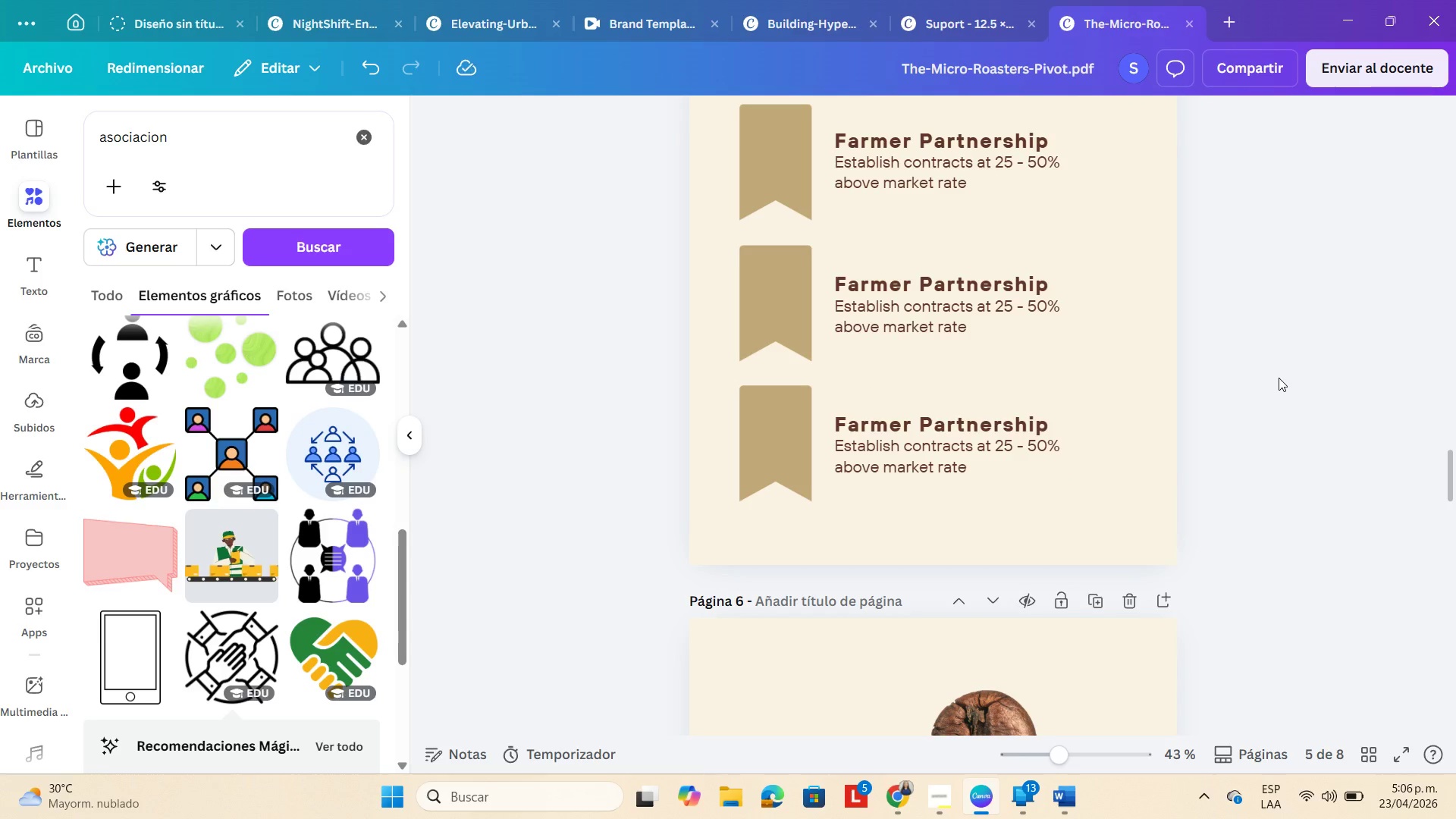 
scroll: coordinate [1263, 306], scroll_direction: up, amount: 4.0
 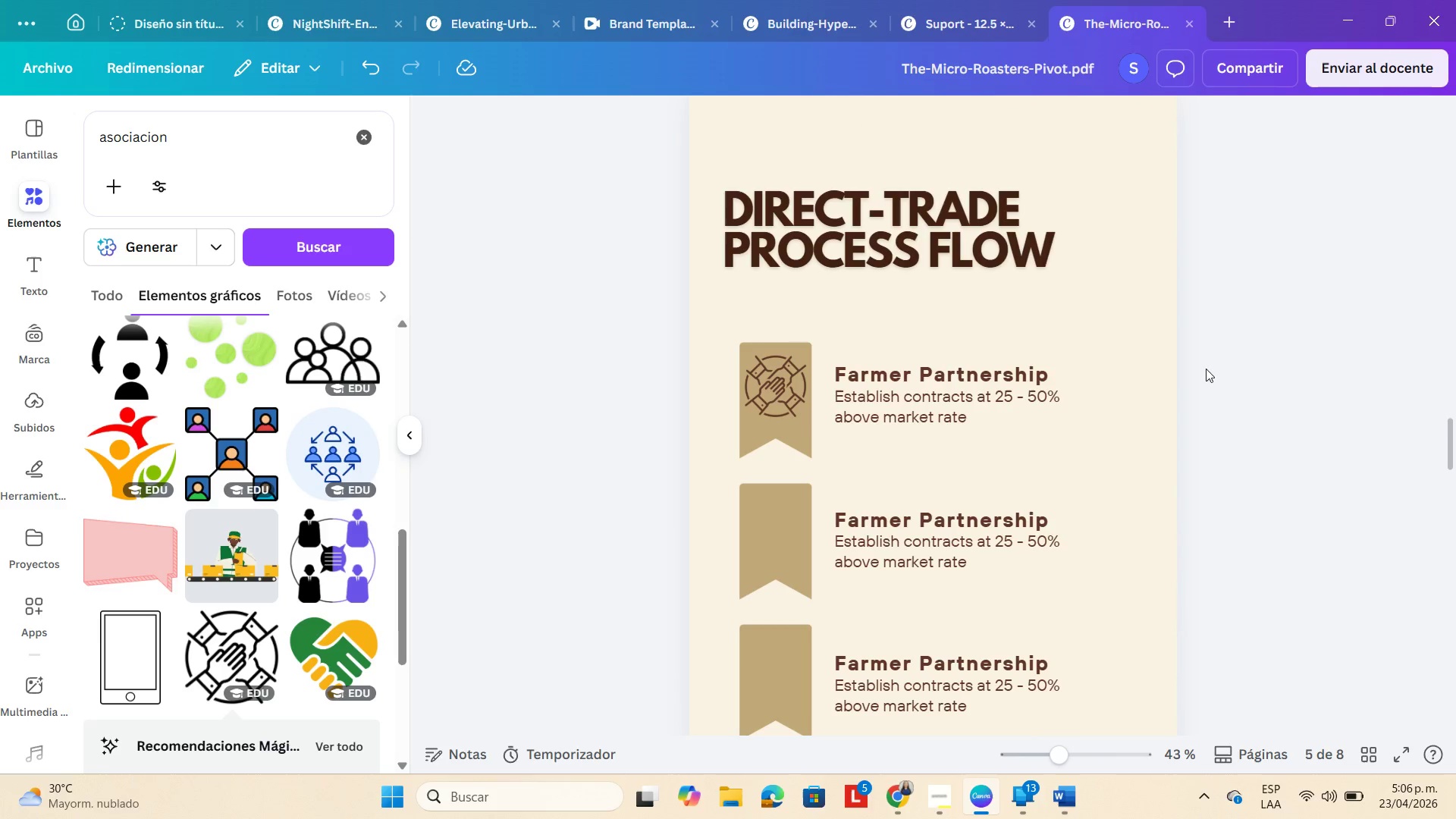 
left_click_drag(start_coordinate=[1215, 366], to_coordinate=[934, 405])
 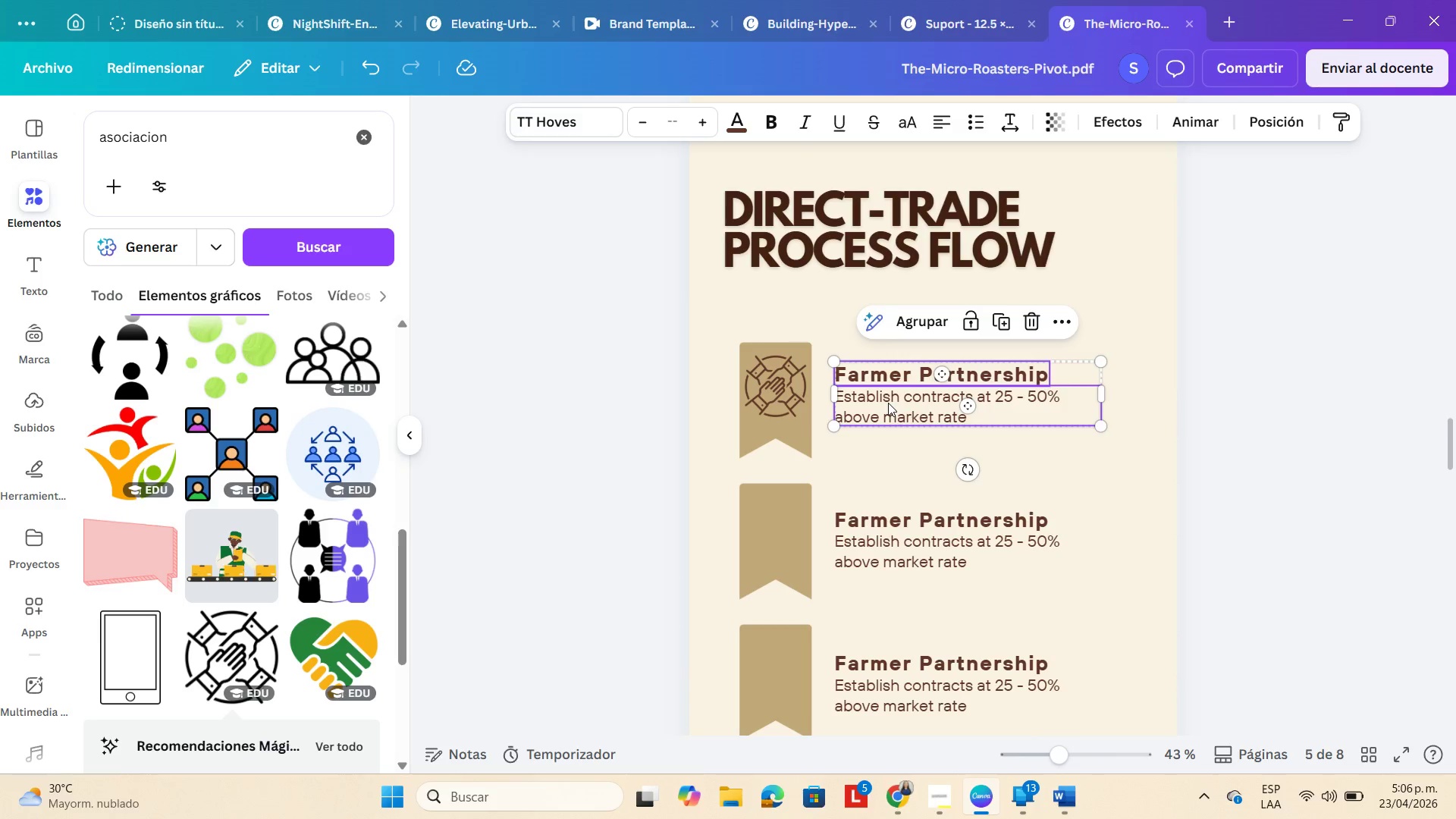 
left_click_drag(start_coordinate=[888, 403], to_coordinate=[890, 410])
 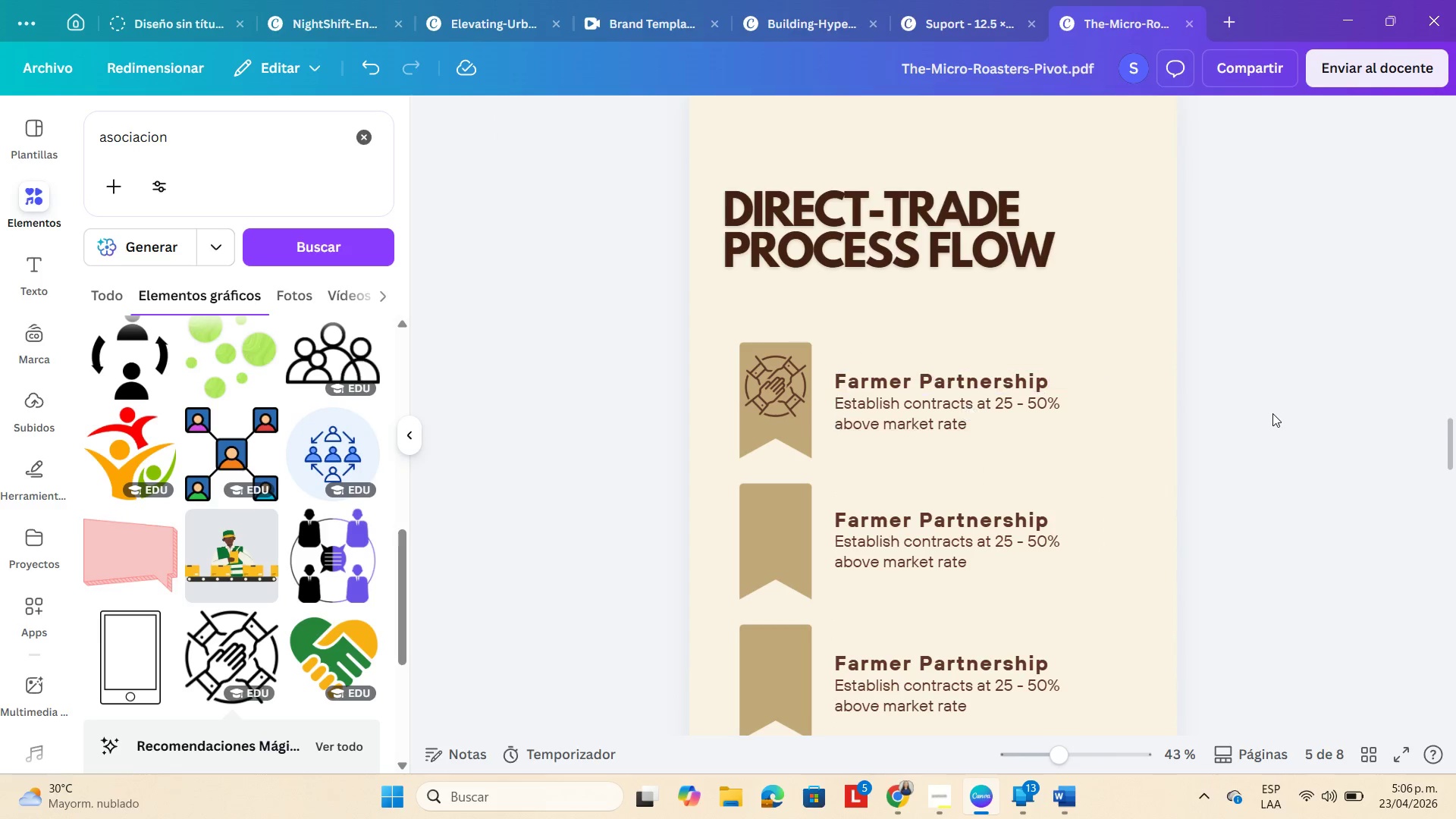 
scroll: coordinate [1269, 421], scroll_direction: down, amount: 2.0
 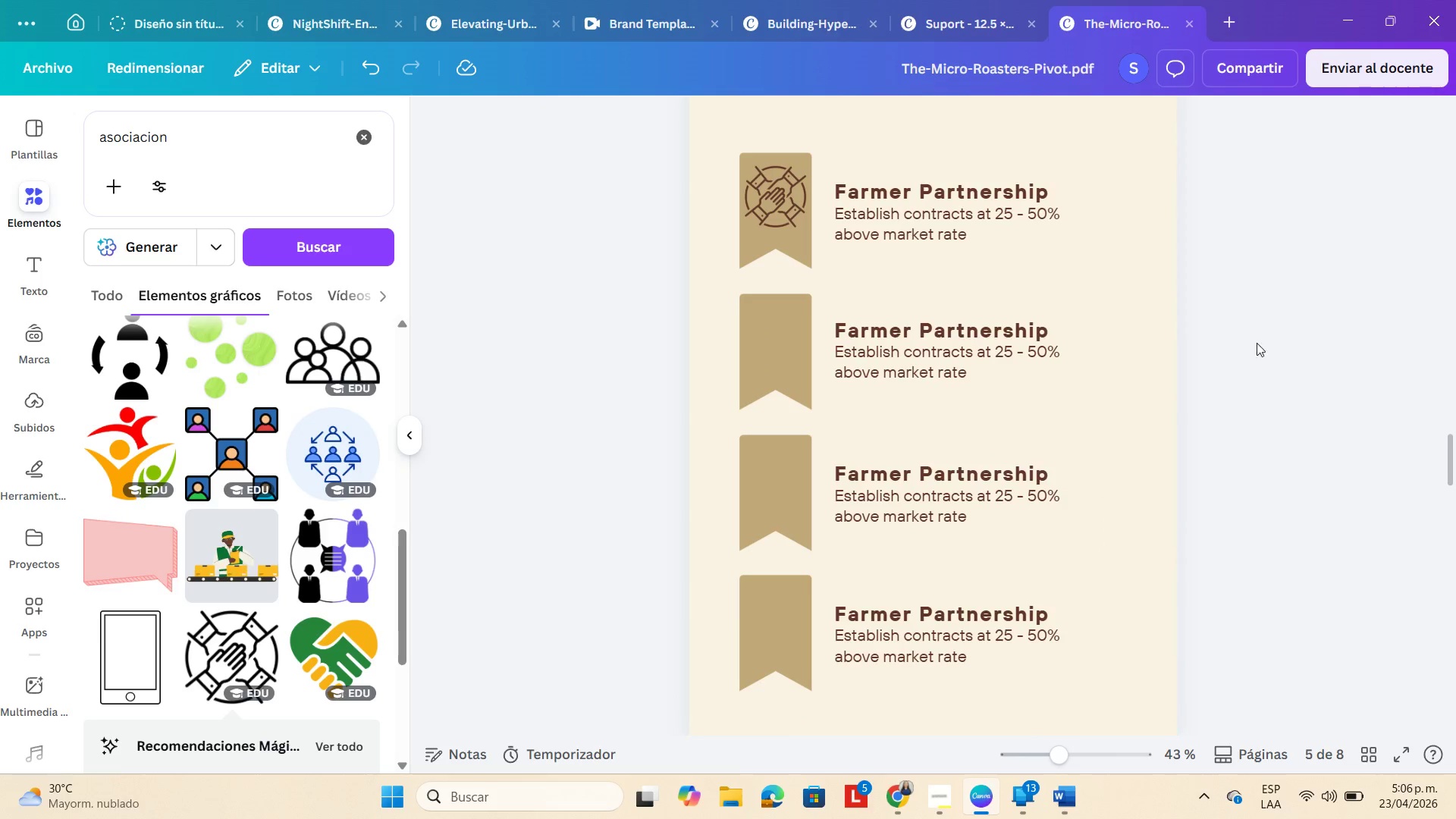 
left_click_drag(start_coordinate=[1265, 348], to_coordinate=[888, 327])
 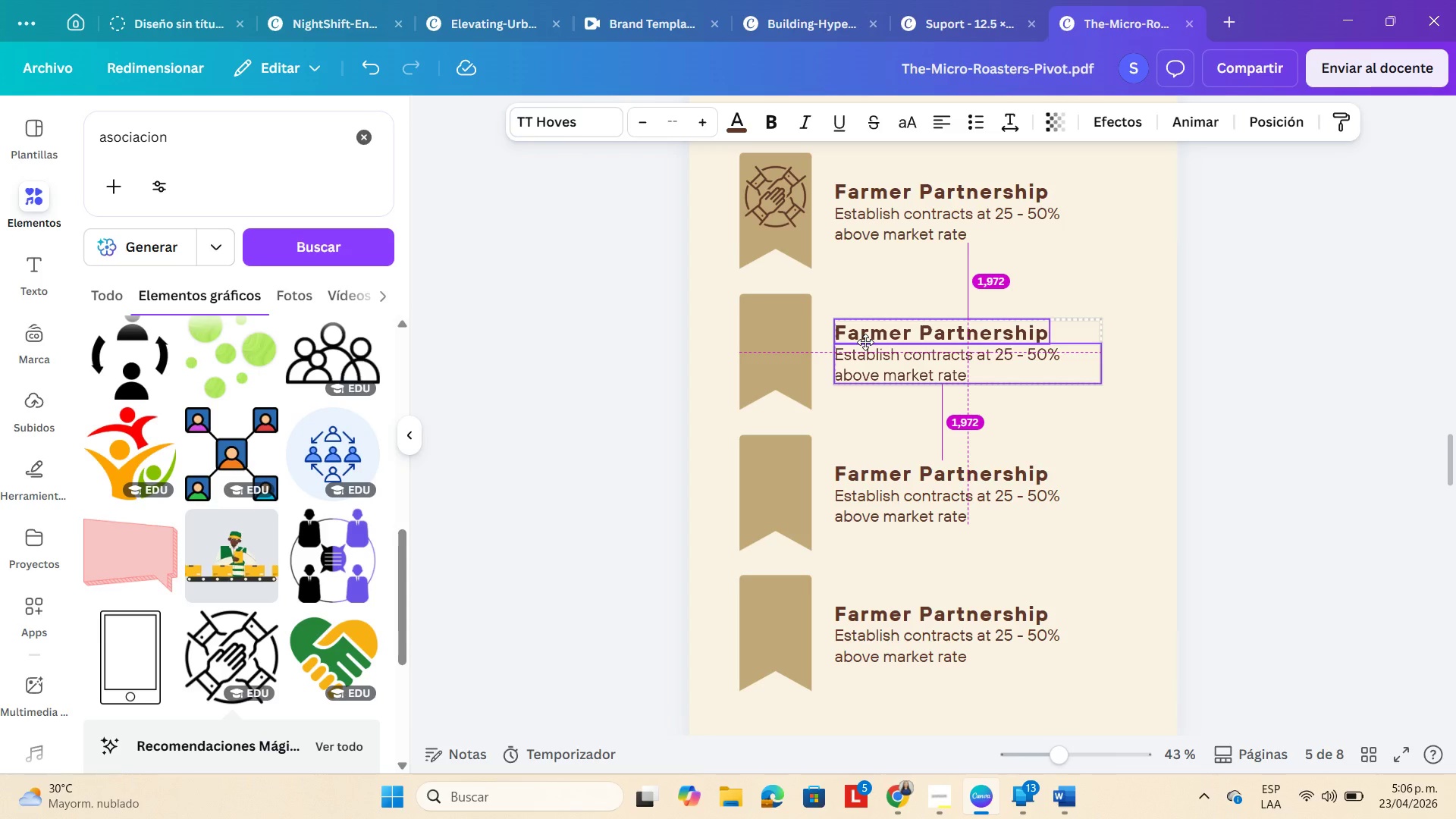 
left_click([1340, 331])
 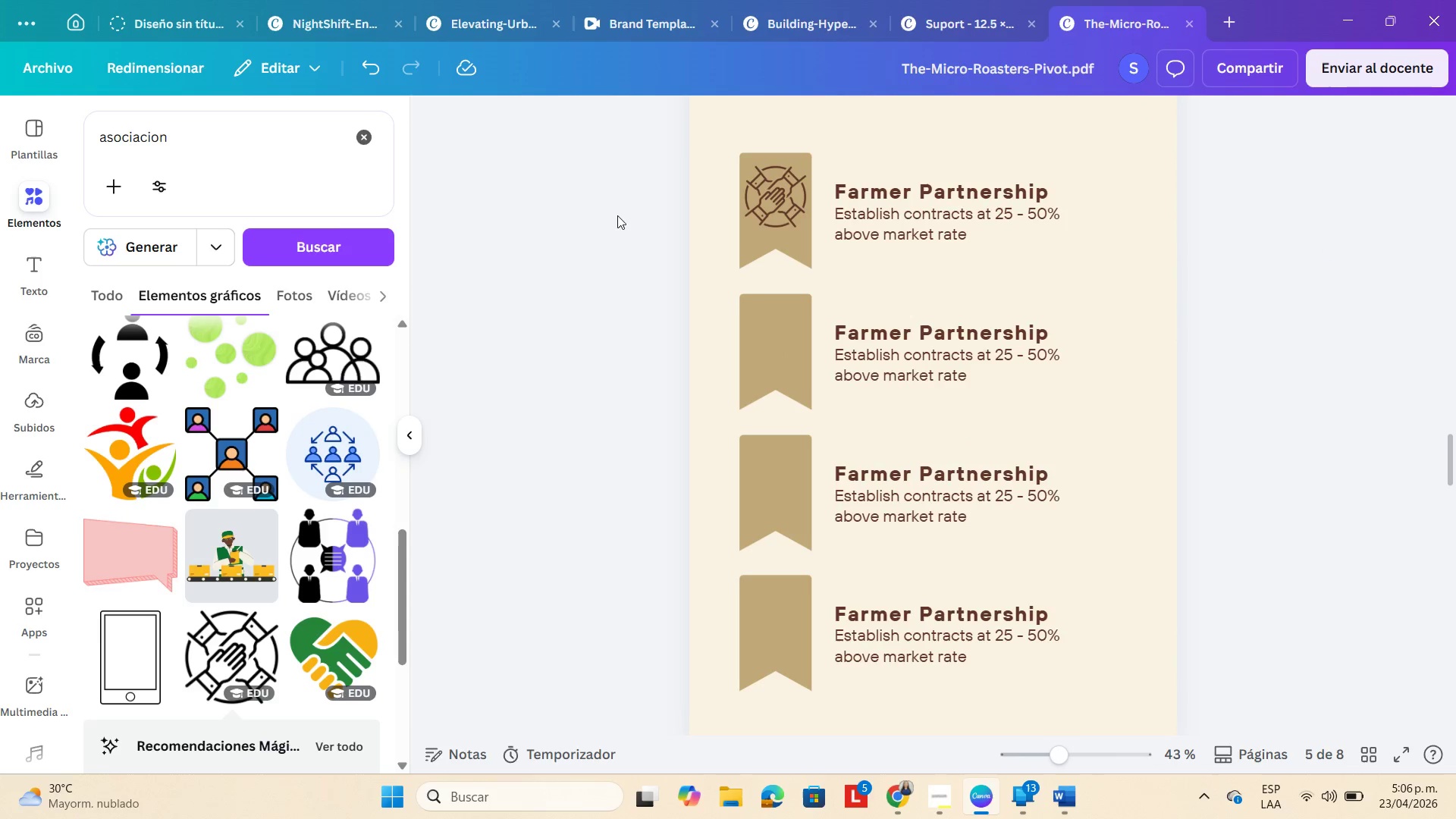 
wait(5.36)
 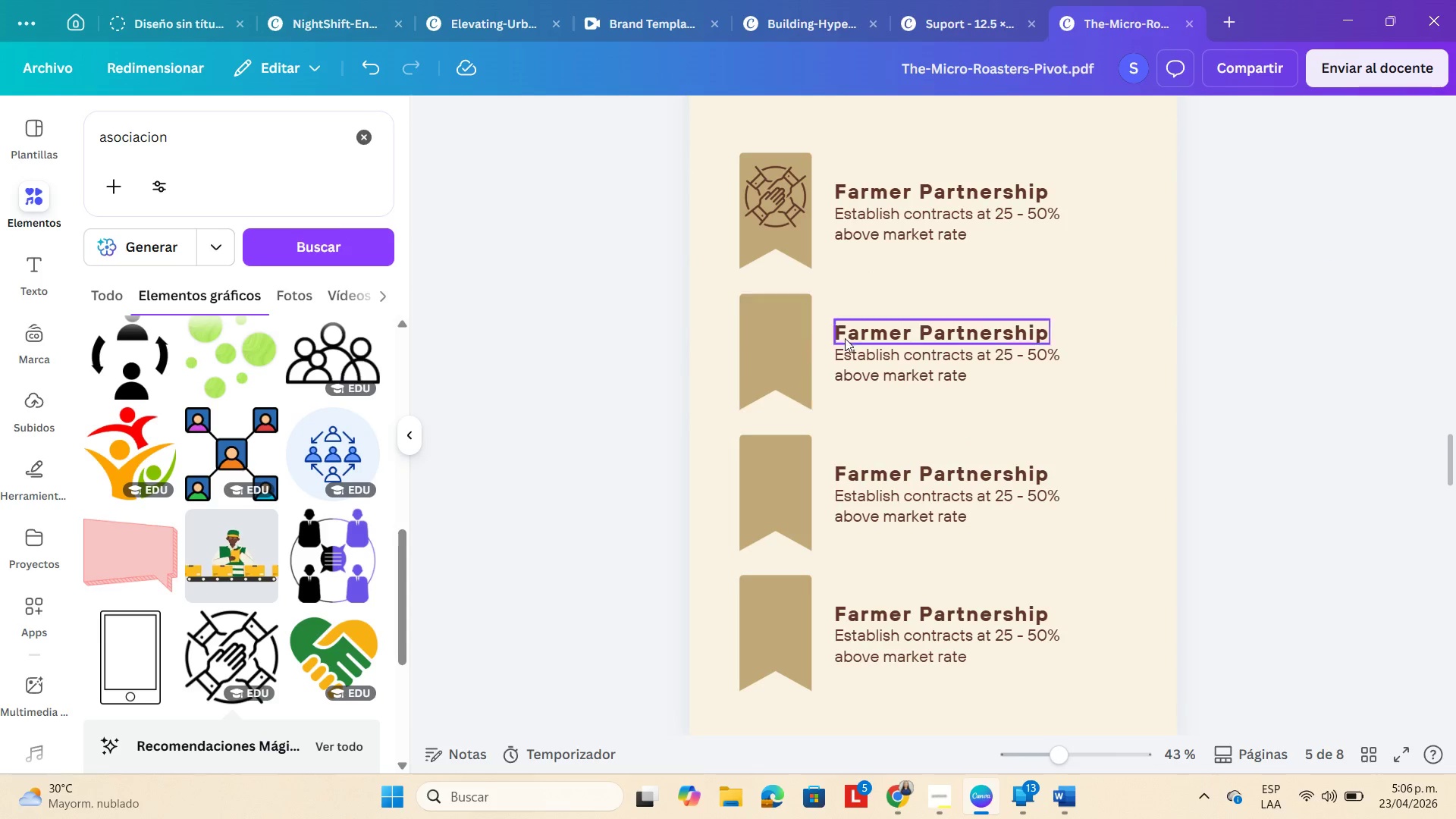 
left_click([370, 130])
 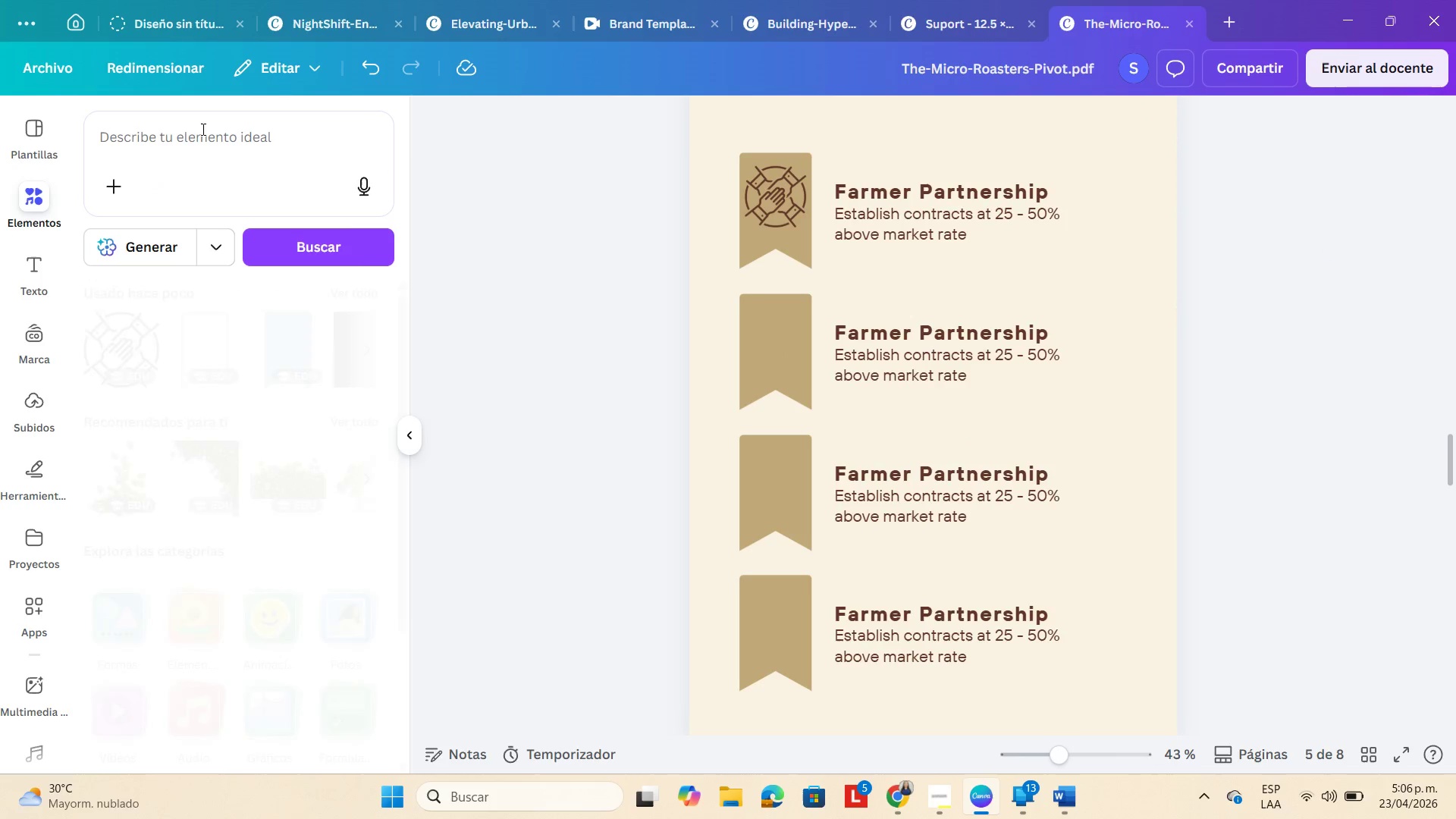 
left_click([174, 131])
 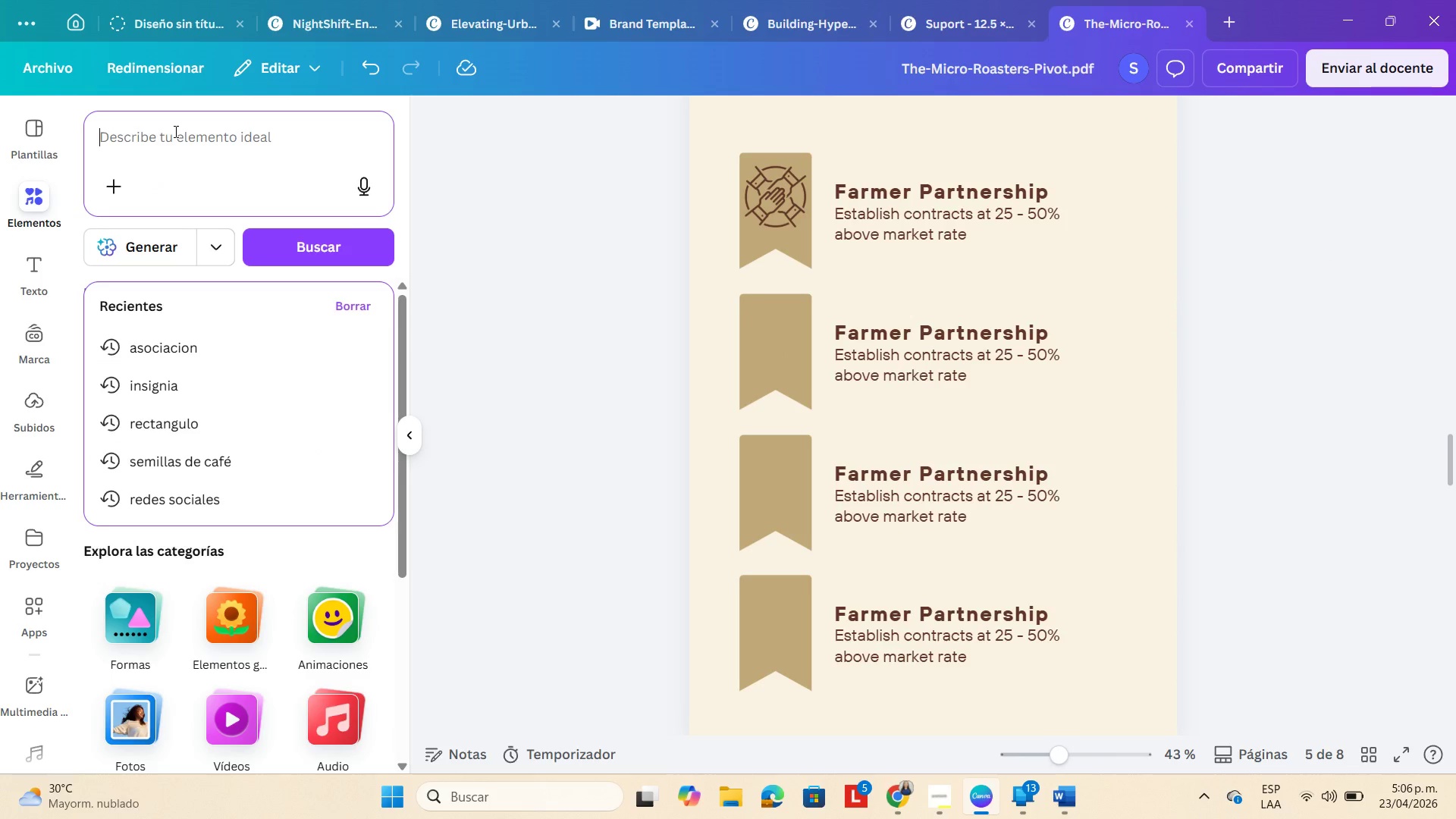 
type(maritim)
 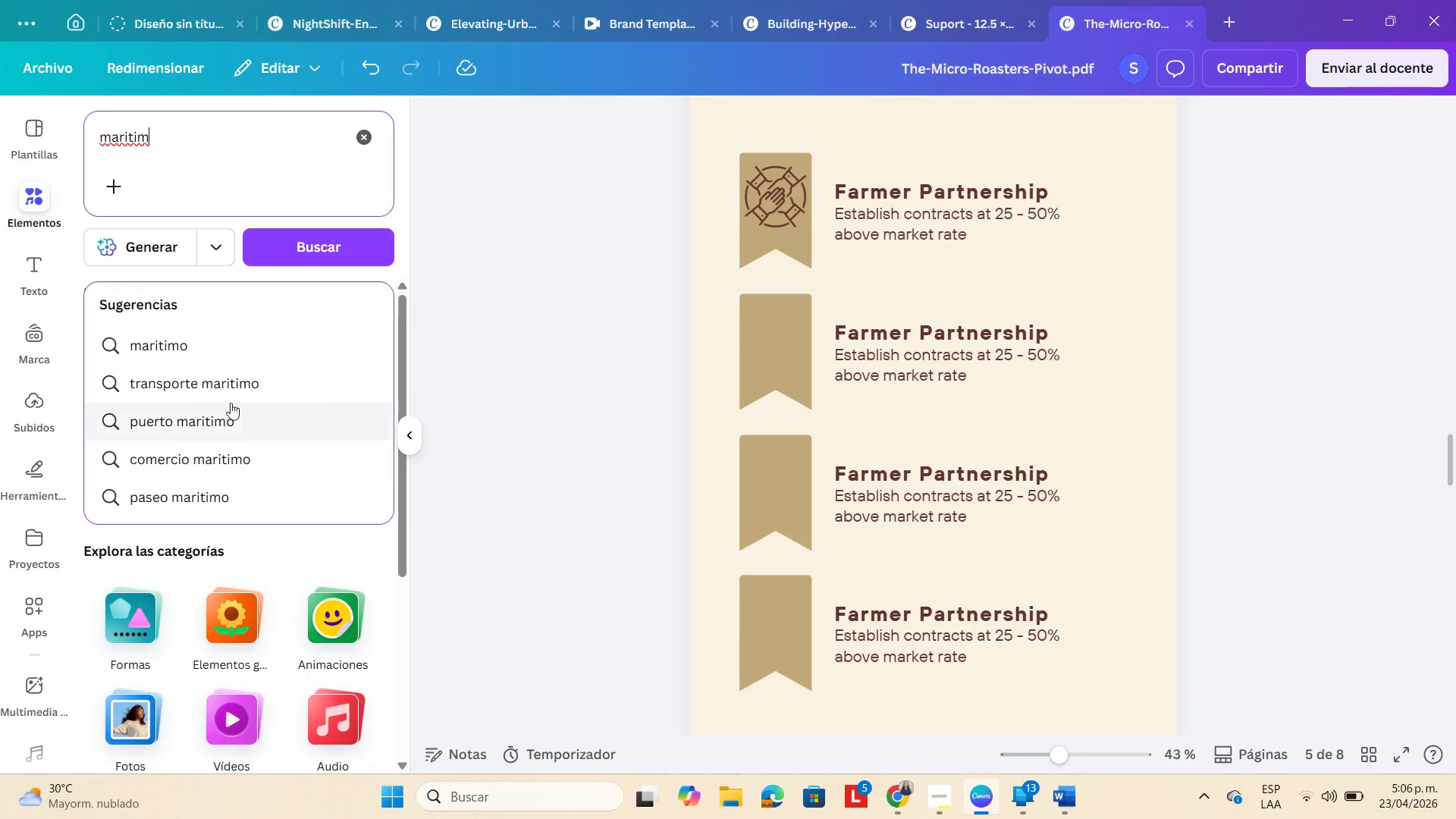 
left_click([222, 395])
 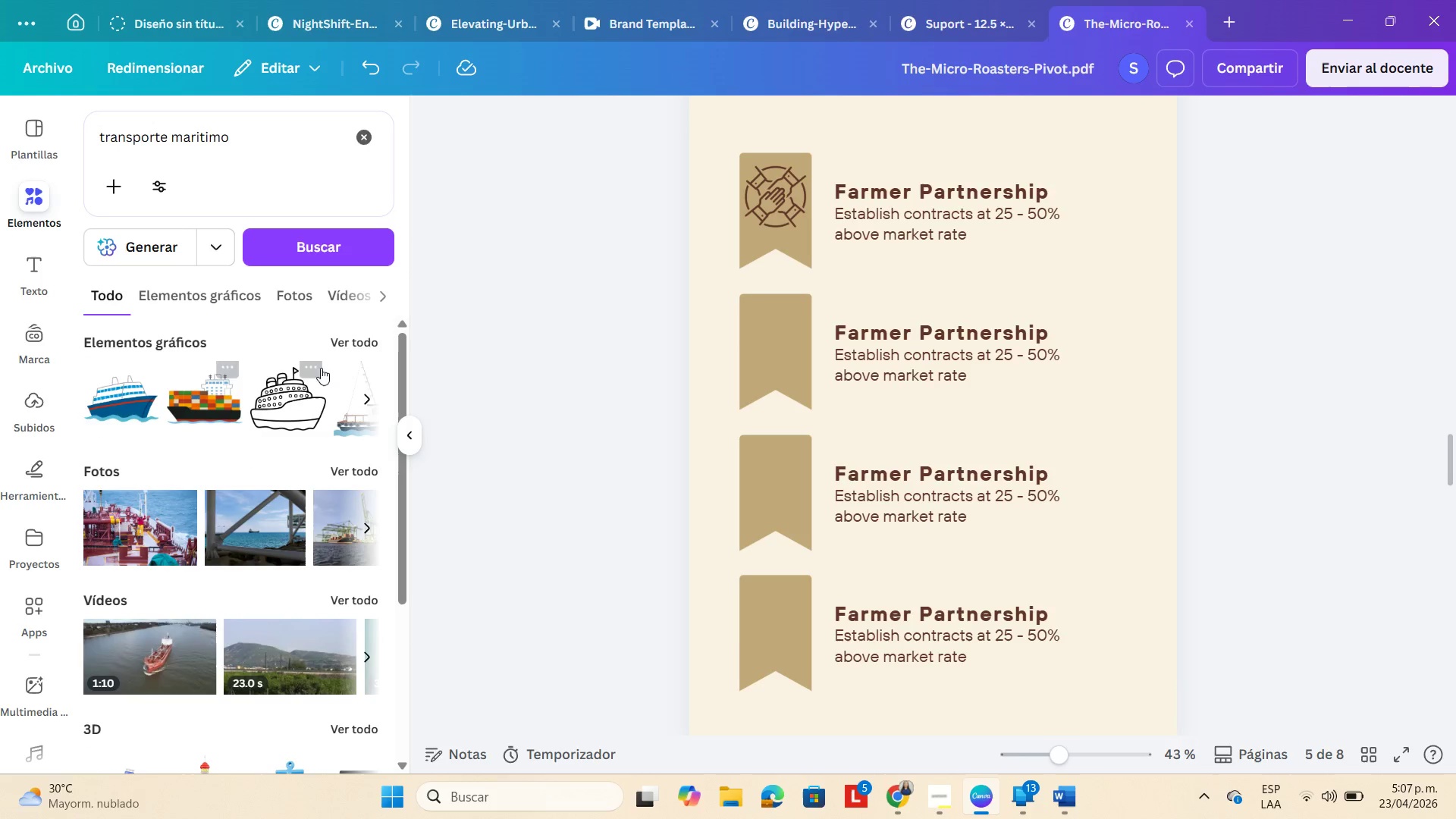 
left_click([365, 336])
 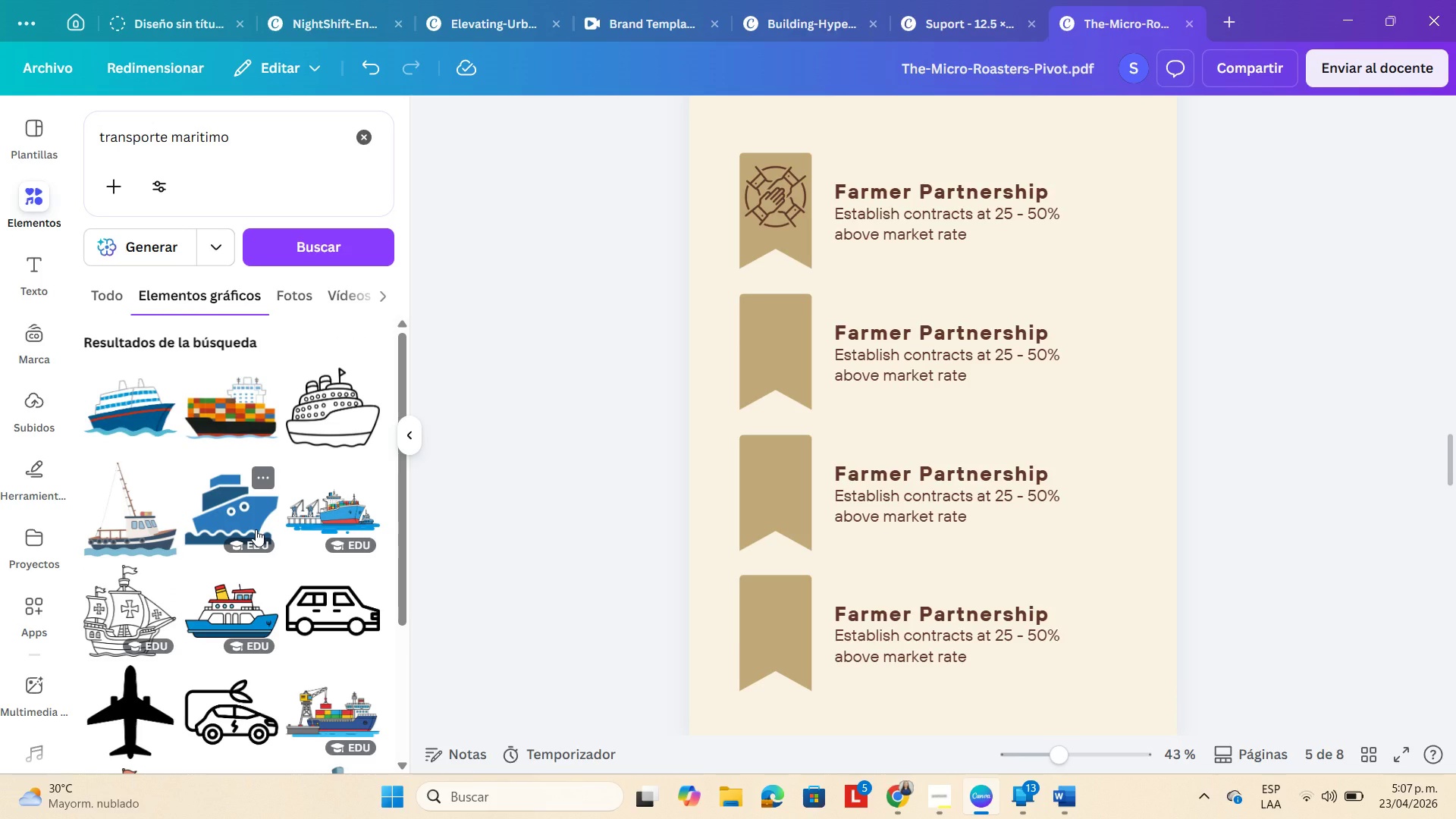 
wait(5.41)
 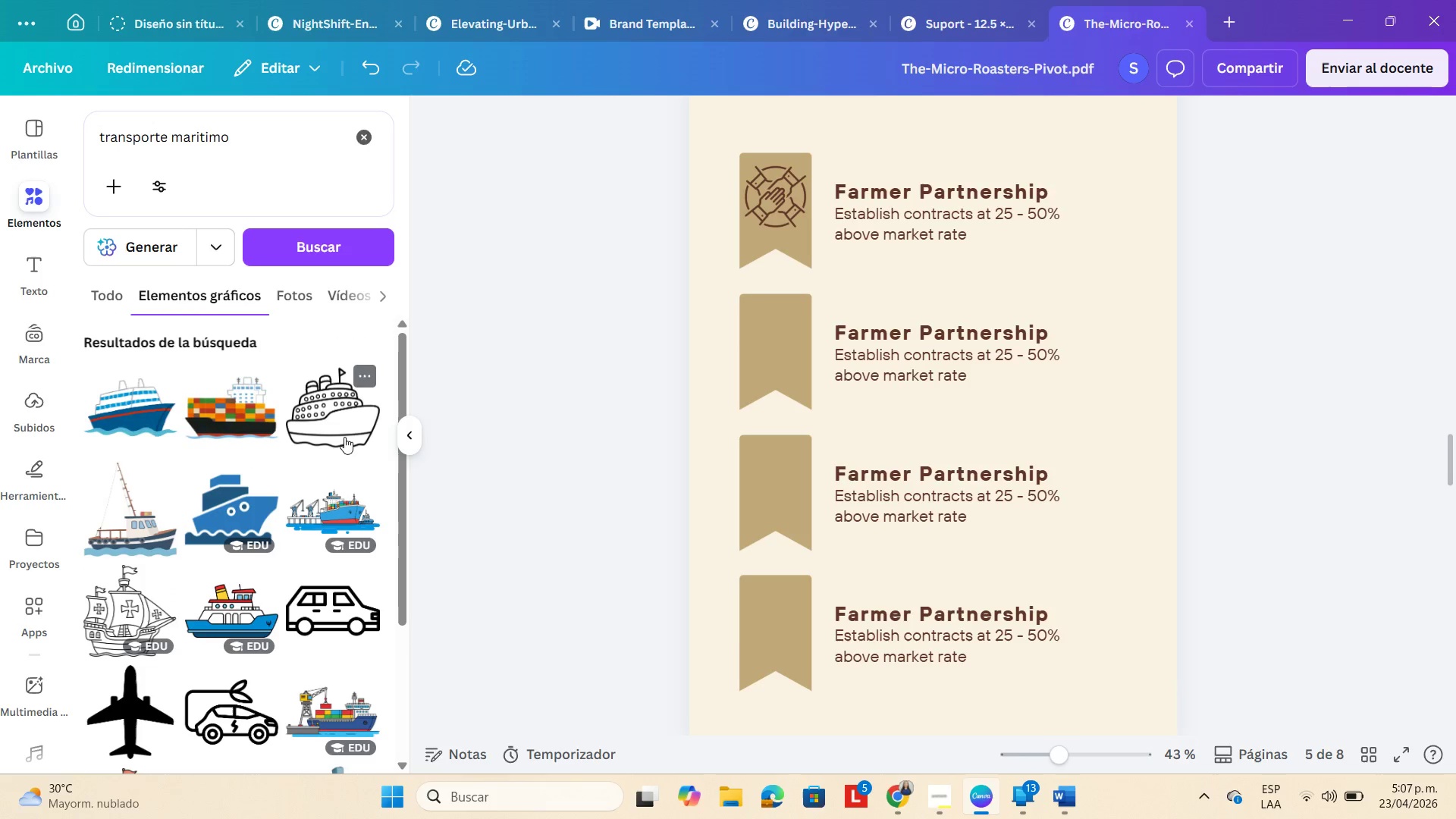 
scroll: coordinate [253, 531], scroll_direction: down, amount: 6.0
 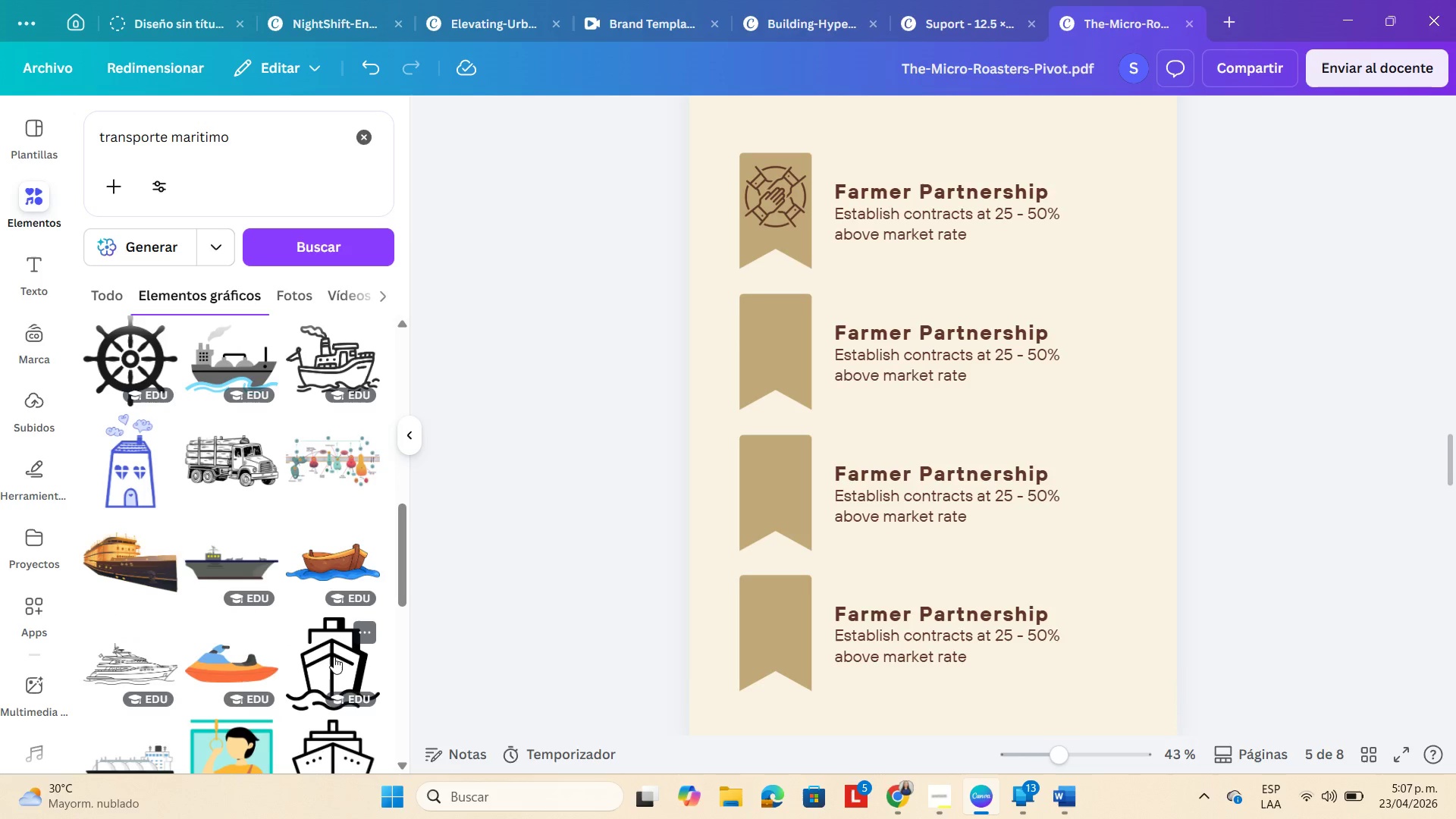 
left_click([332, 657])
 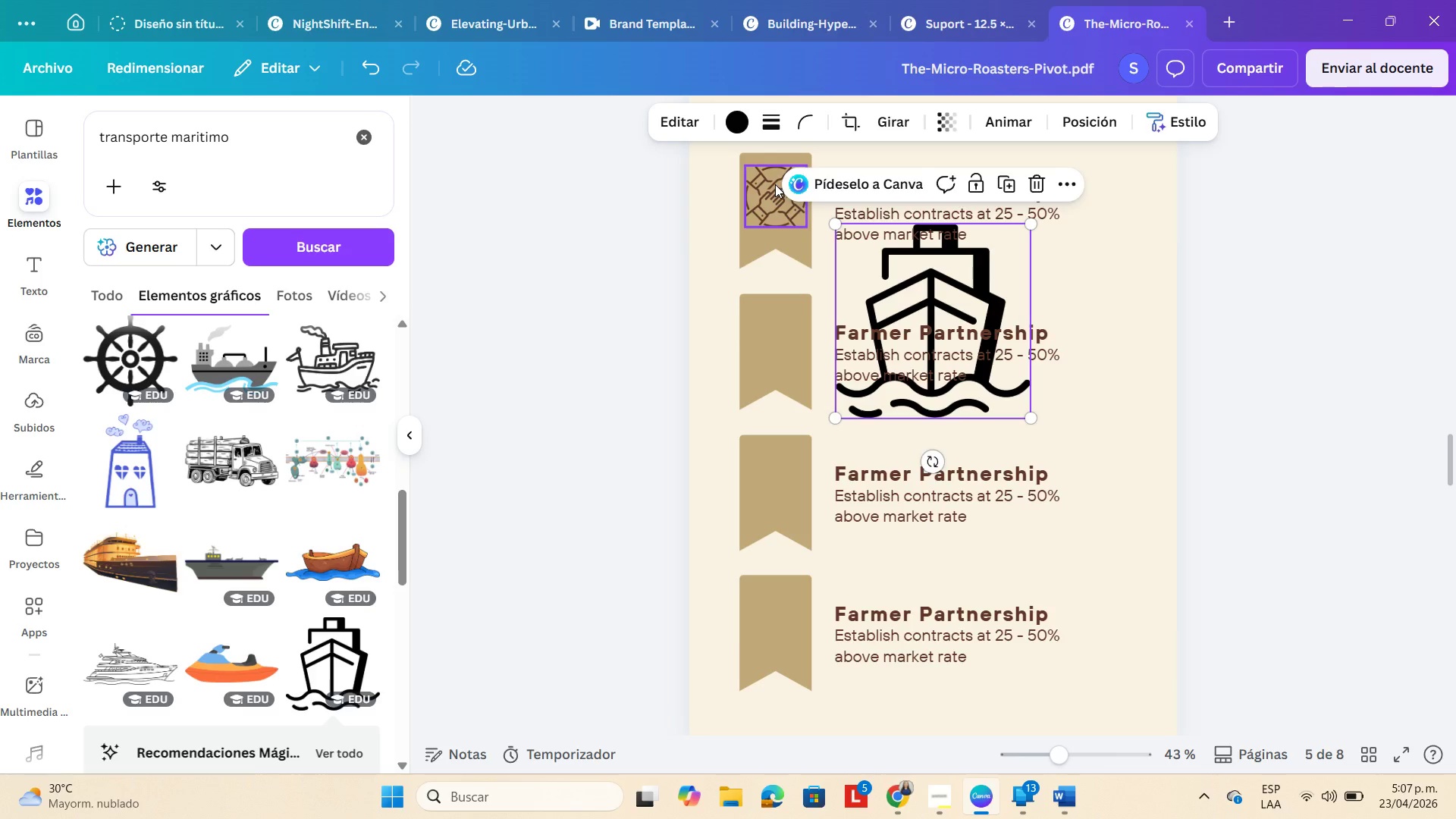 
left_click([741, 125])
 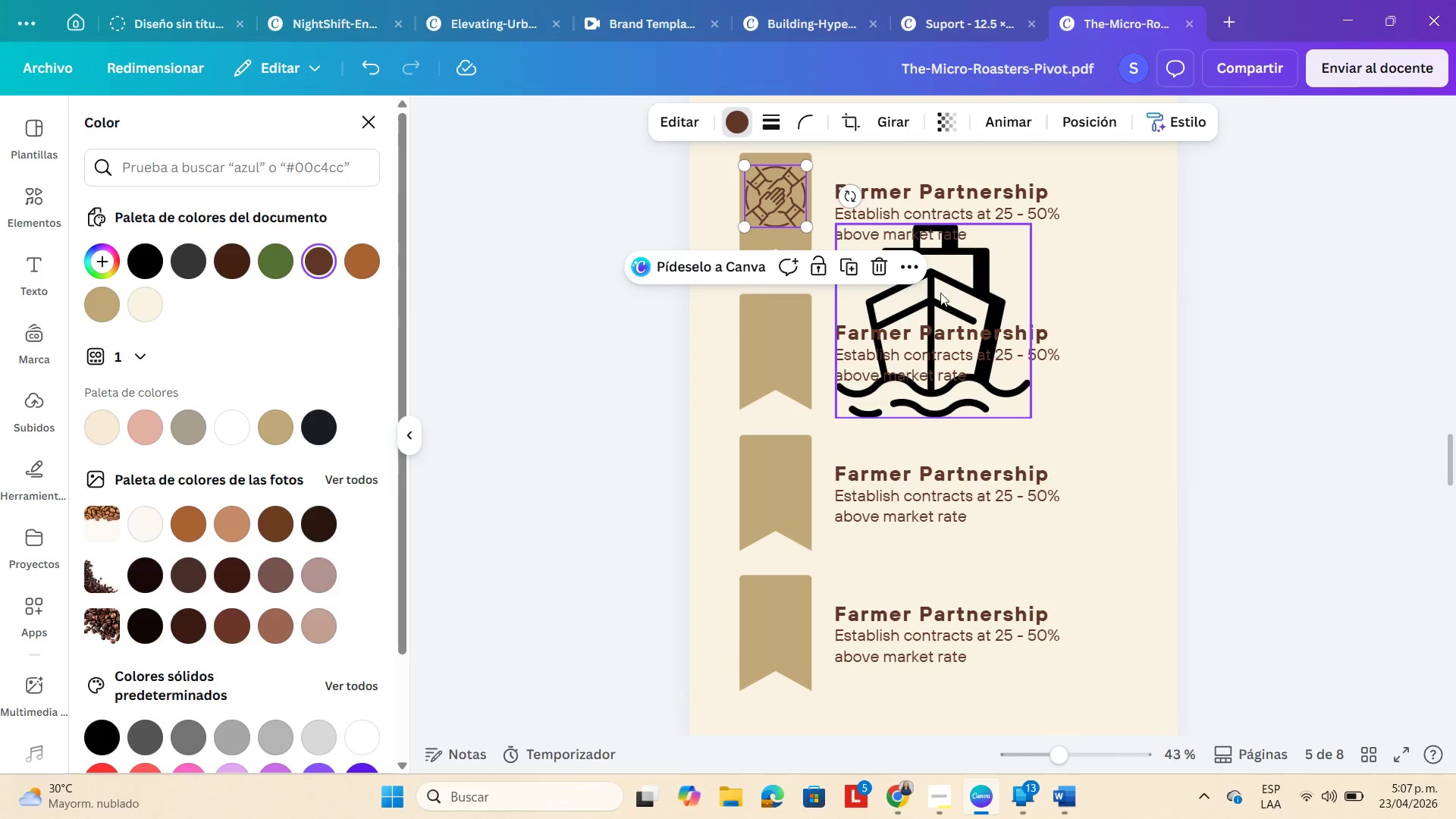 
left_click([958, 274])
 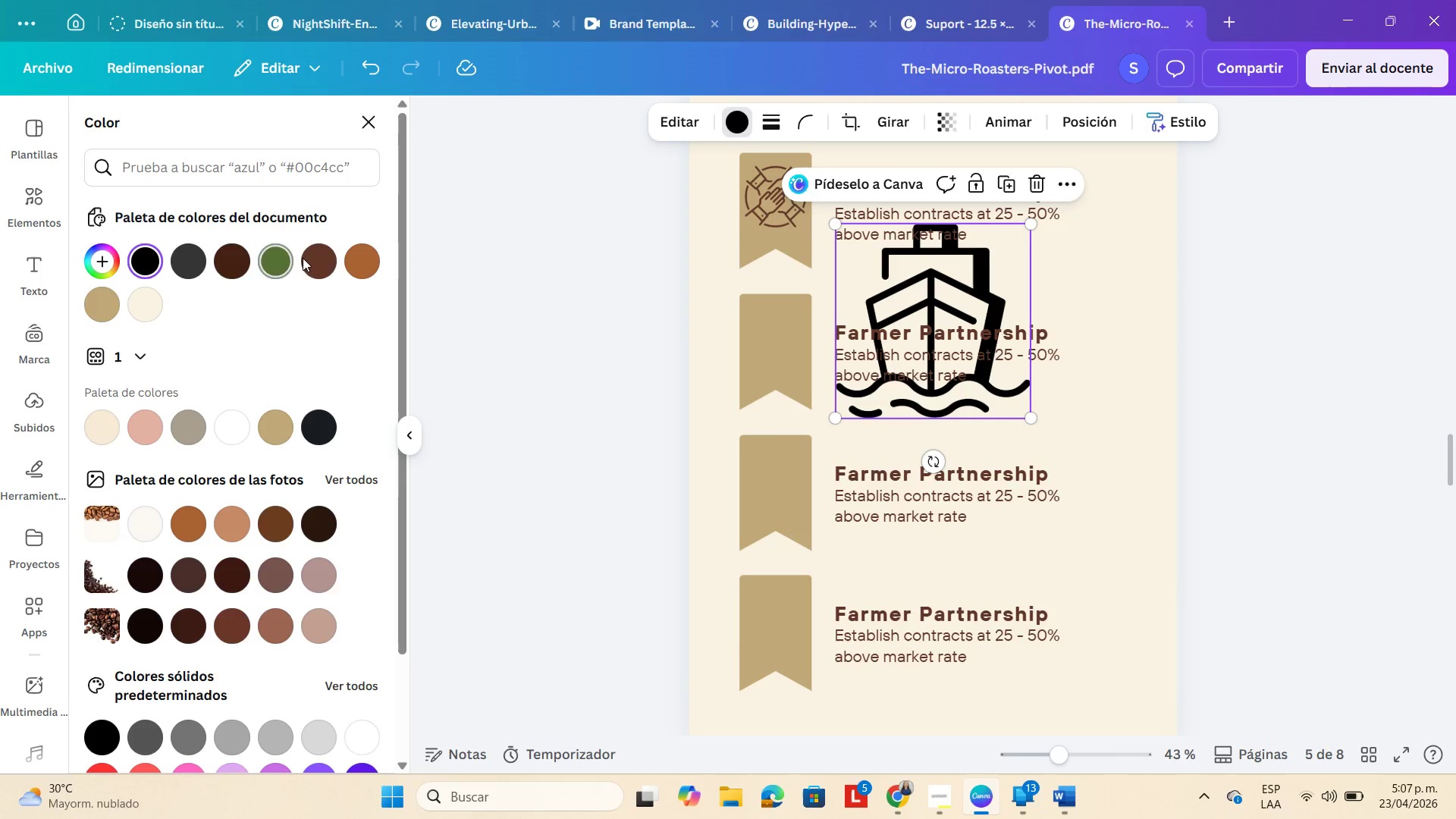 
left_click([322, 252])
 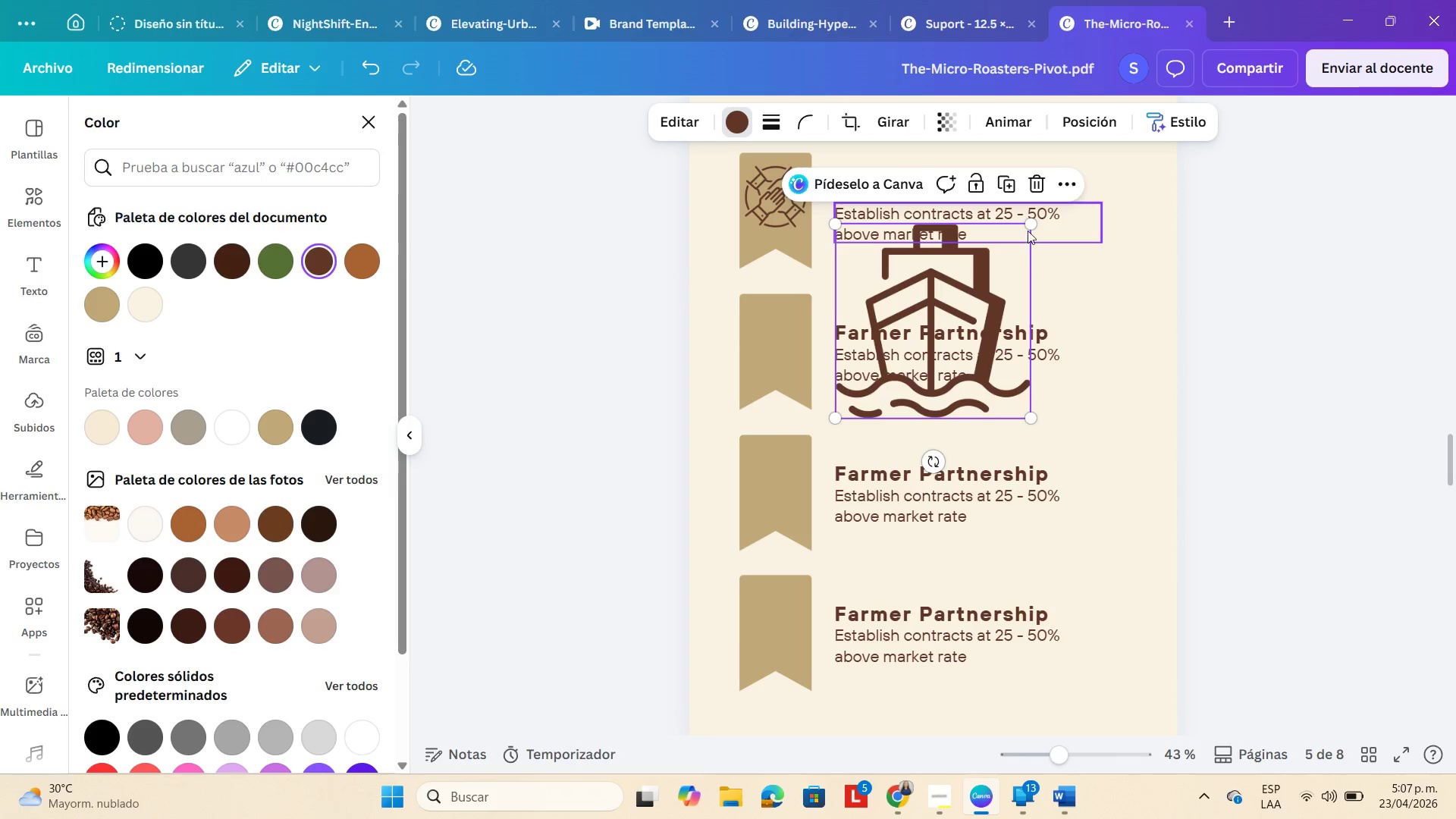 
left_click_drag(start_coordinate=[1031, 225], to_coordinate=[899, 309])
 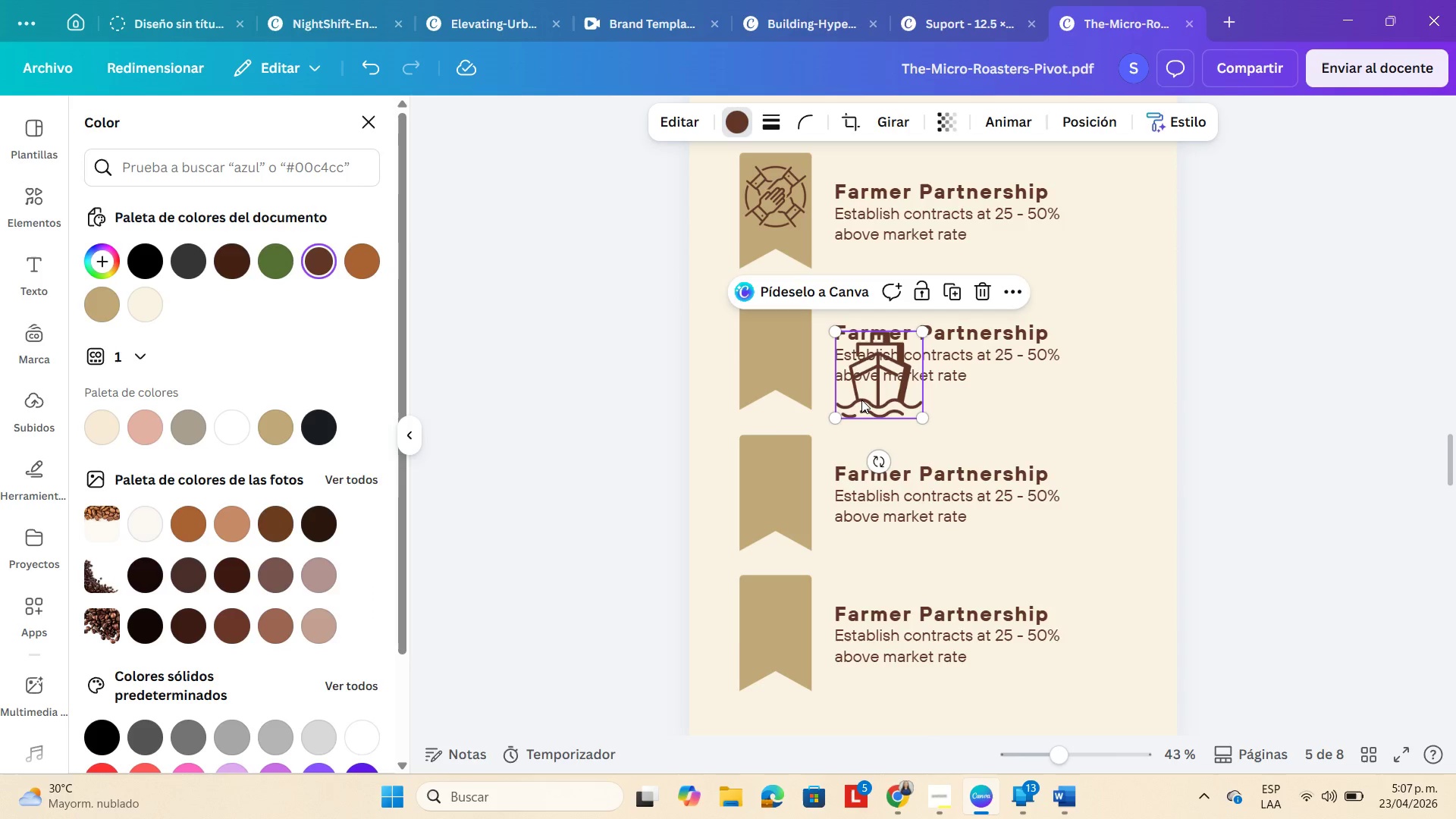 
left_click_drag(start_coordinate=[861, 400], to_coordinate=[758, 221])
 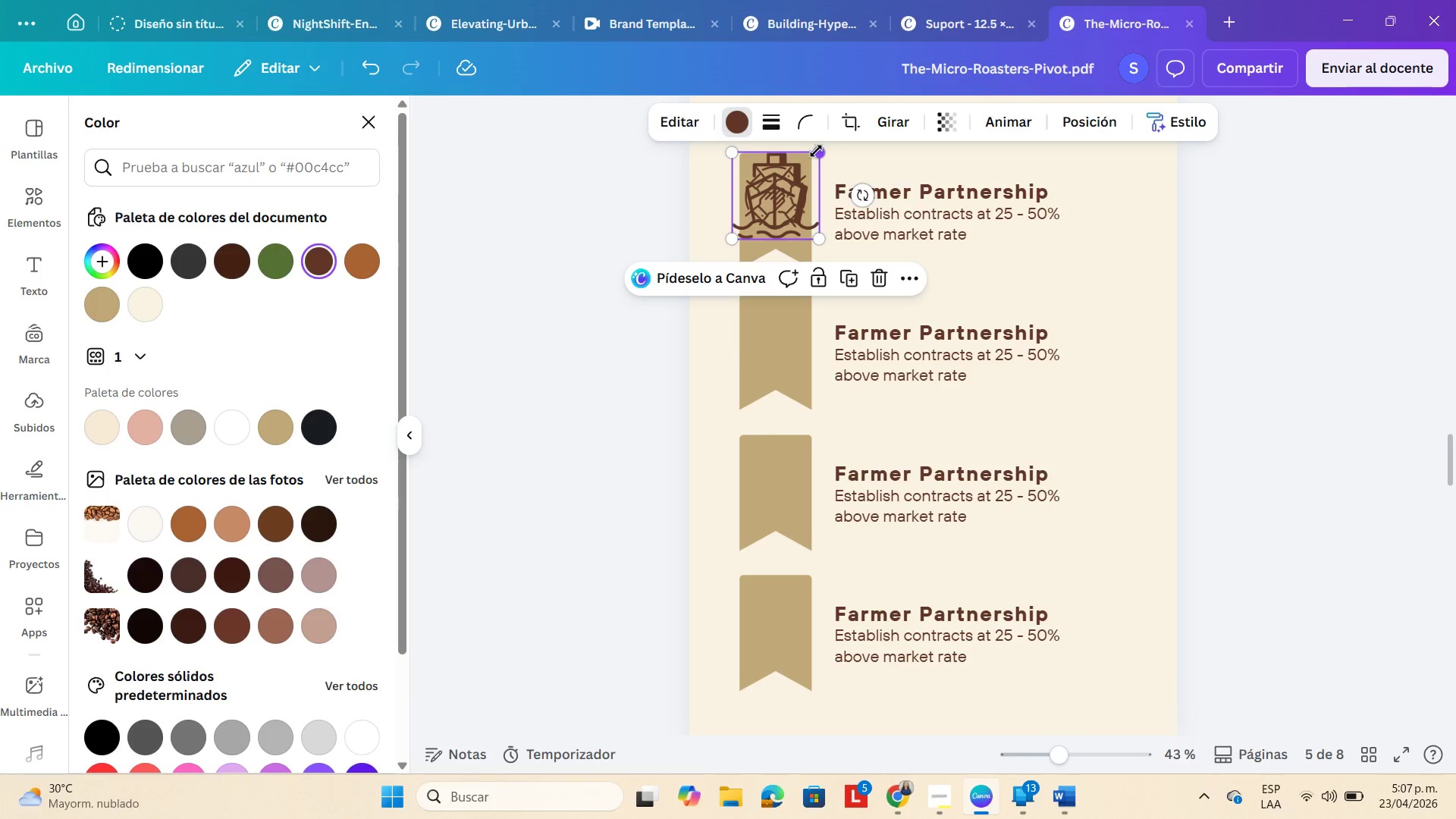 
left_click_drag(start_coordinate=[816, 151], to_coordinate=[802, 165])
 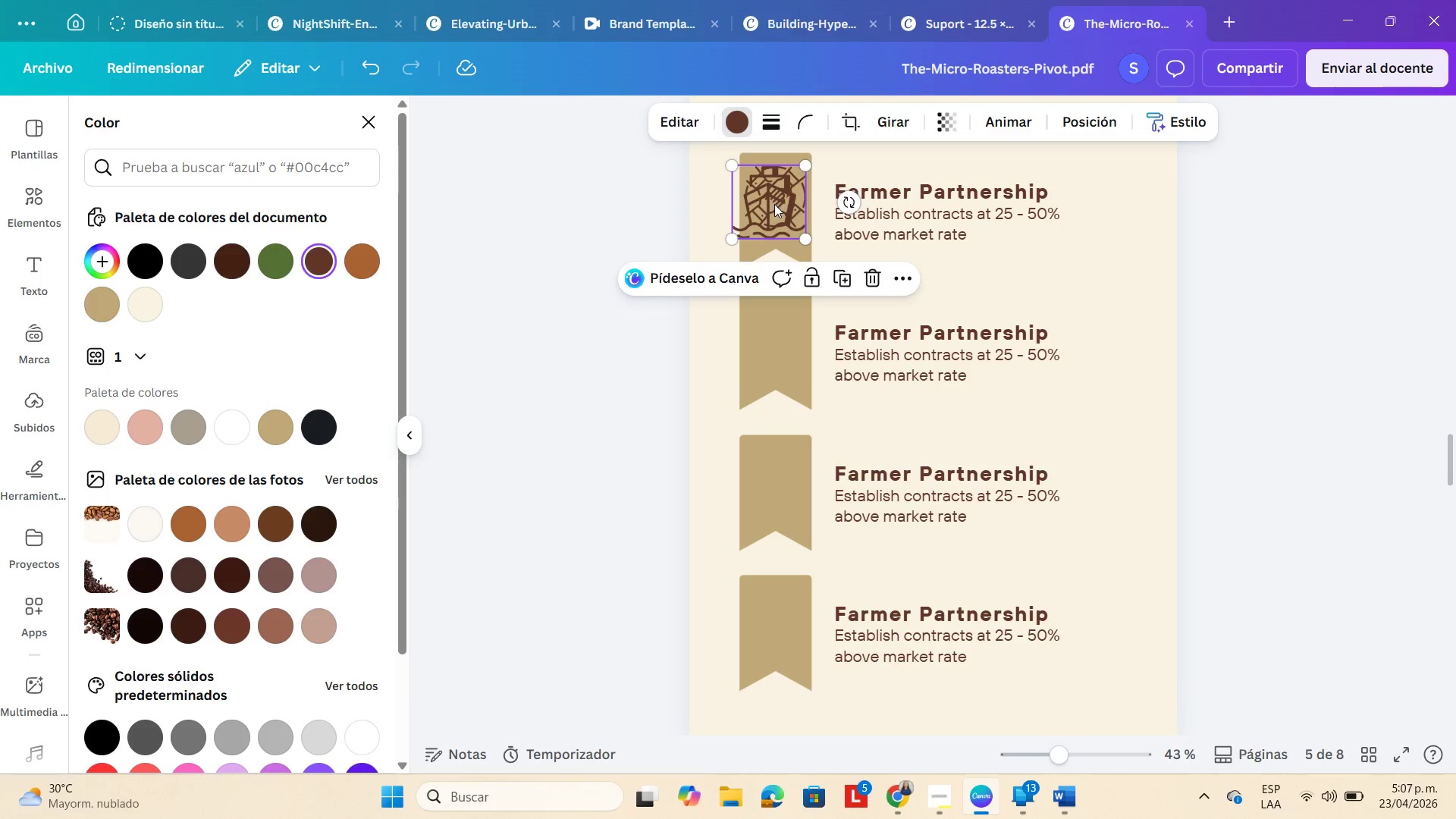 
left_click_drag(start_coordinate=[774, 204], to_coordinate=[778, 344])
 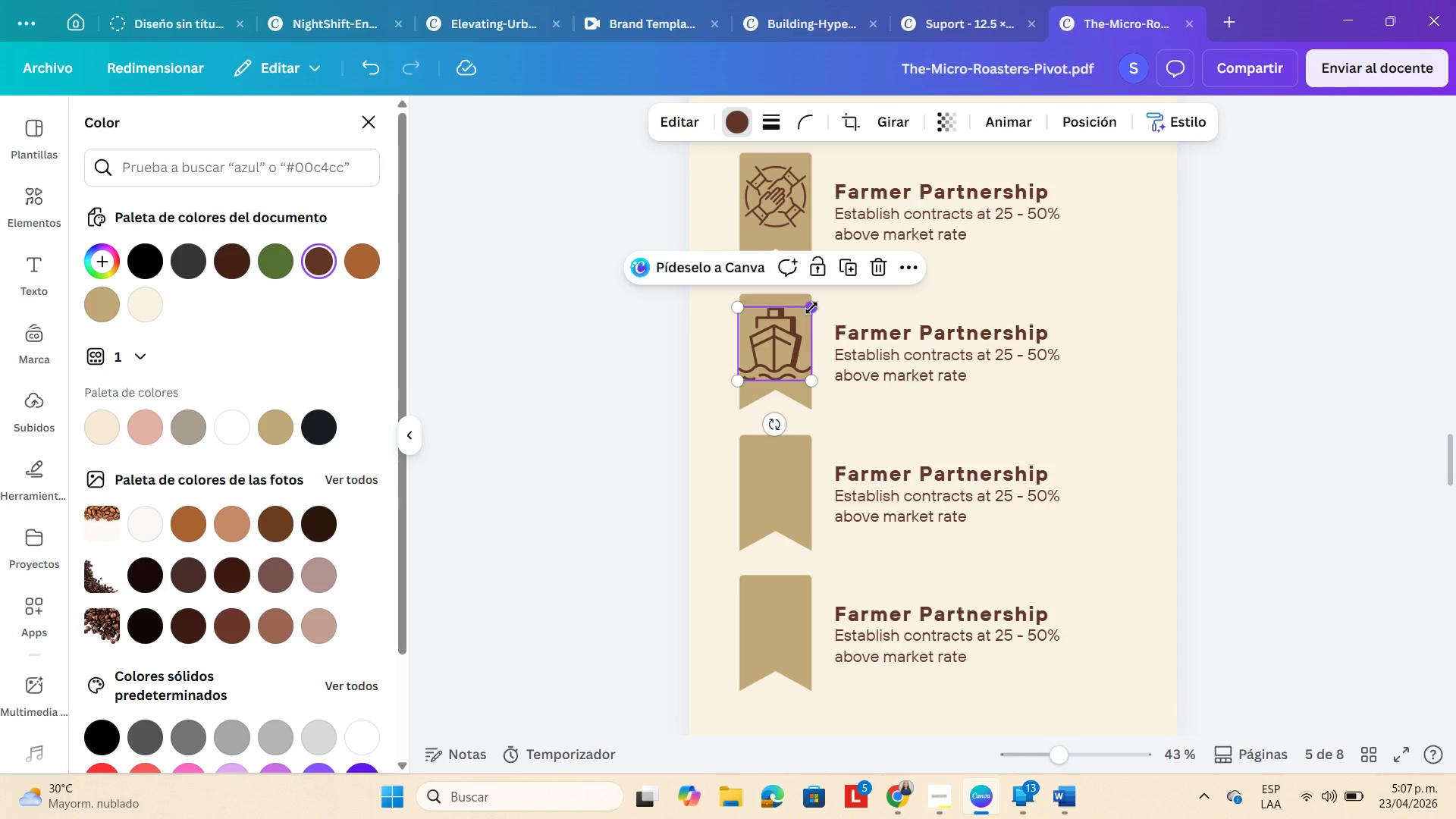 
left_click_drag(start_coordinate=[811, 308], to_coordinate=[802, 311])
 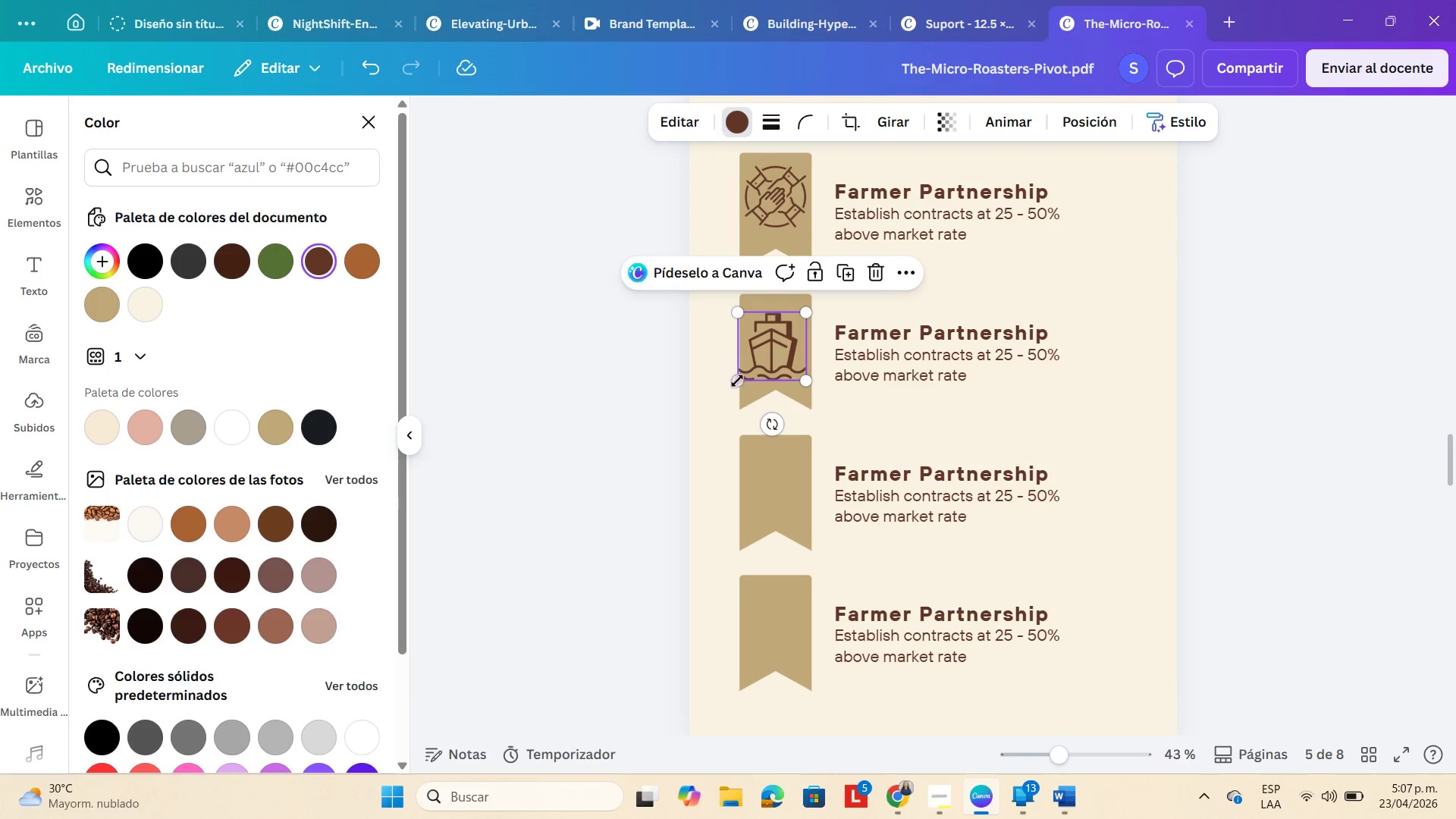 
left_click_drag(start_coordinate=[737, 381], to_coordinate=[750, 377])
 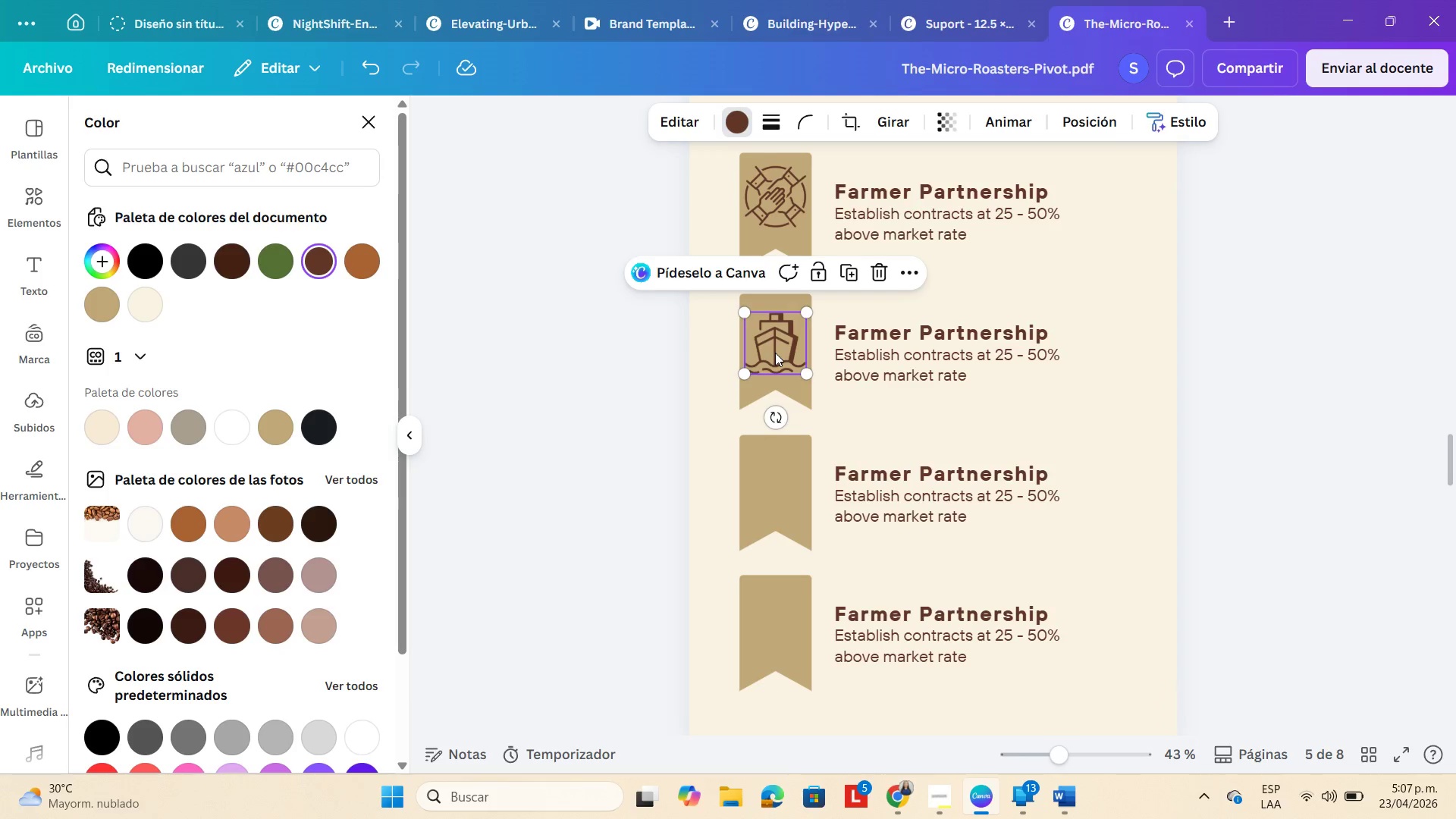 
left_click_drag(start_coordinate=[775, 353], to_coordinate=[777, 341])
 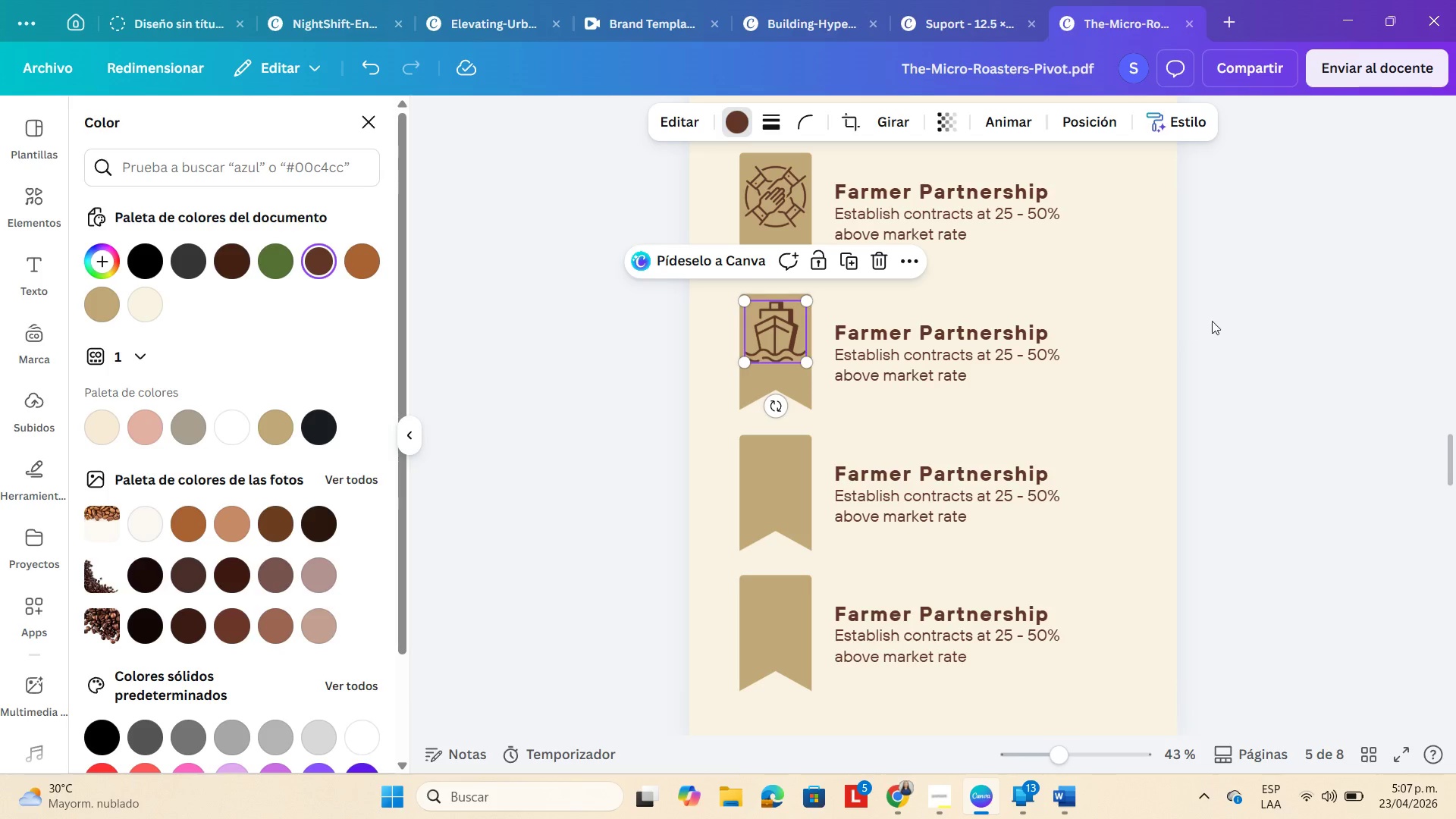 
left_click([1224, 322])
 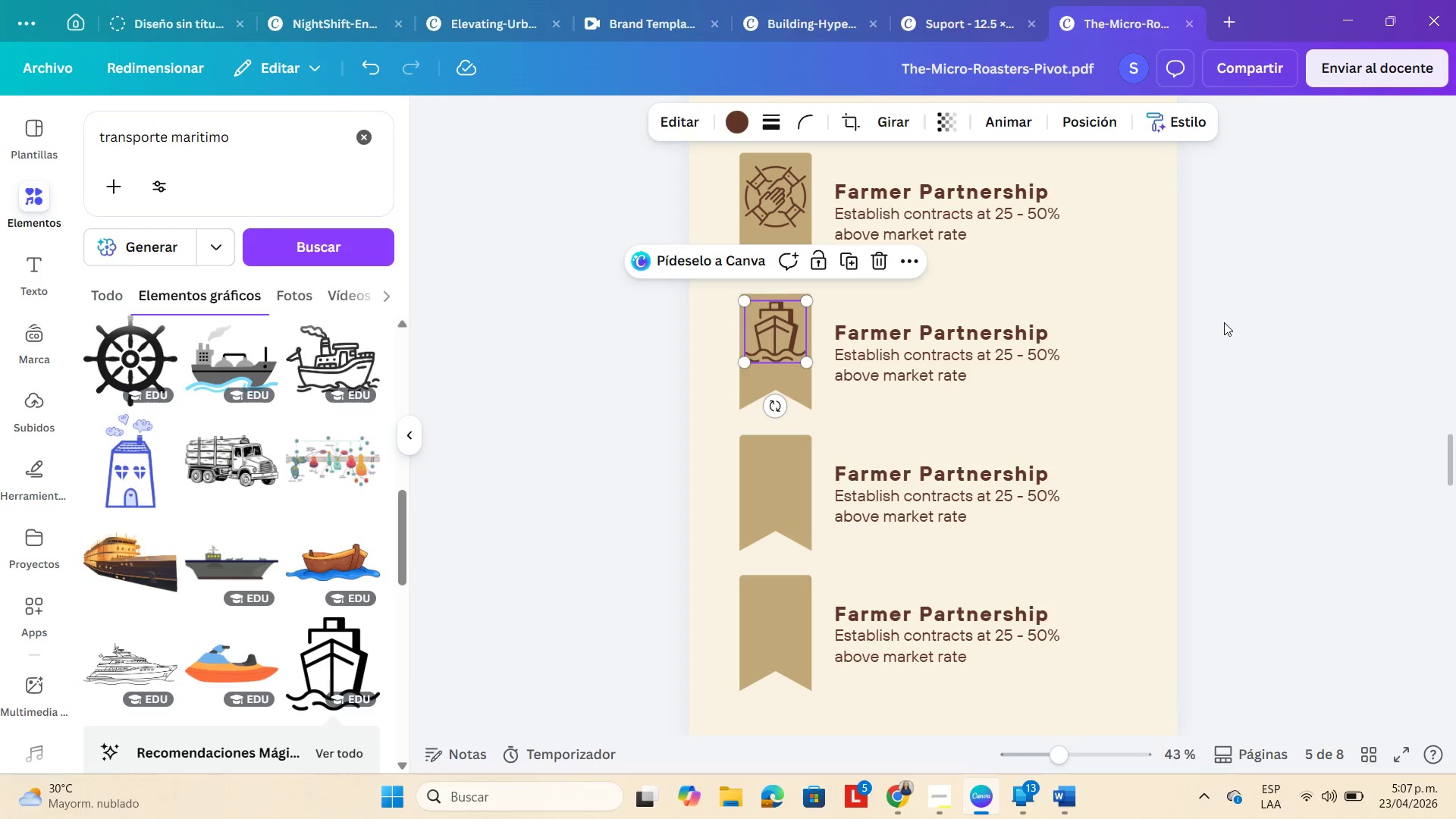 
left_click([1224, 322])
 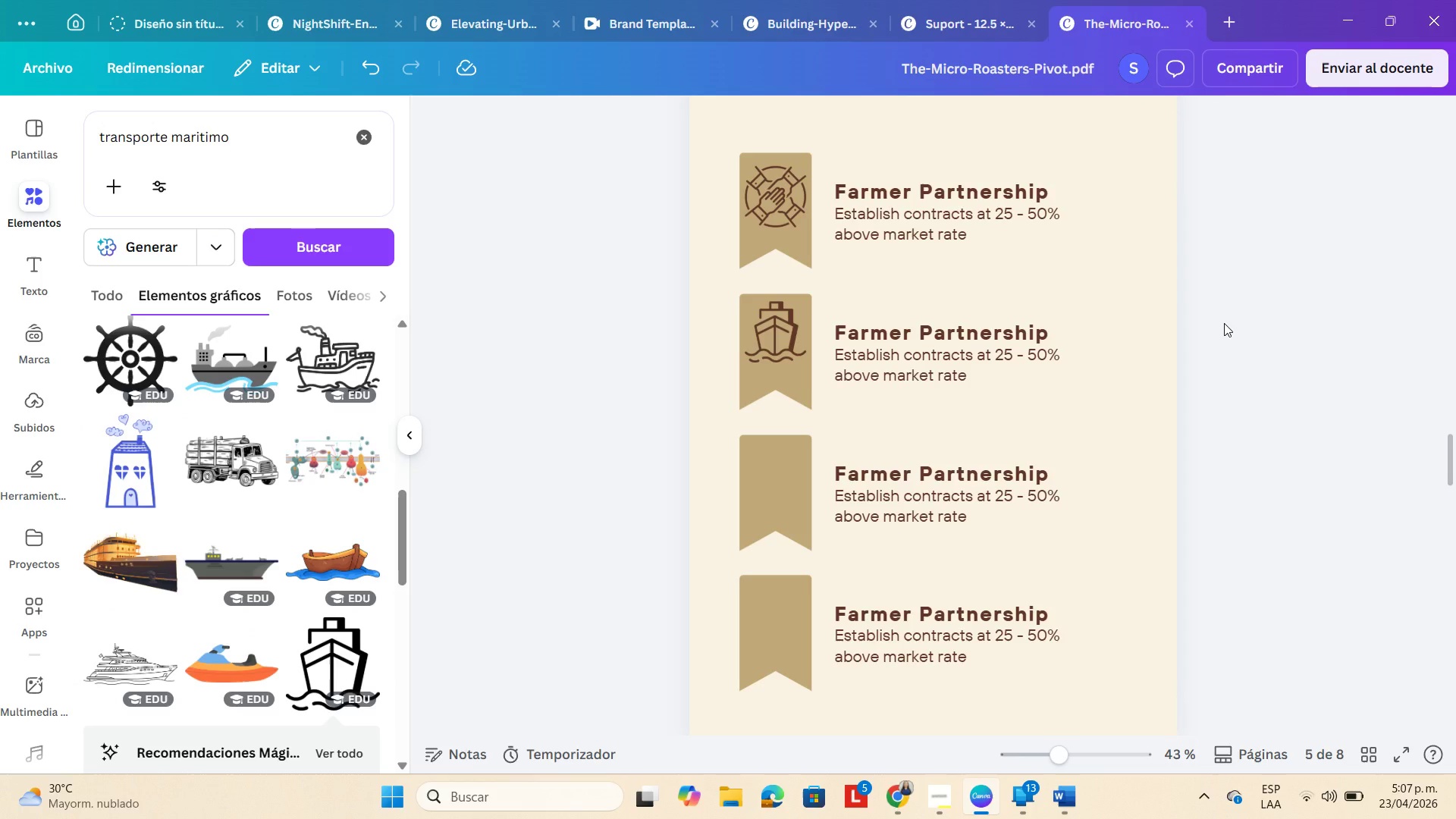 
wait(7.86)
 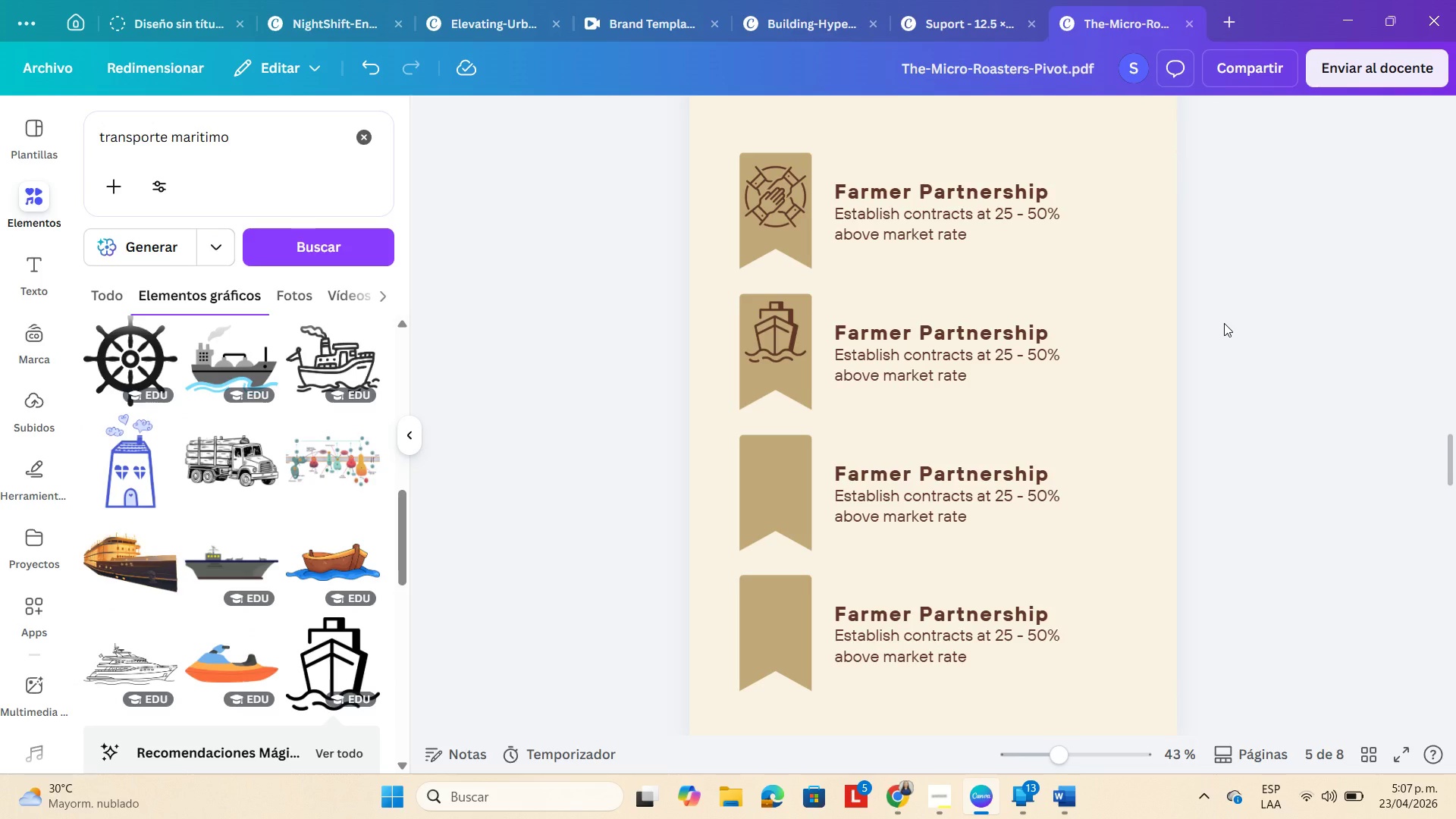 
double_click([871, 339])
 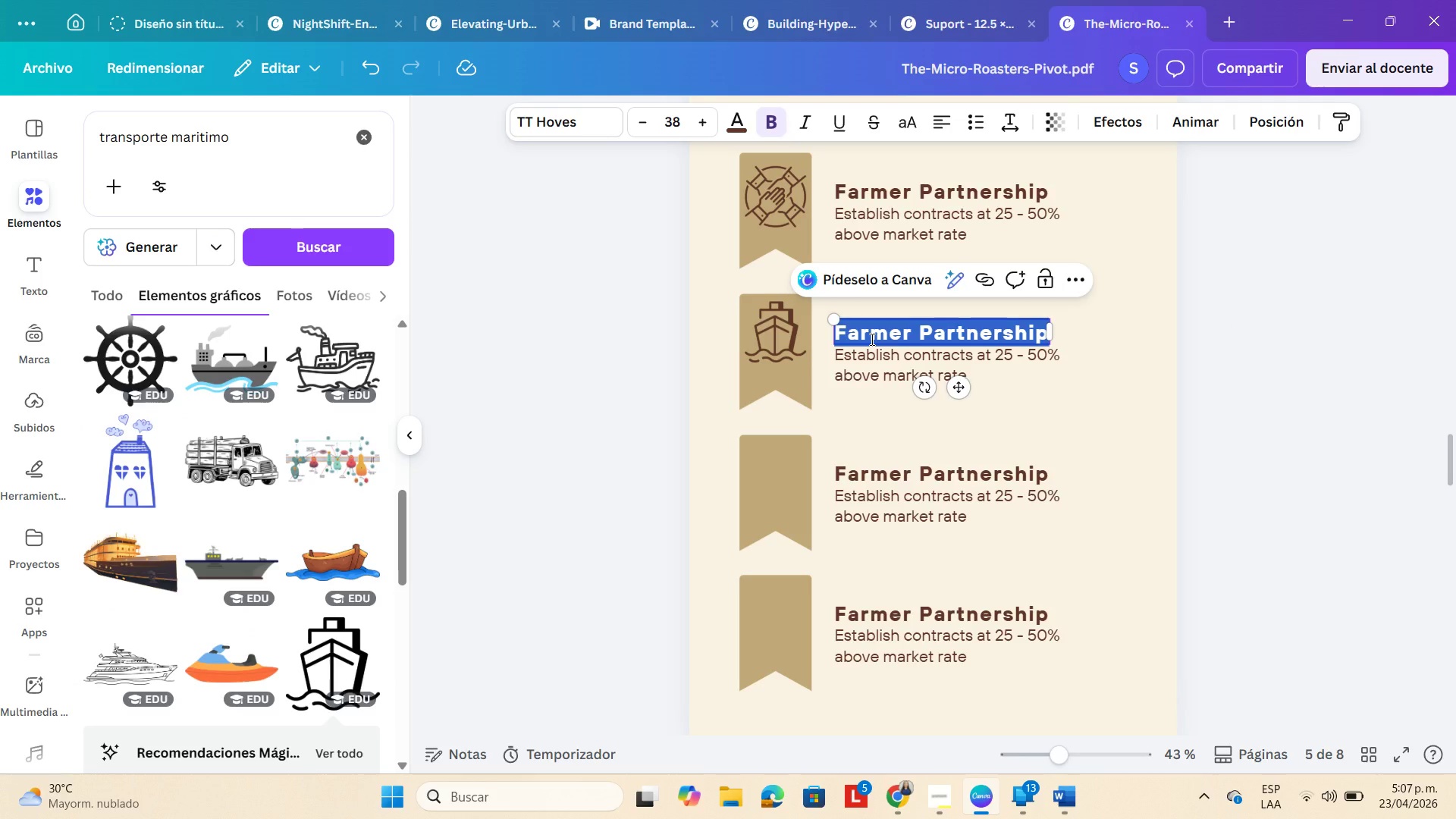 
type(Dry mill ^ export)
 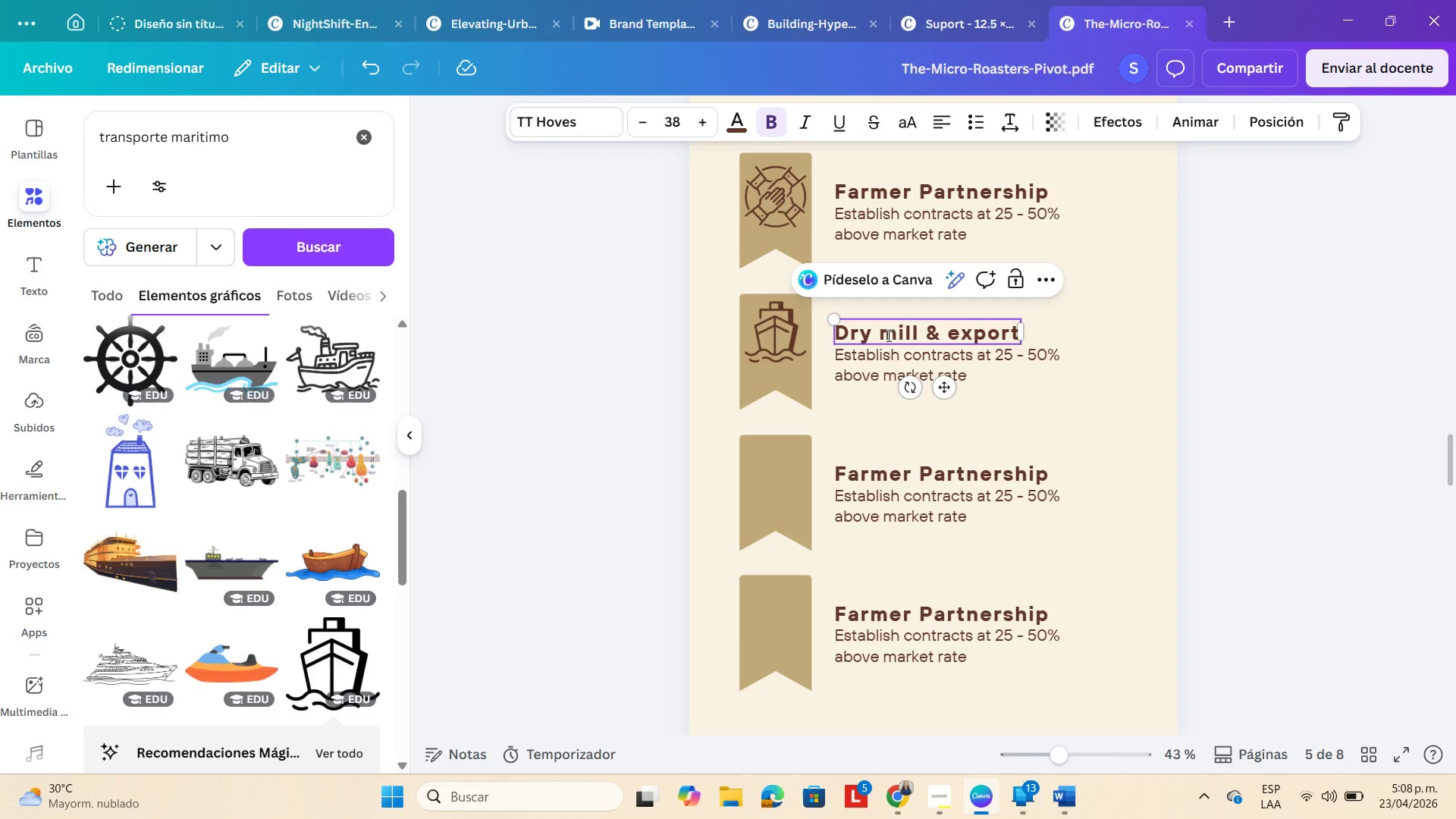 
left_click([888, 334])
 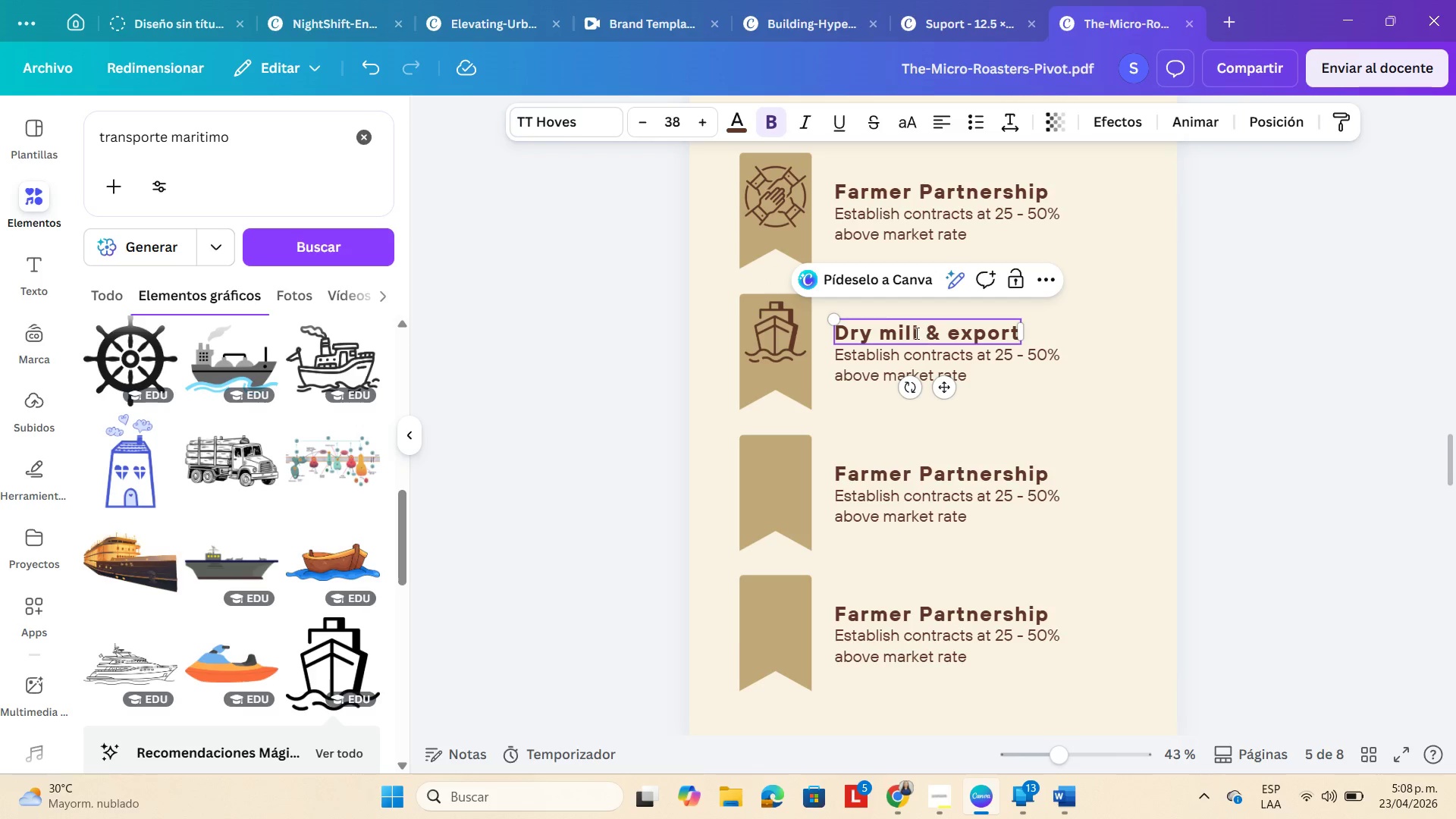 
left_click([896, 333])
 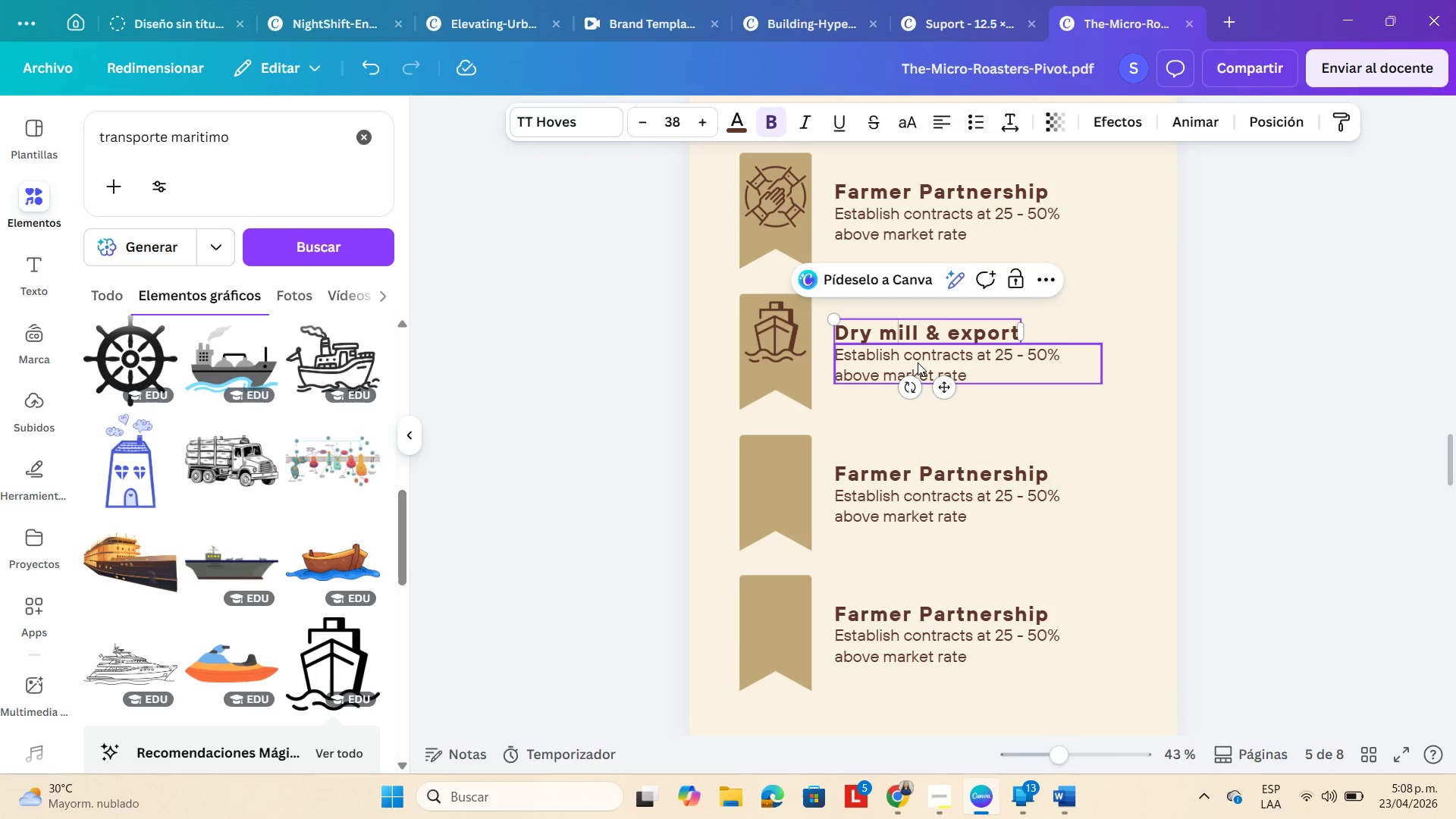 
key(Backspace)
 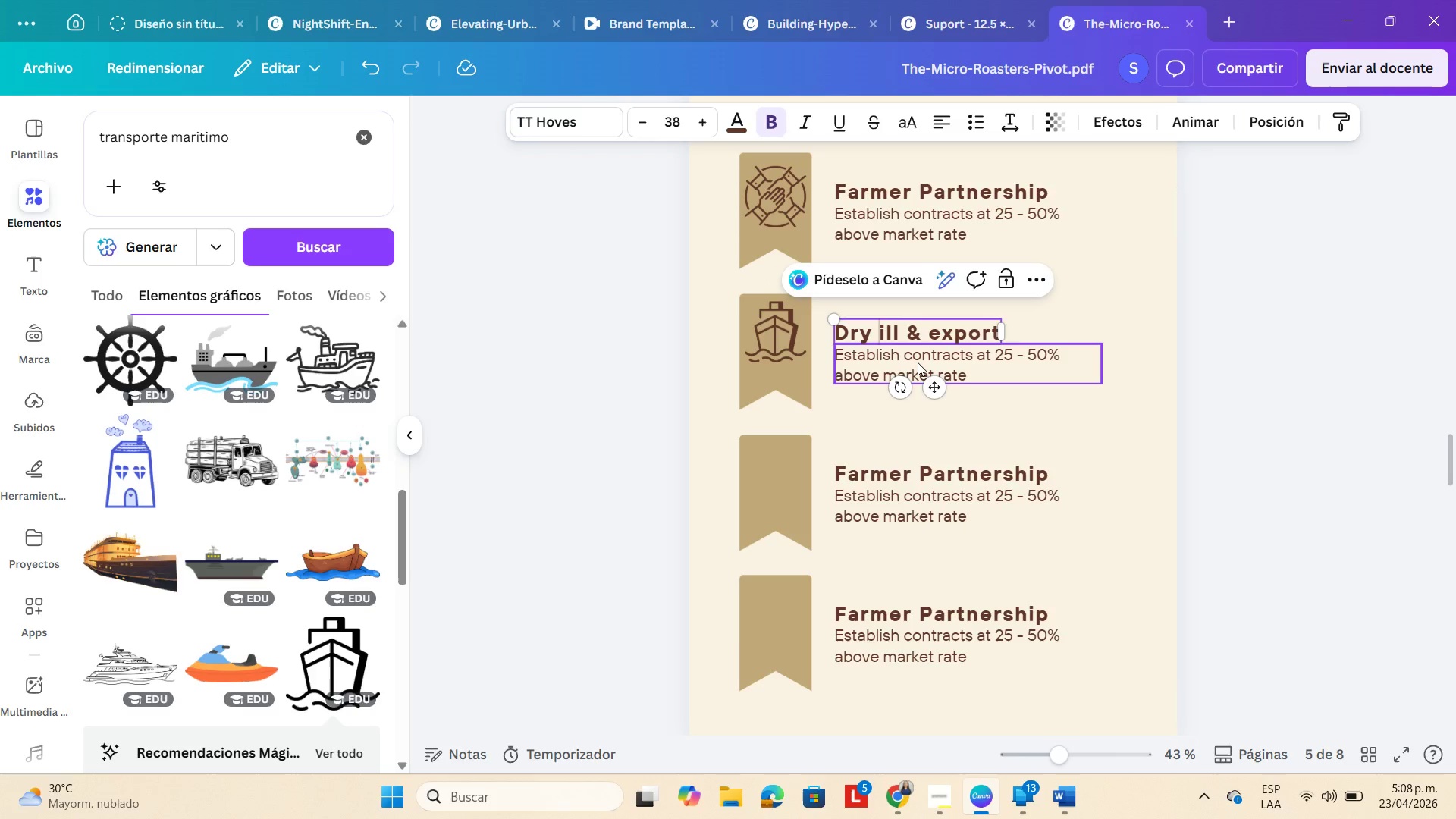 
key(Shift+ShiftLeft)
 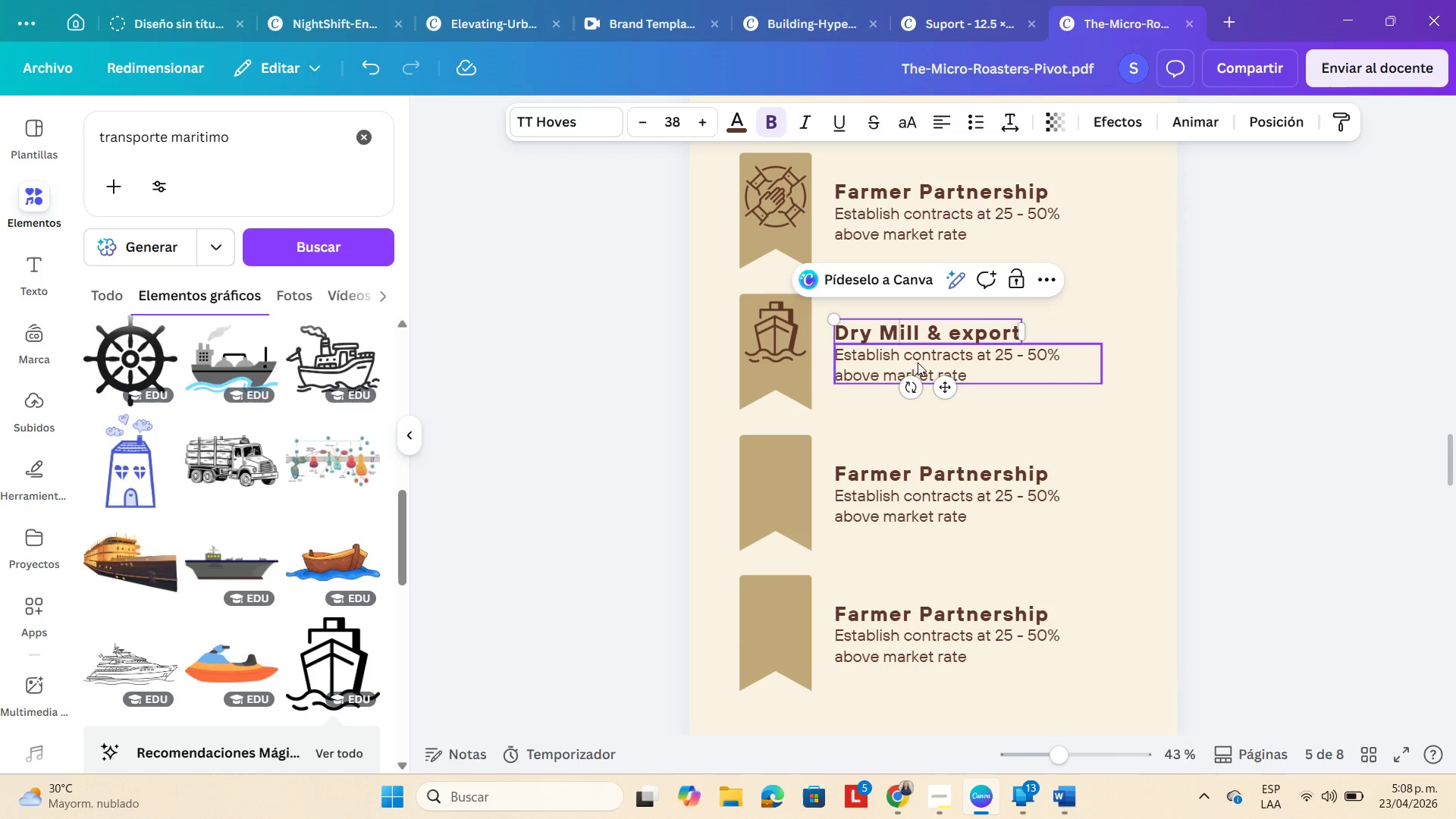 
key(Shift+M)
 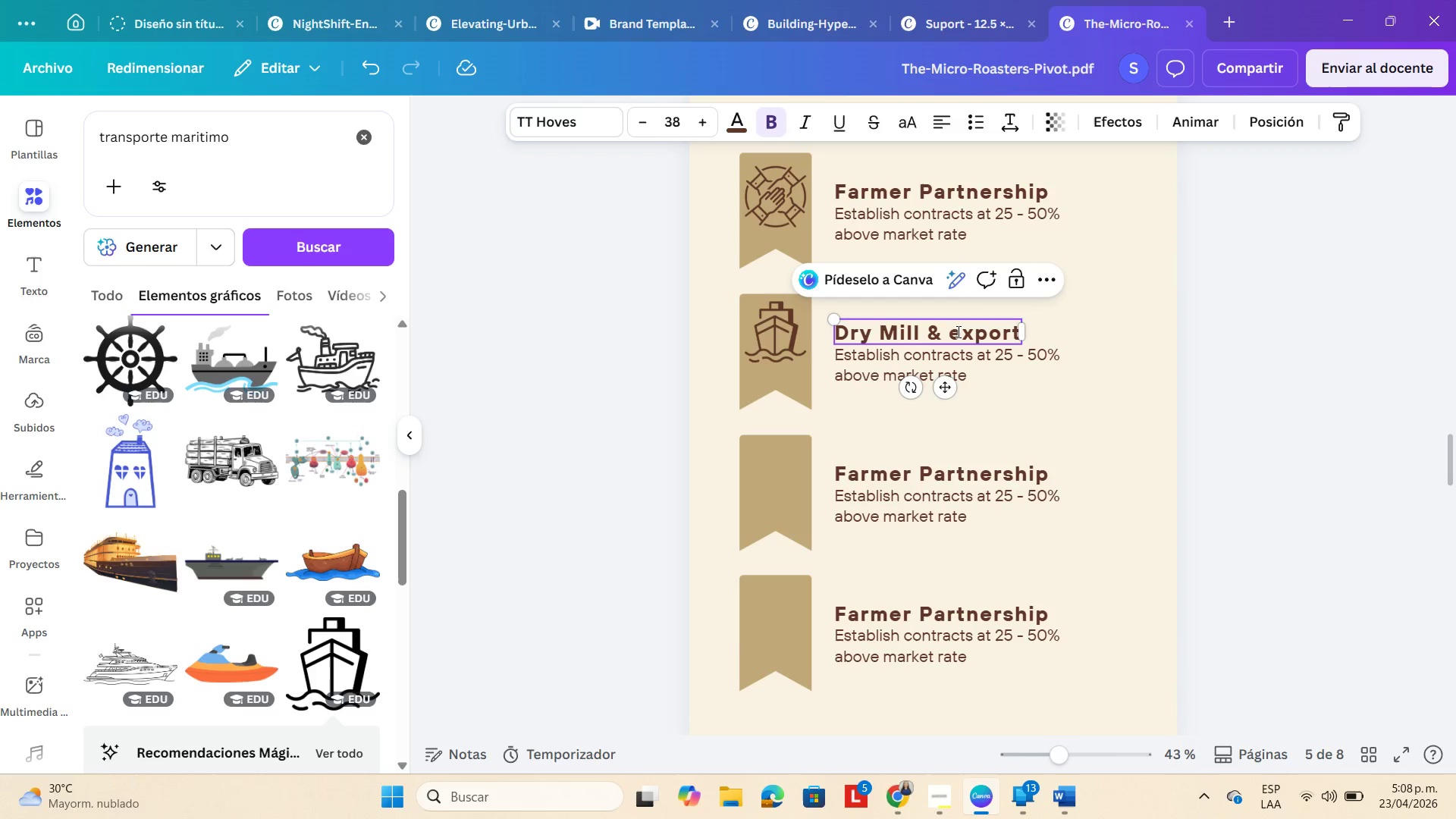 
left_click([959, 331])
 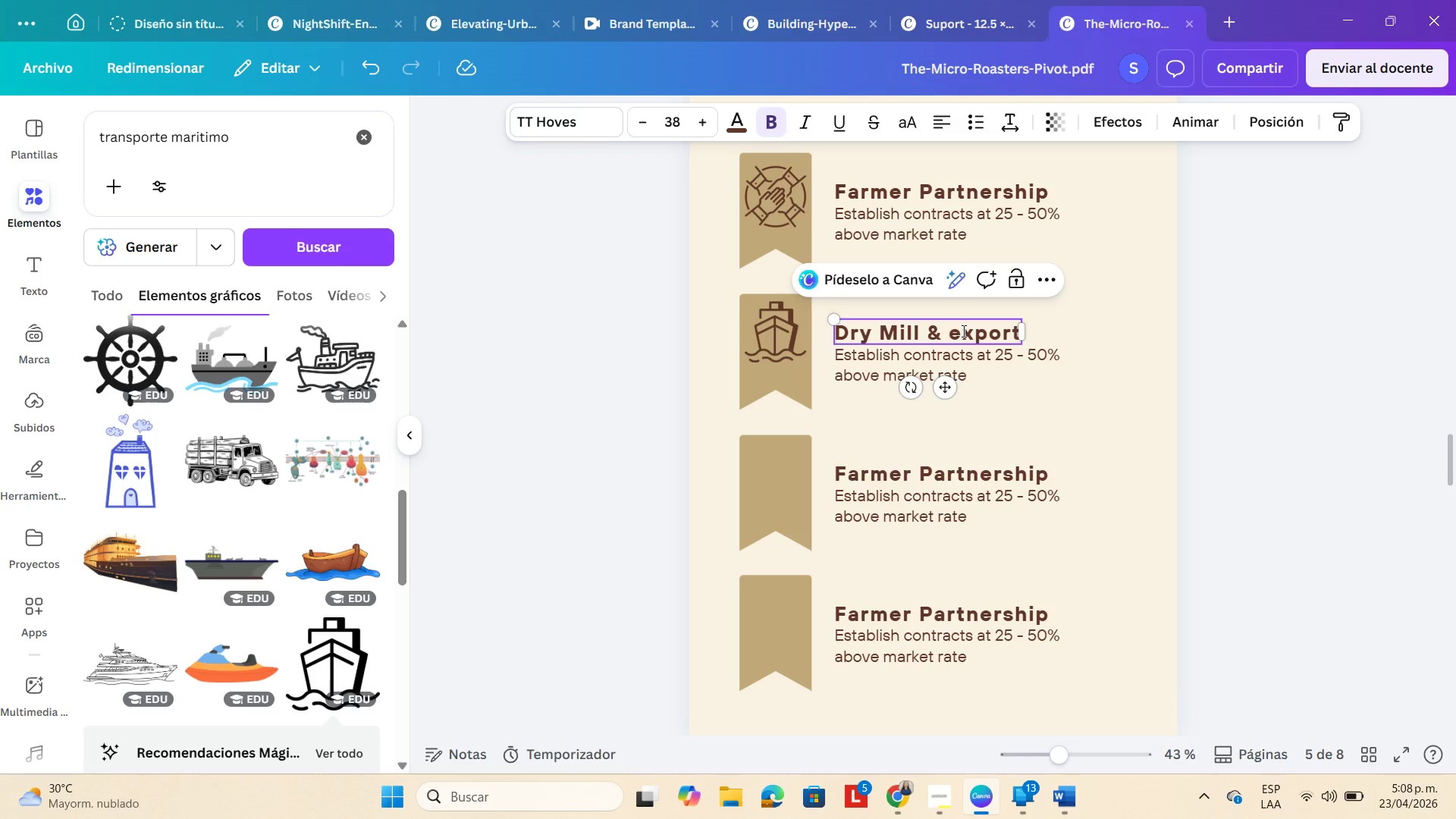 
key(Backspace)
 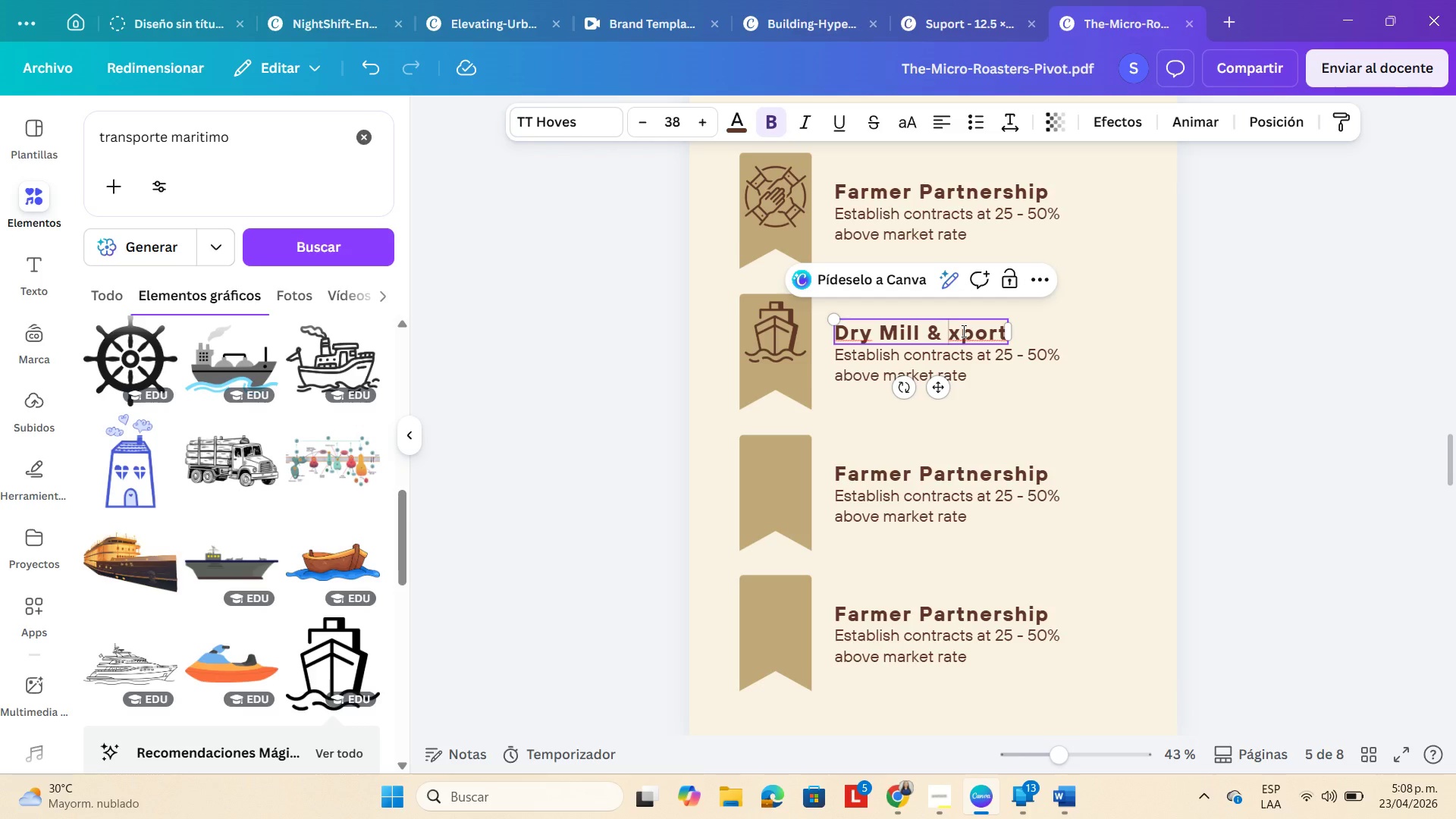 
key(Shift+ShiftLeft)
 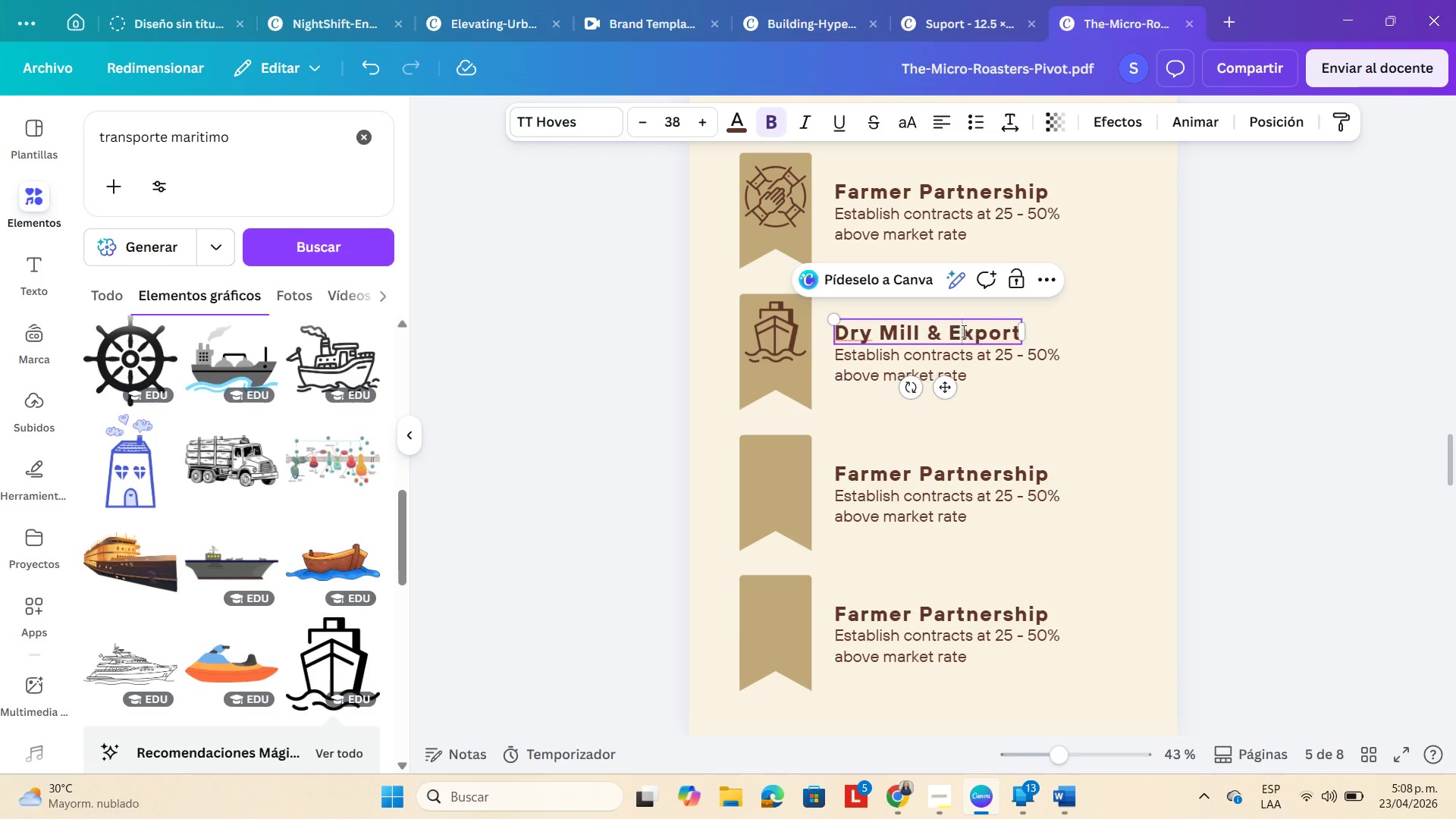 
key(Shift+E)
 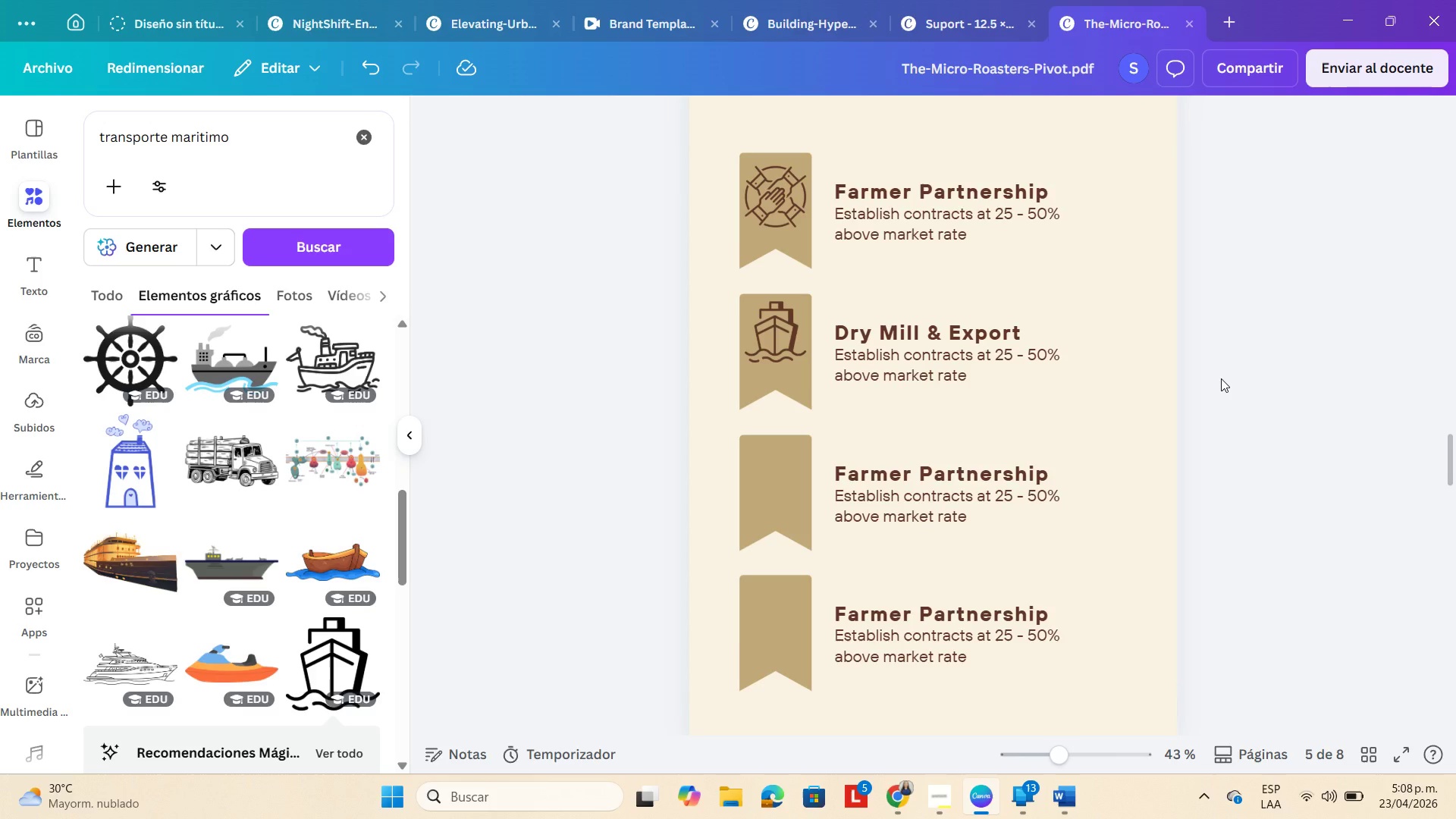 
wait(8.72)
 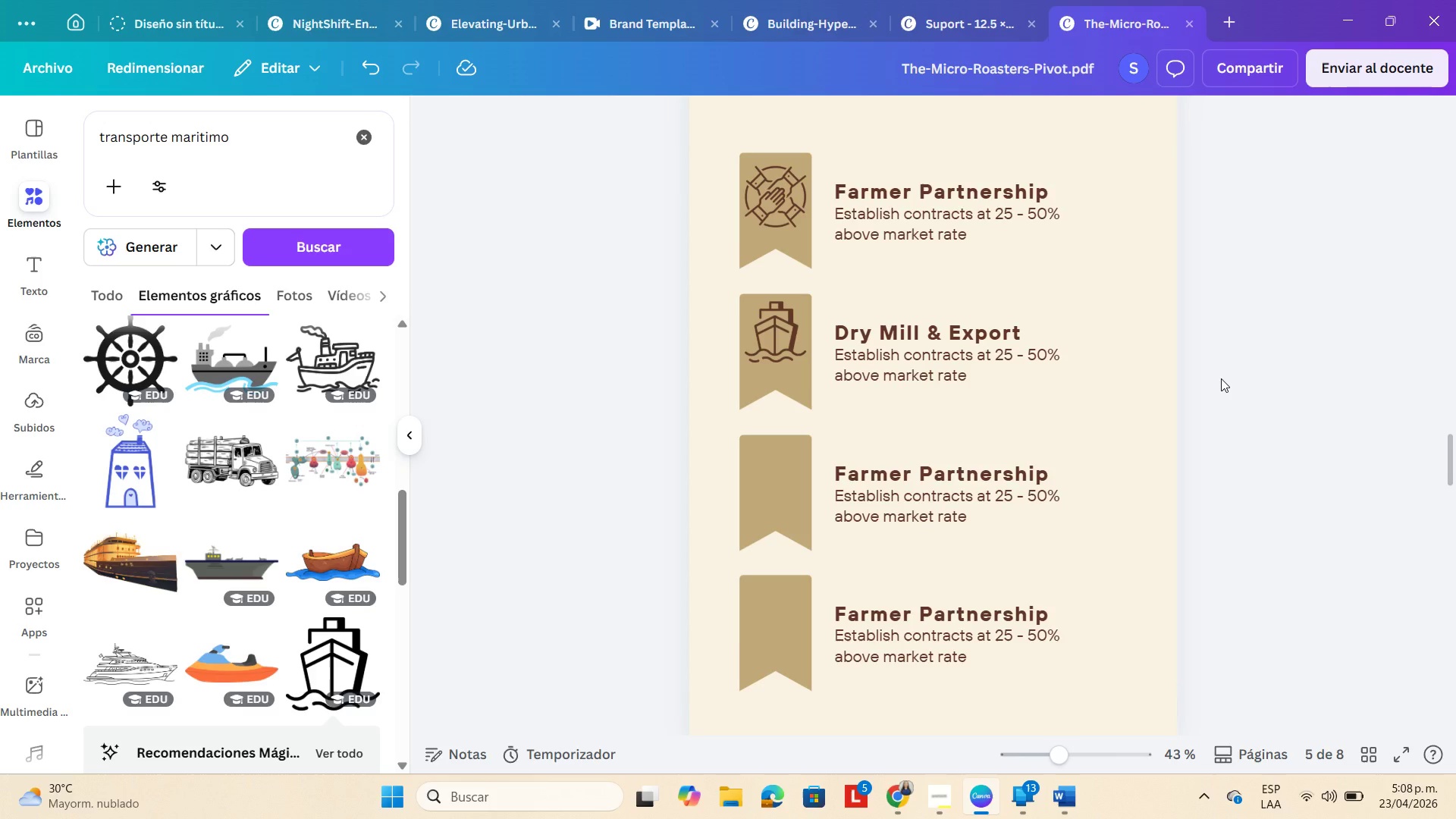 
double_click([870, 374])
 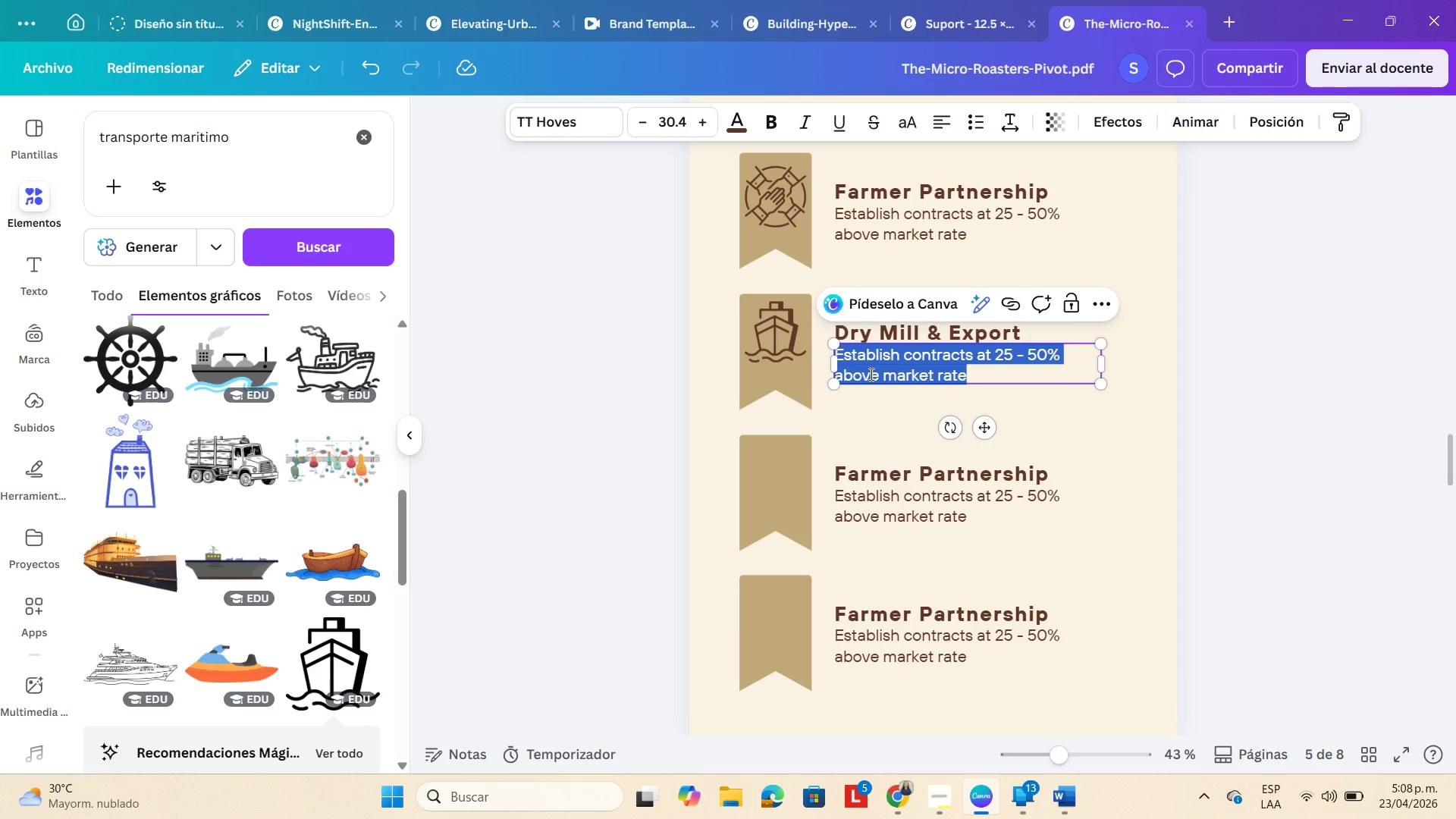 
wait(7.25)
 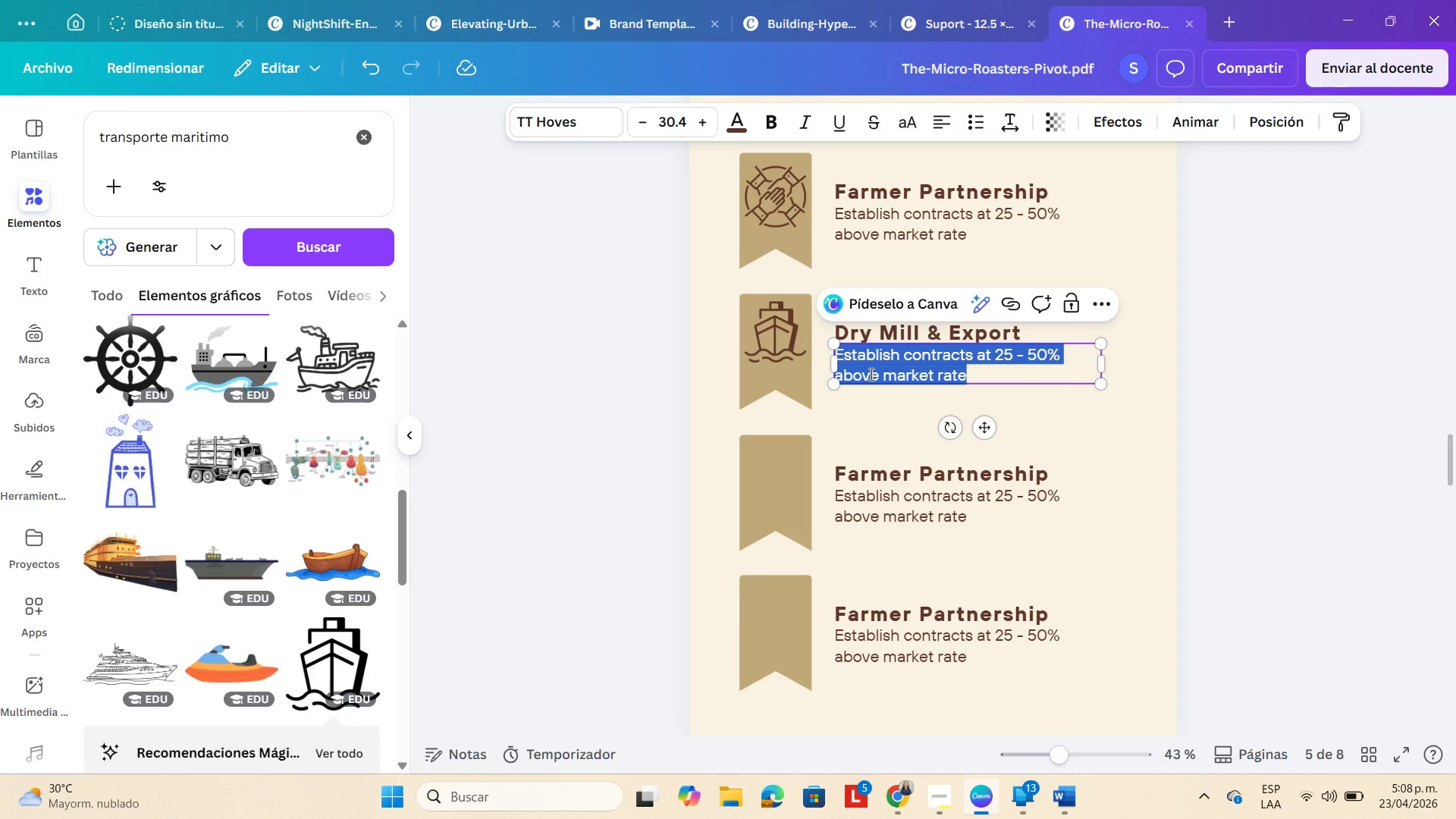 
type(Steam)
 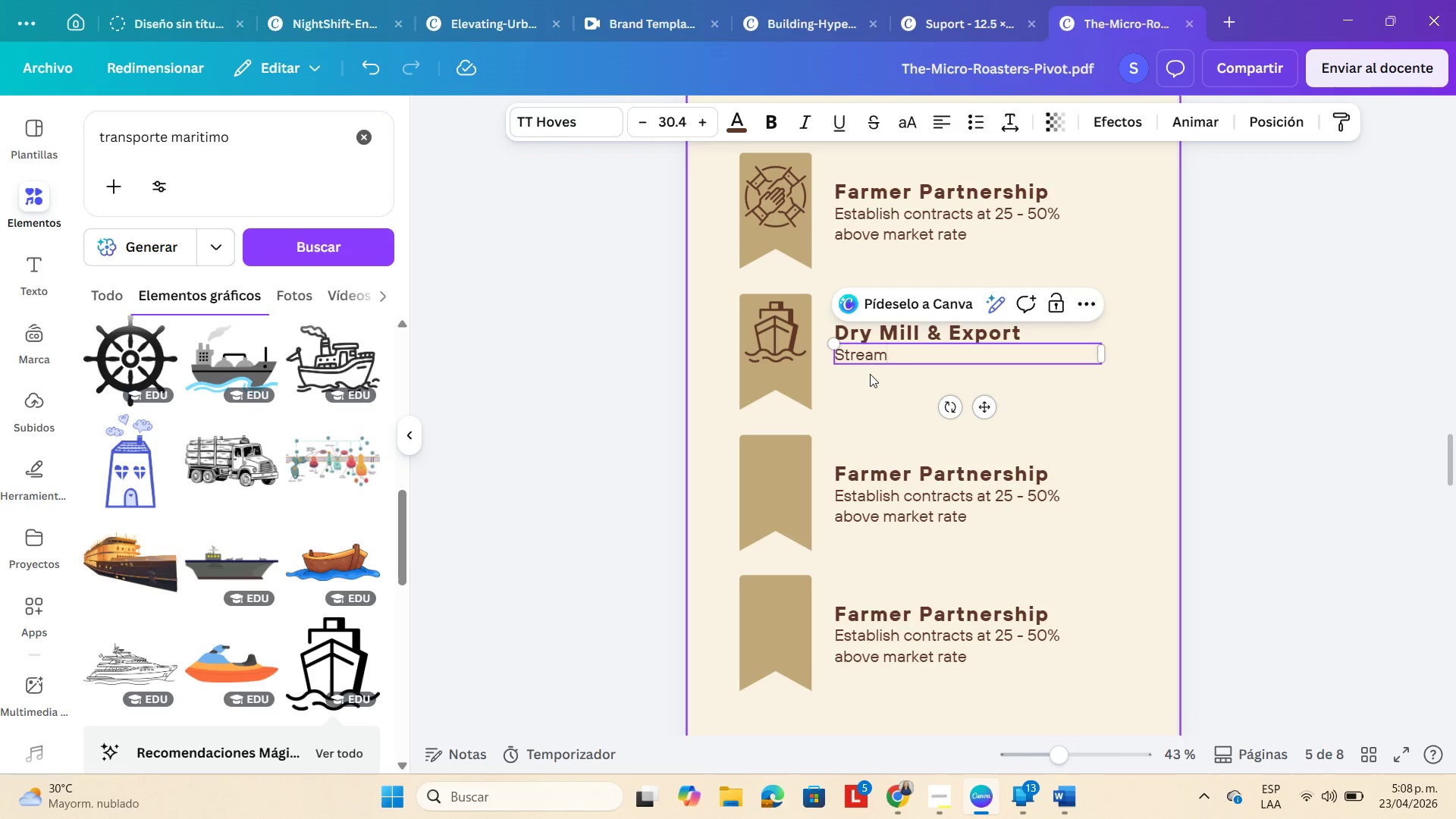 
hold_key(key=R, duration=0.33)
 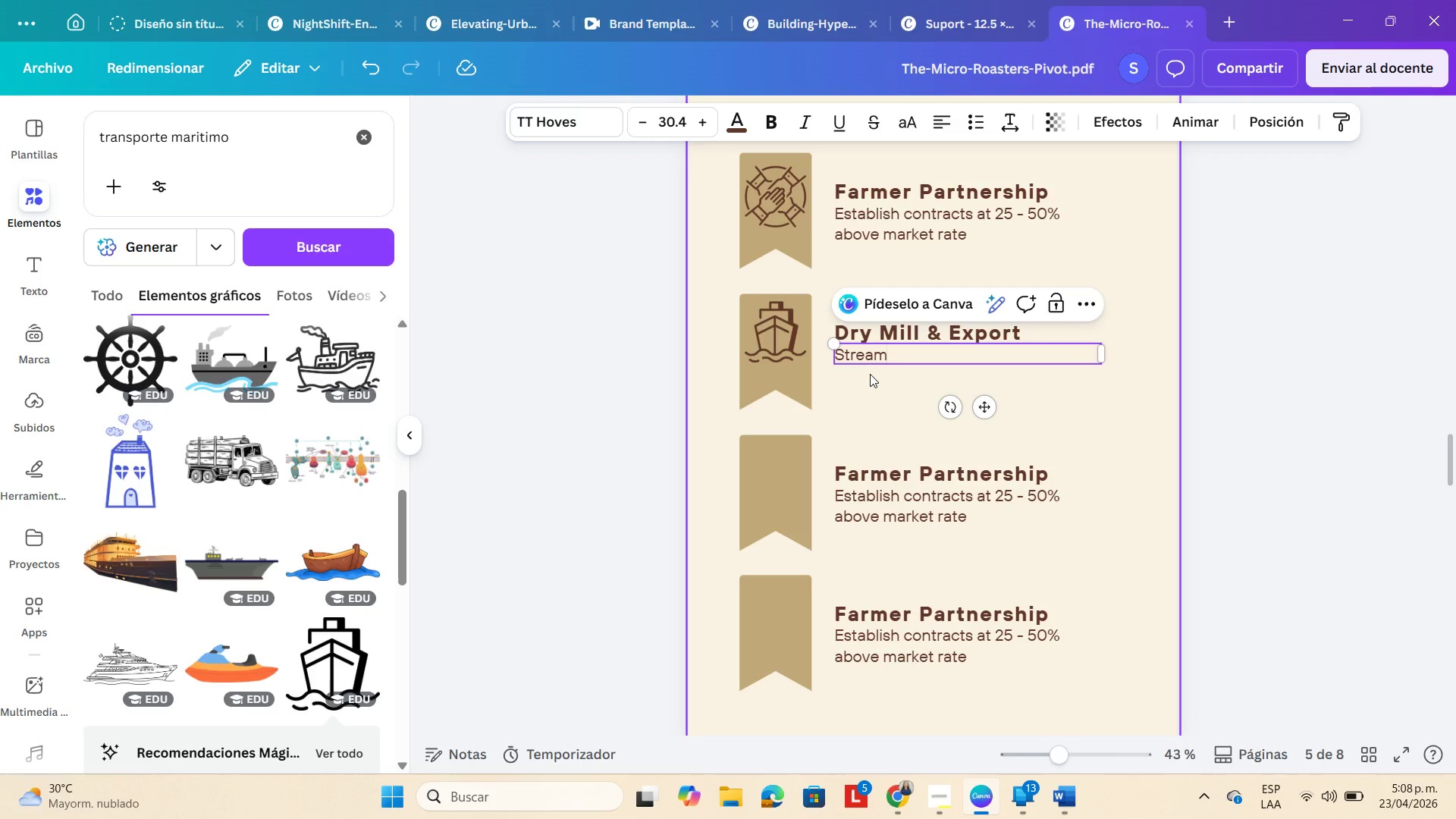 
type(lined )
 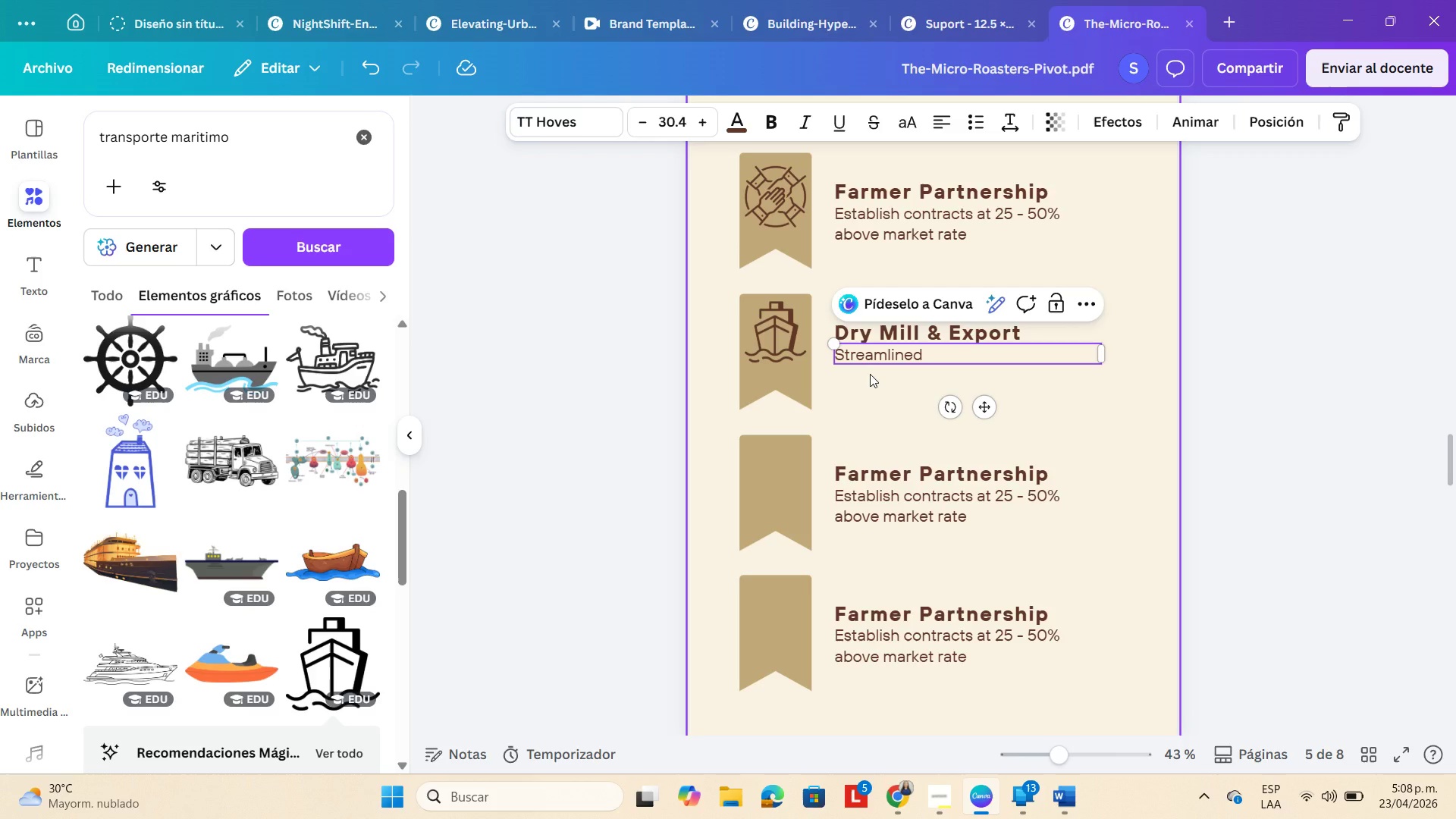 
wait(5.22)
 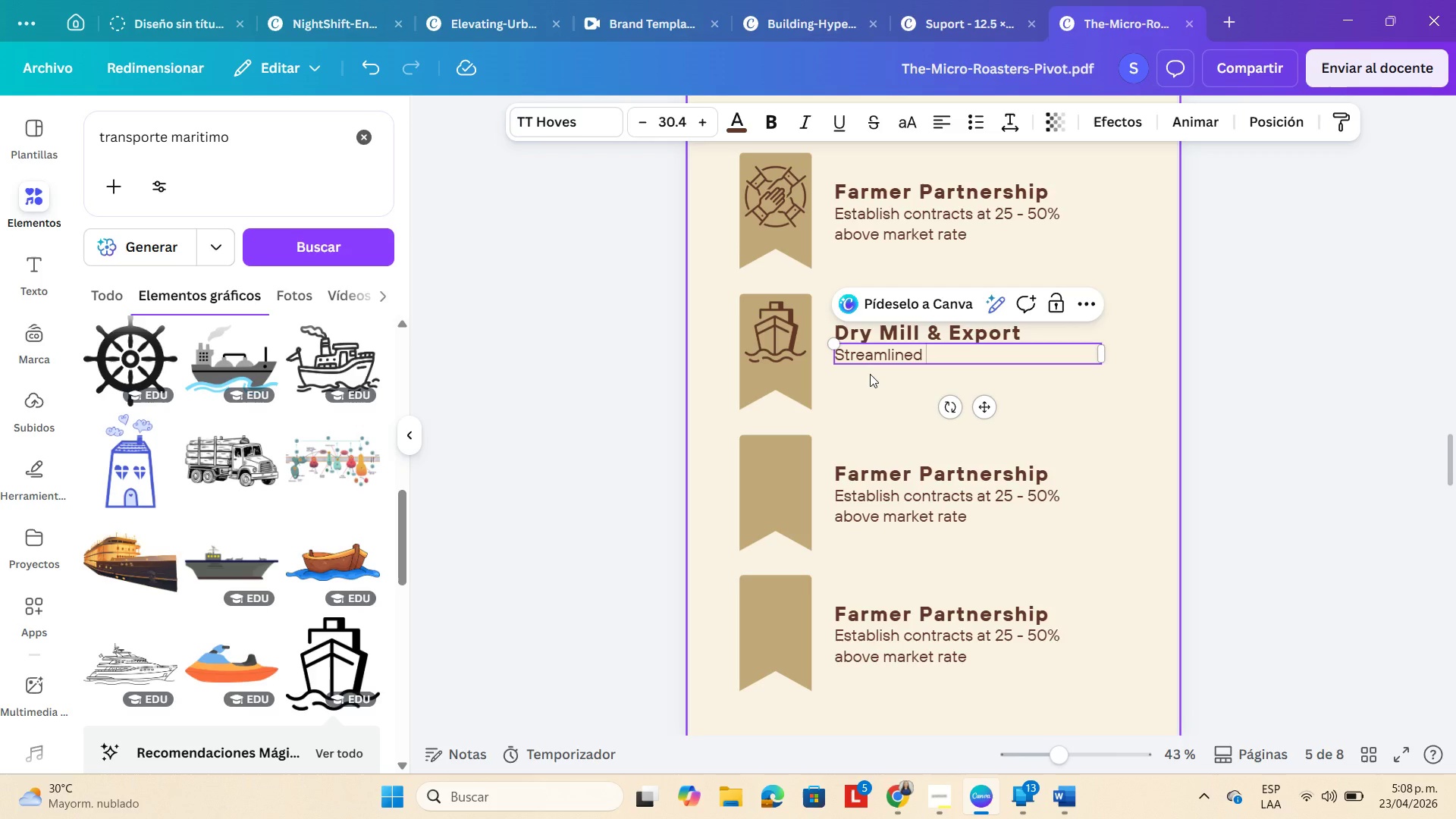 
type(proccessiong )
 